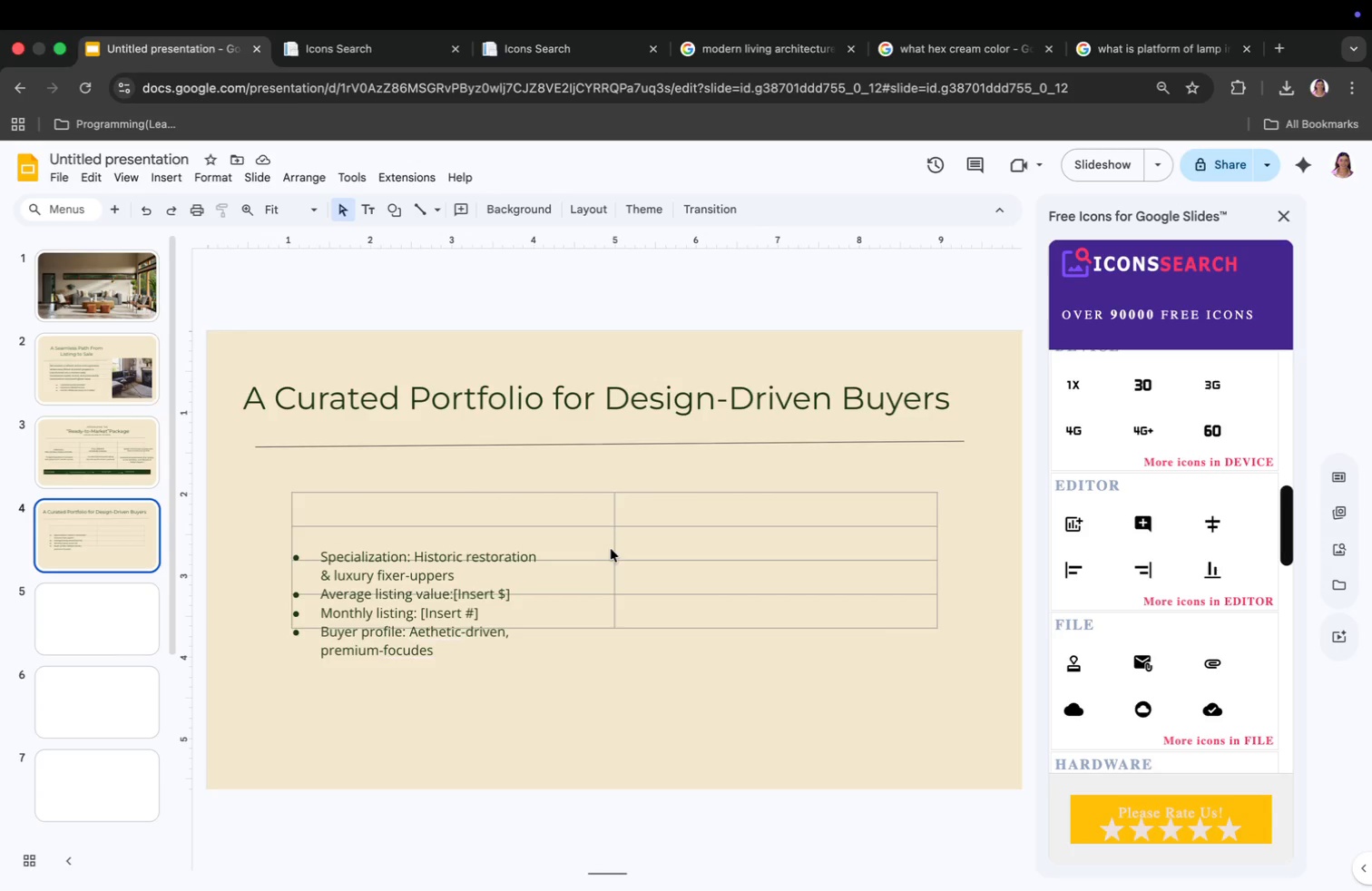 
left_click([613, 560])
 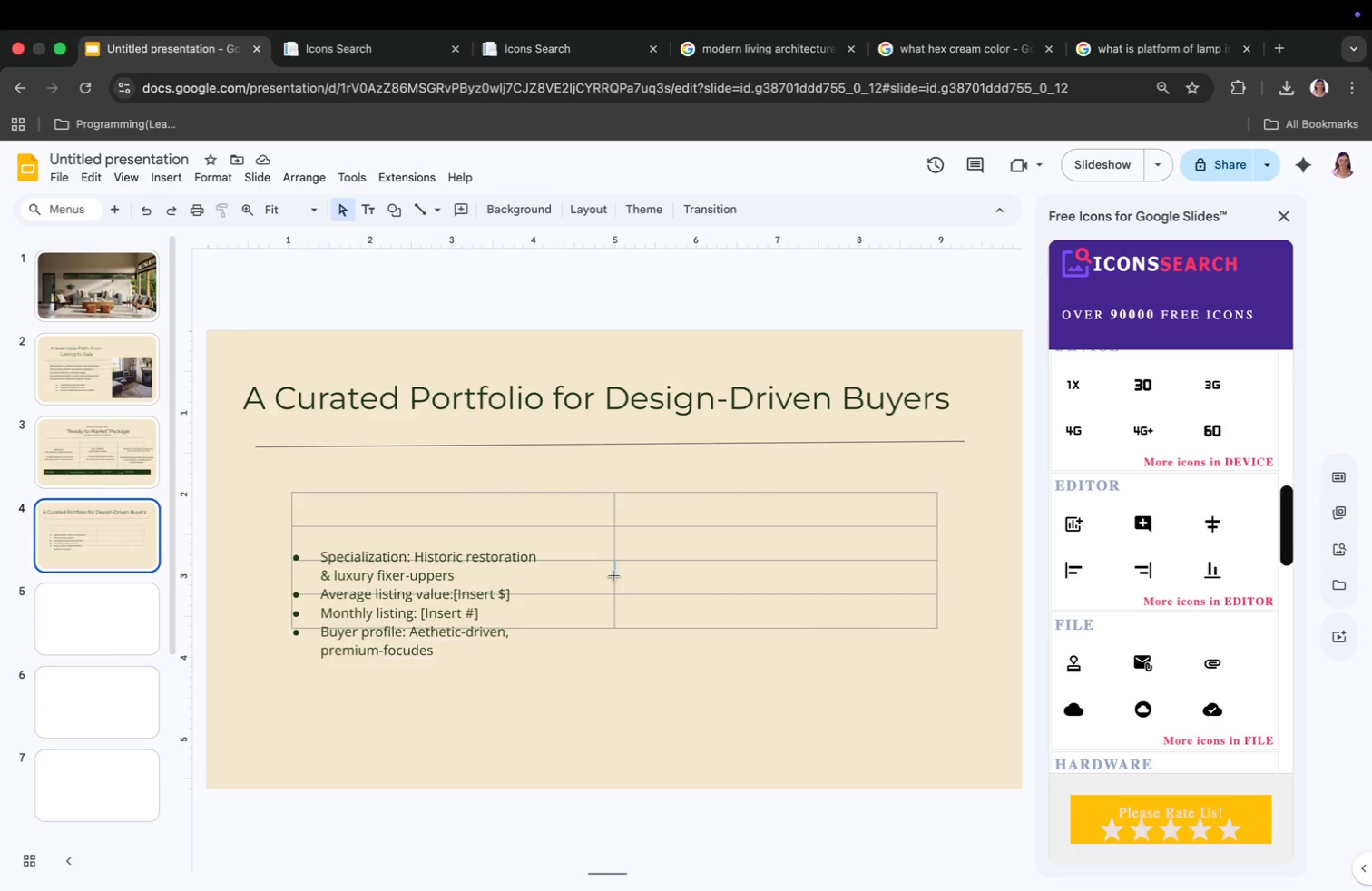 
left_click_drag(start_coordinate=[613, 561], to_coordinate=[613, 575])
 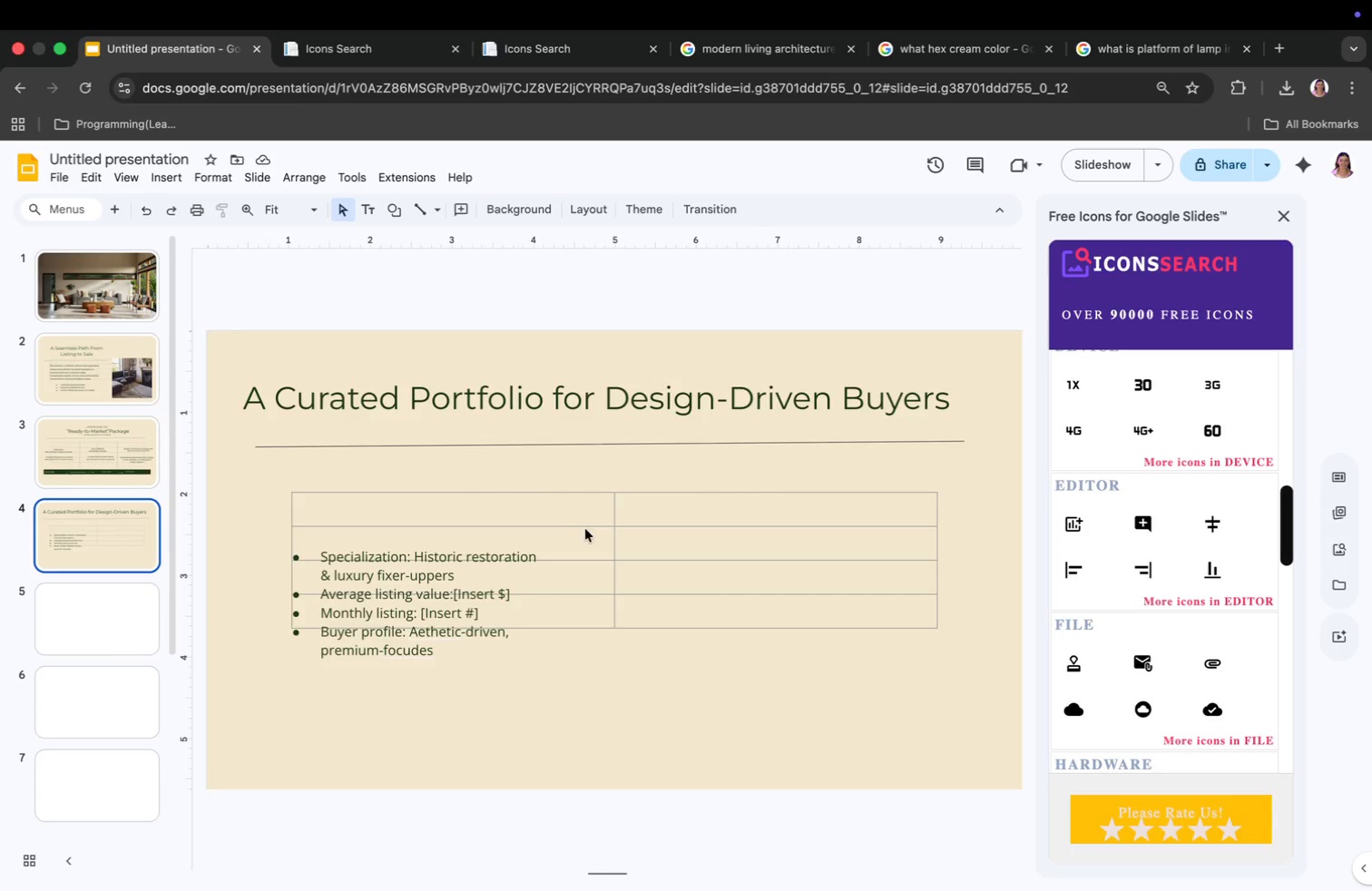 
left_click_drag(start_coordinate=[290, 524], to_coordinate=[371, 564])
 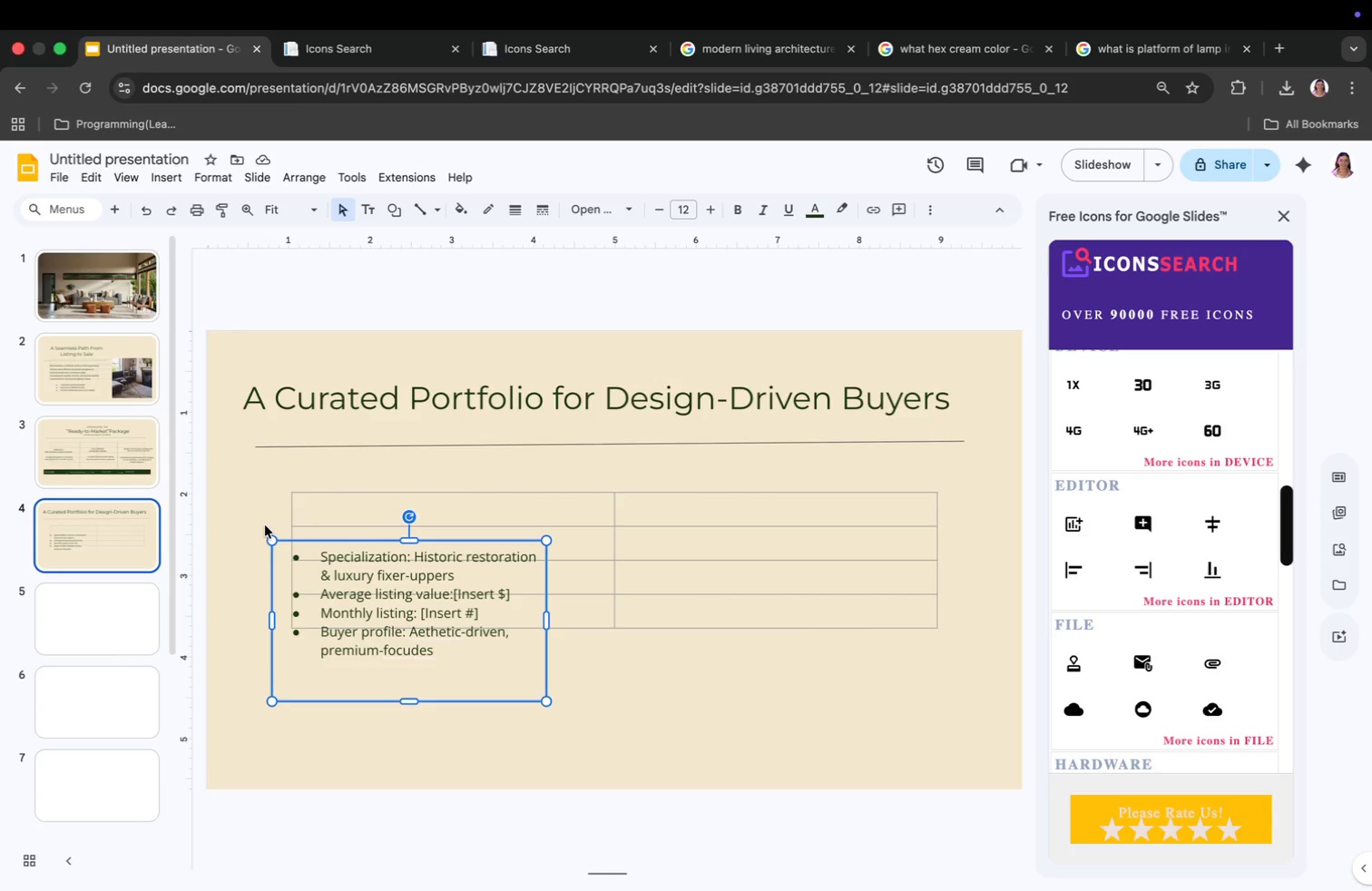 
left_click([304, 725])
 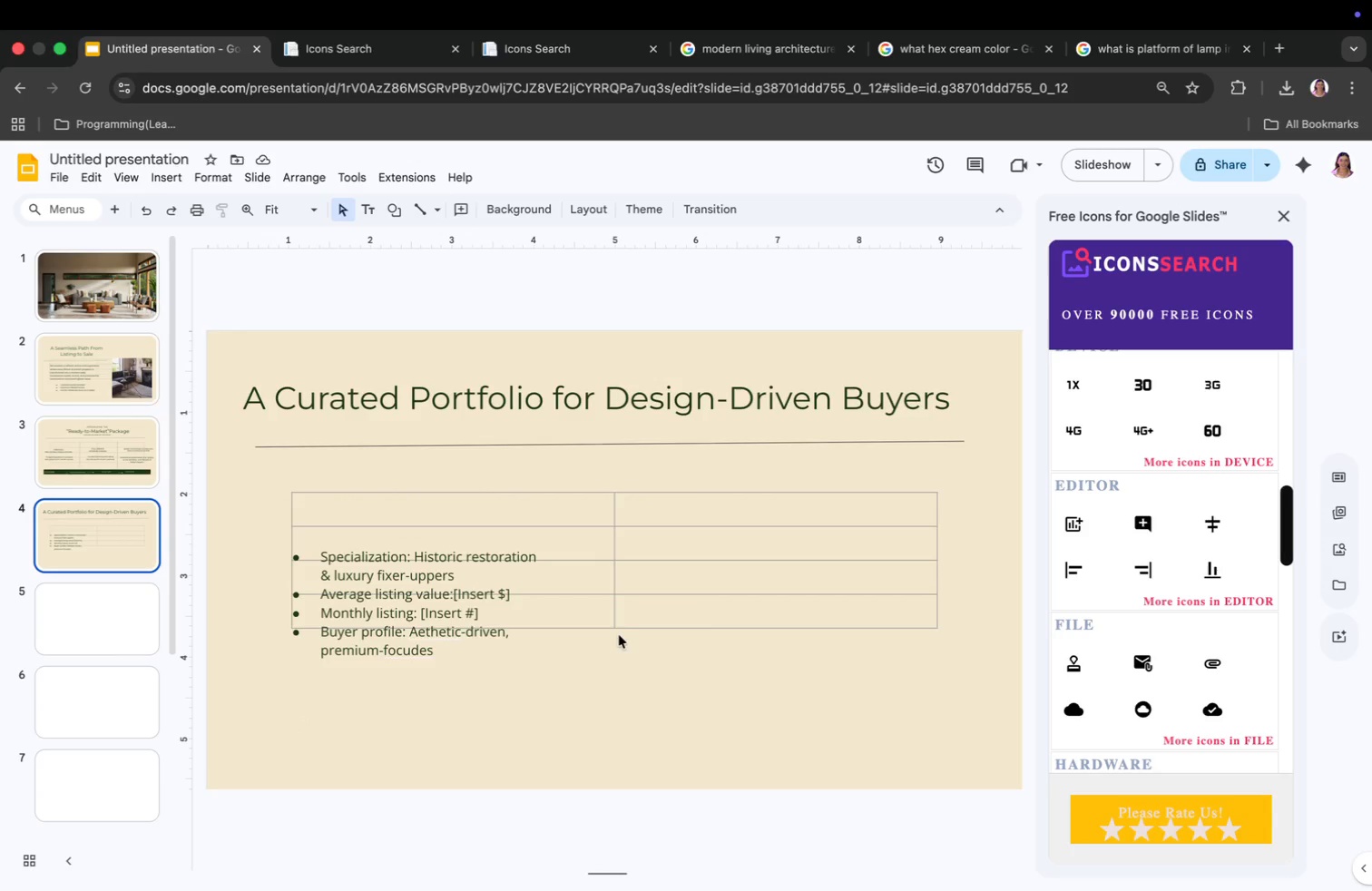 
left_click([617, 622])
 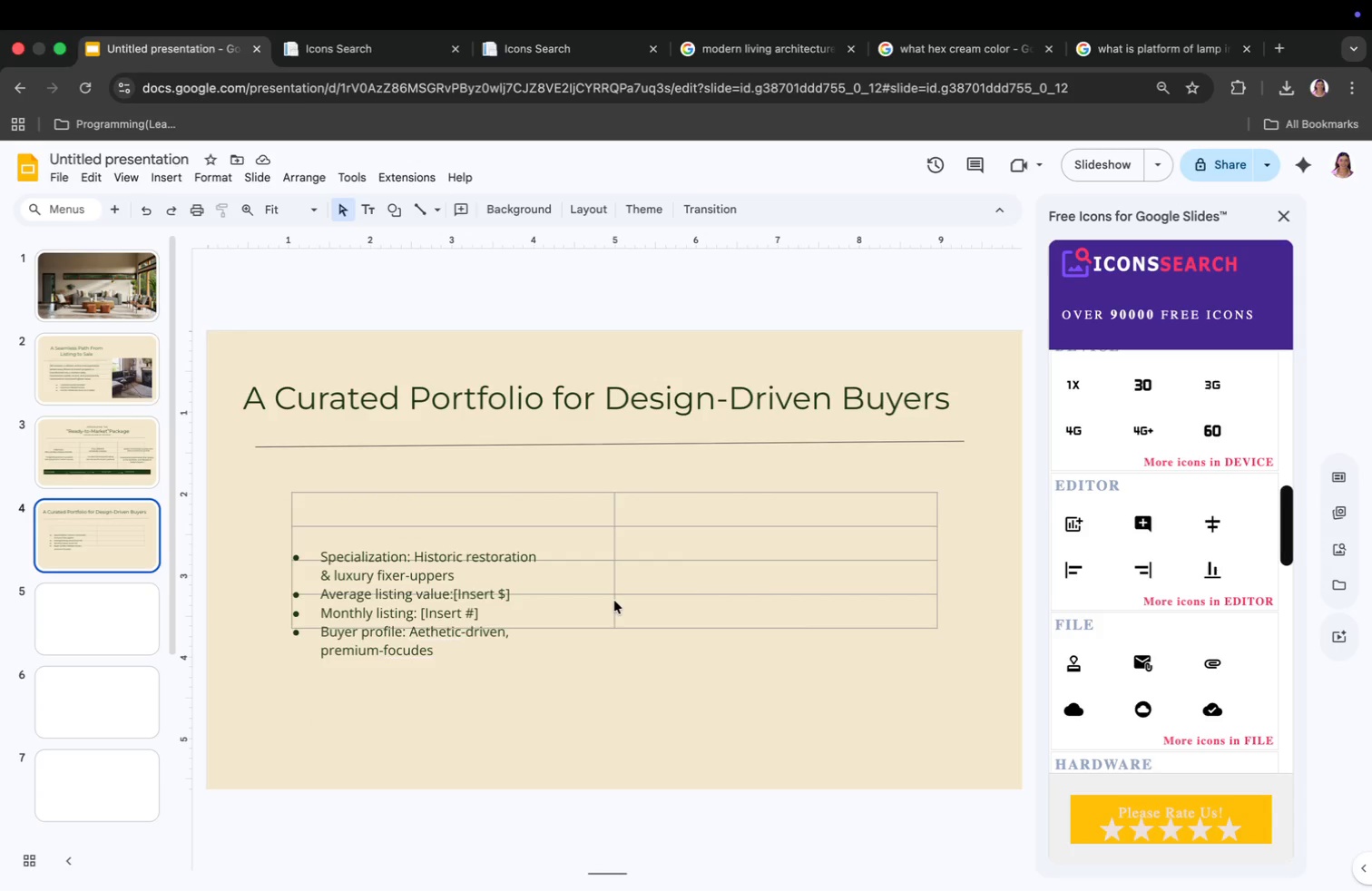 
left_click([614, 601])
 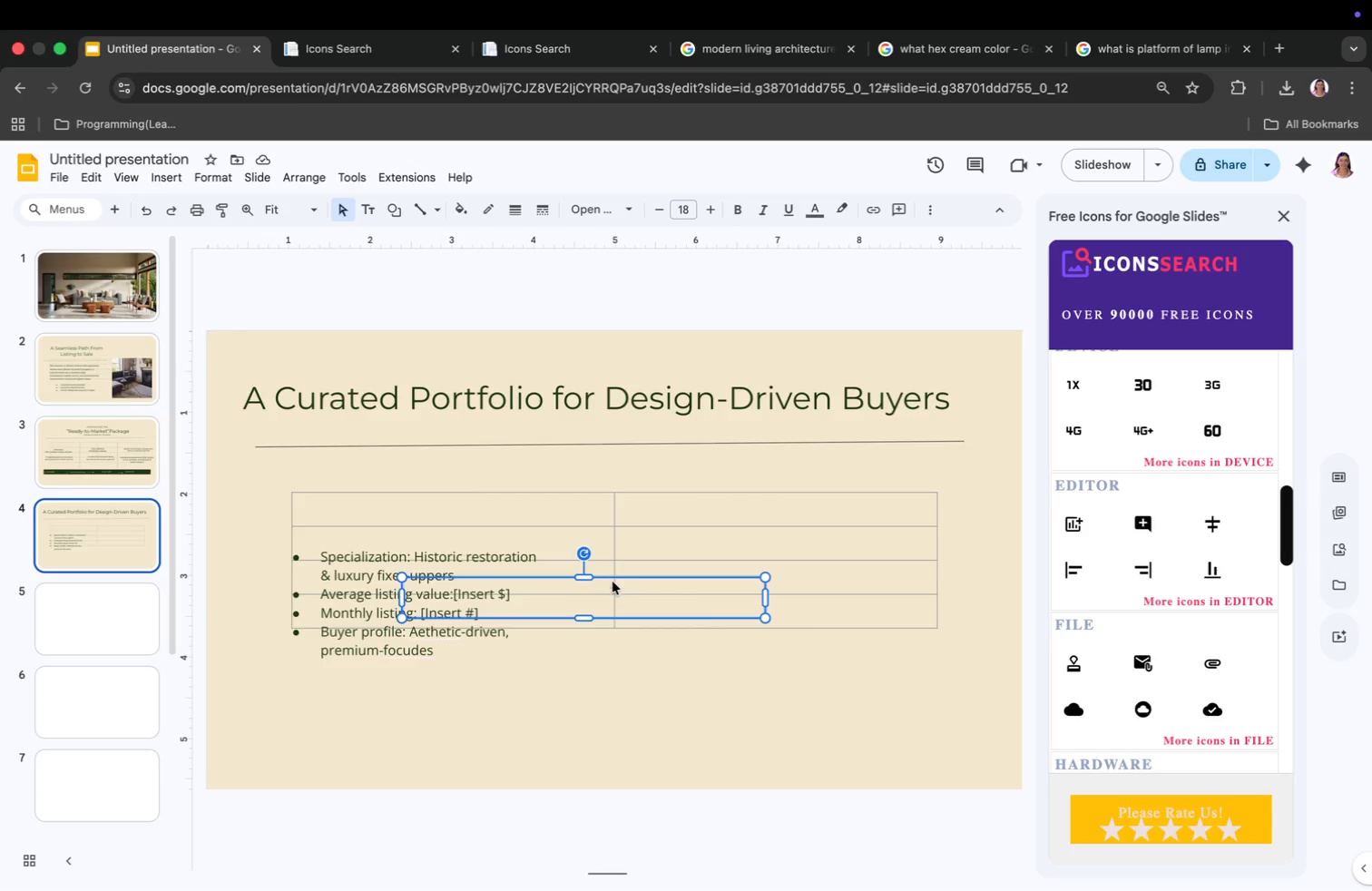 
left_click([613, 570])
 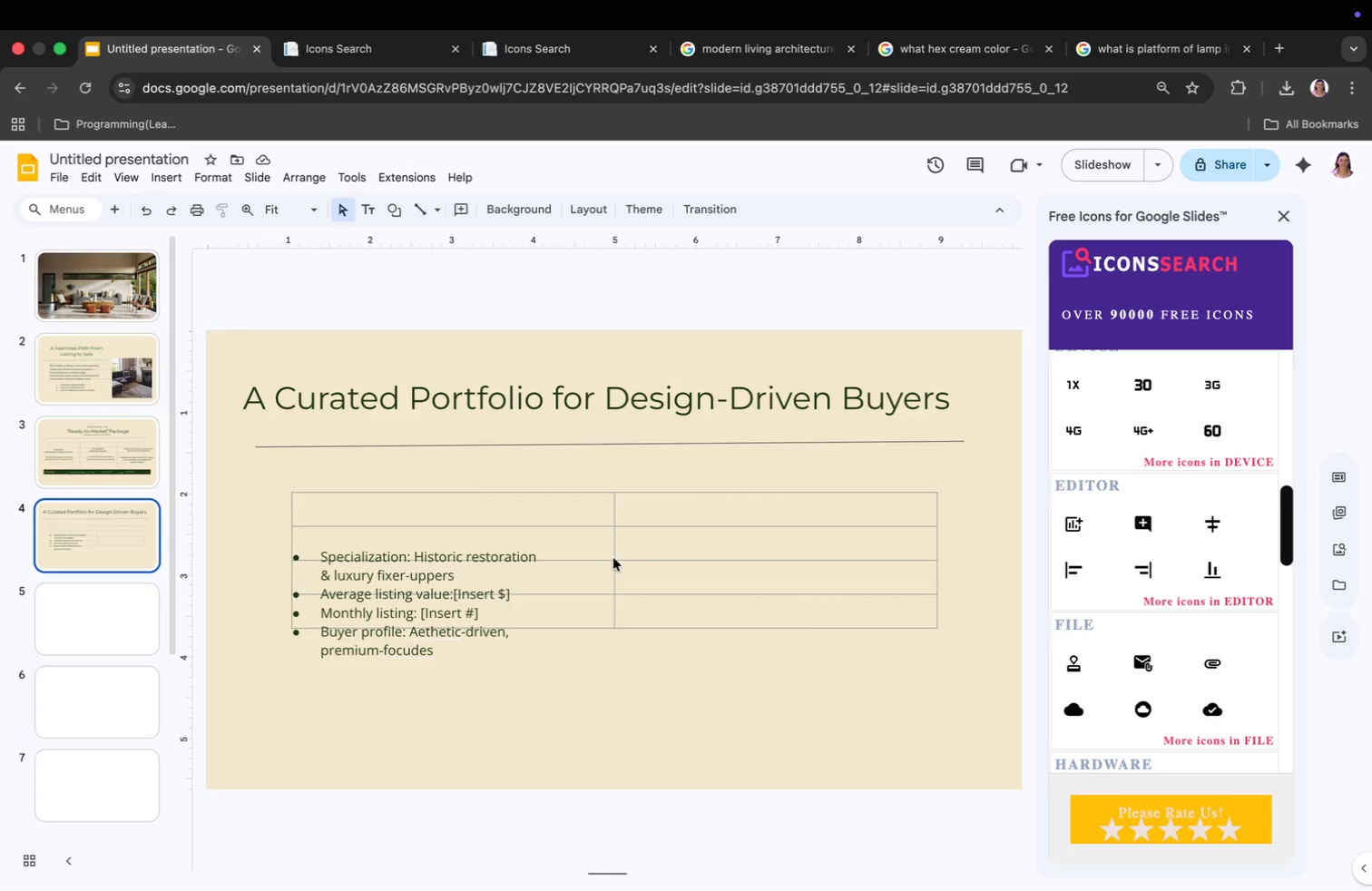 
left_click([613, 556])
 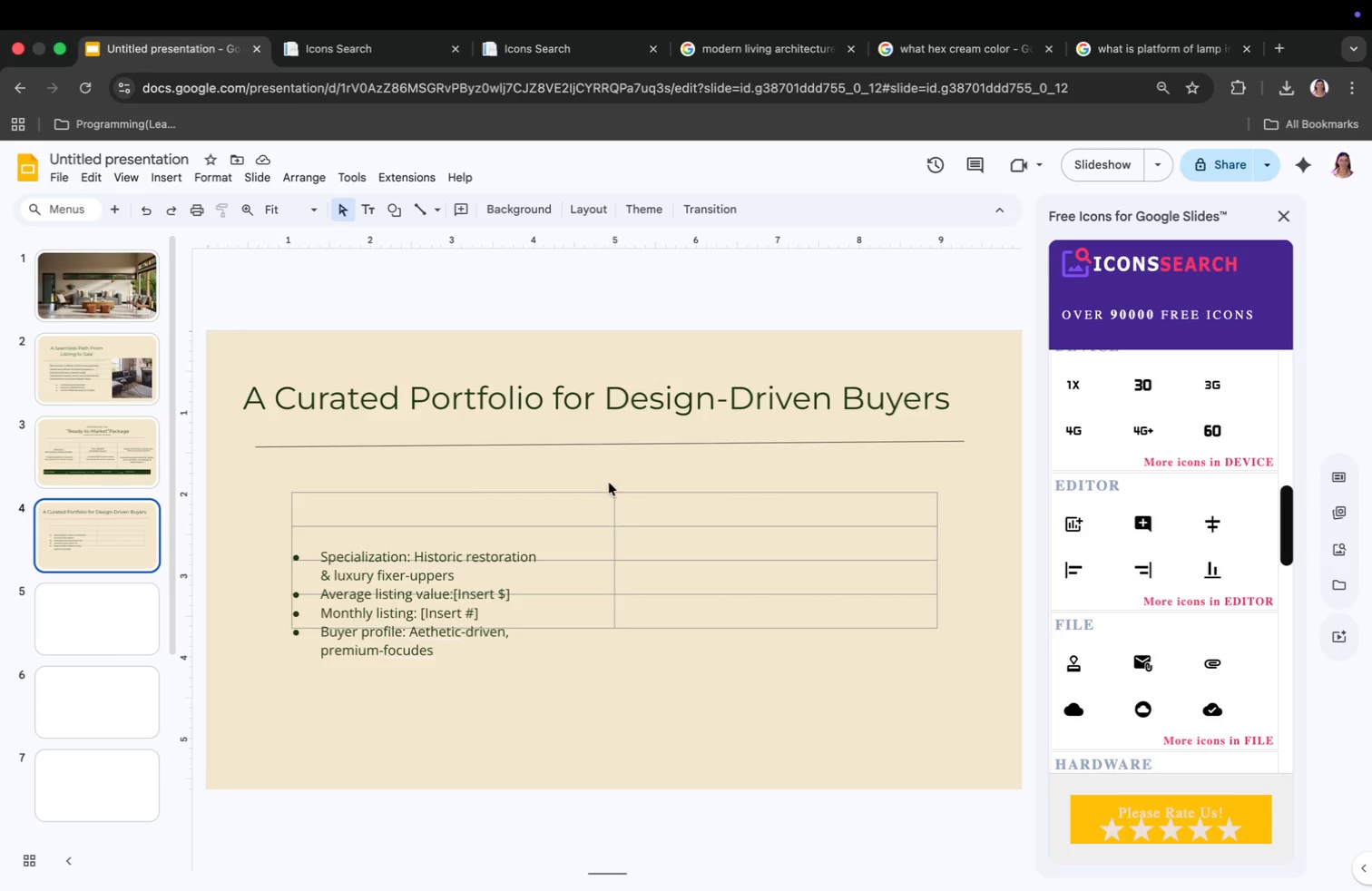 
left_click([609, 491])
 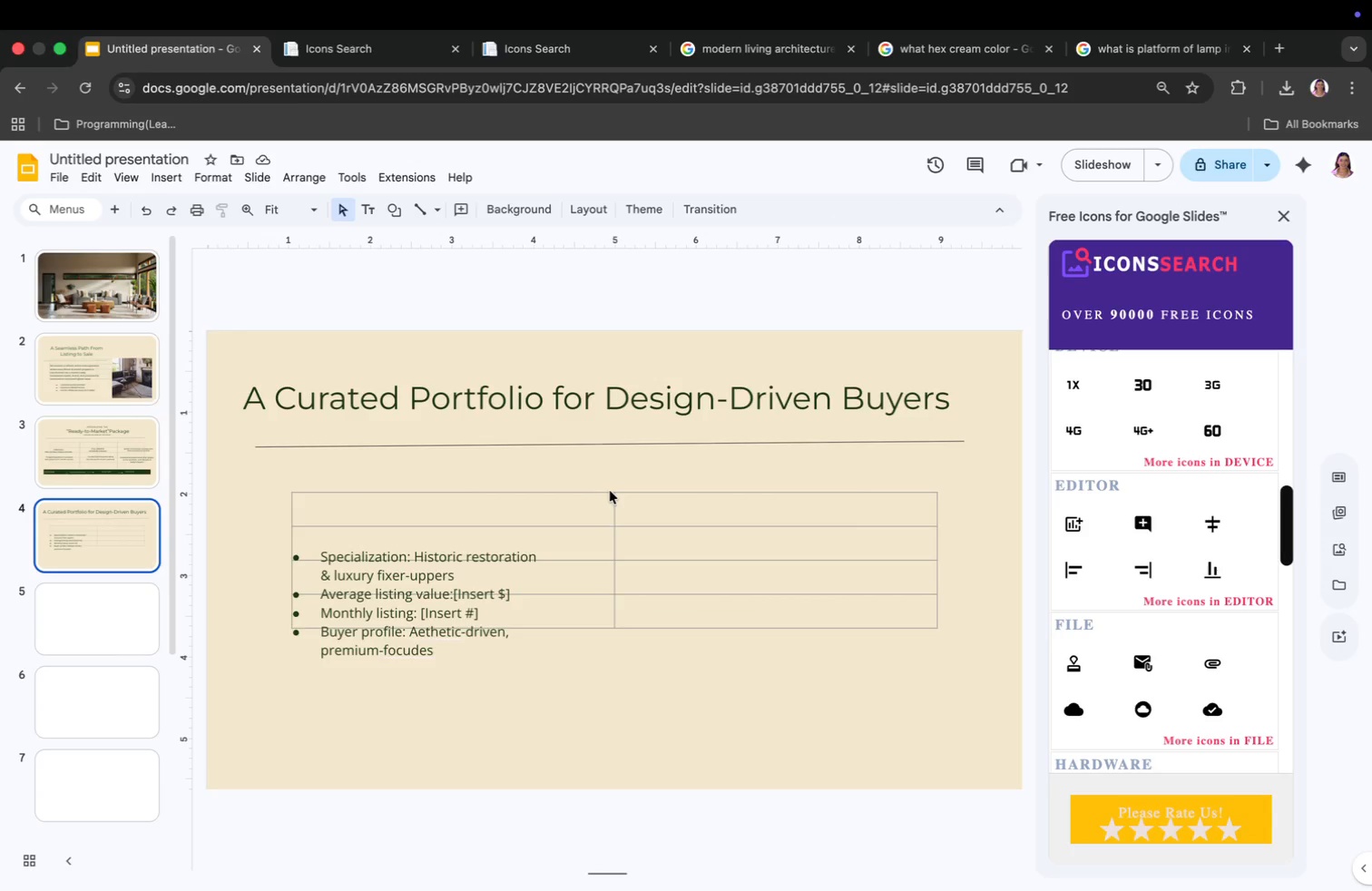 
left_click([612, 494])
 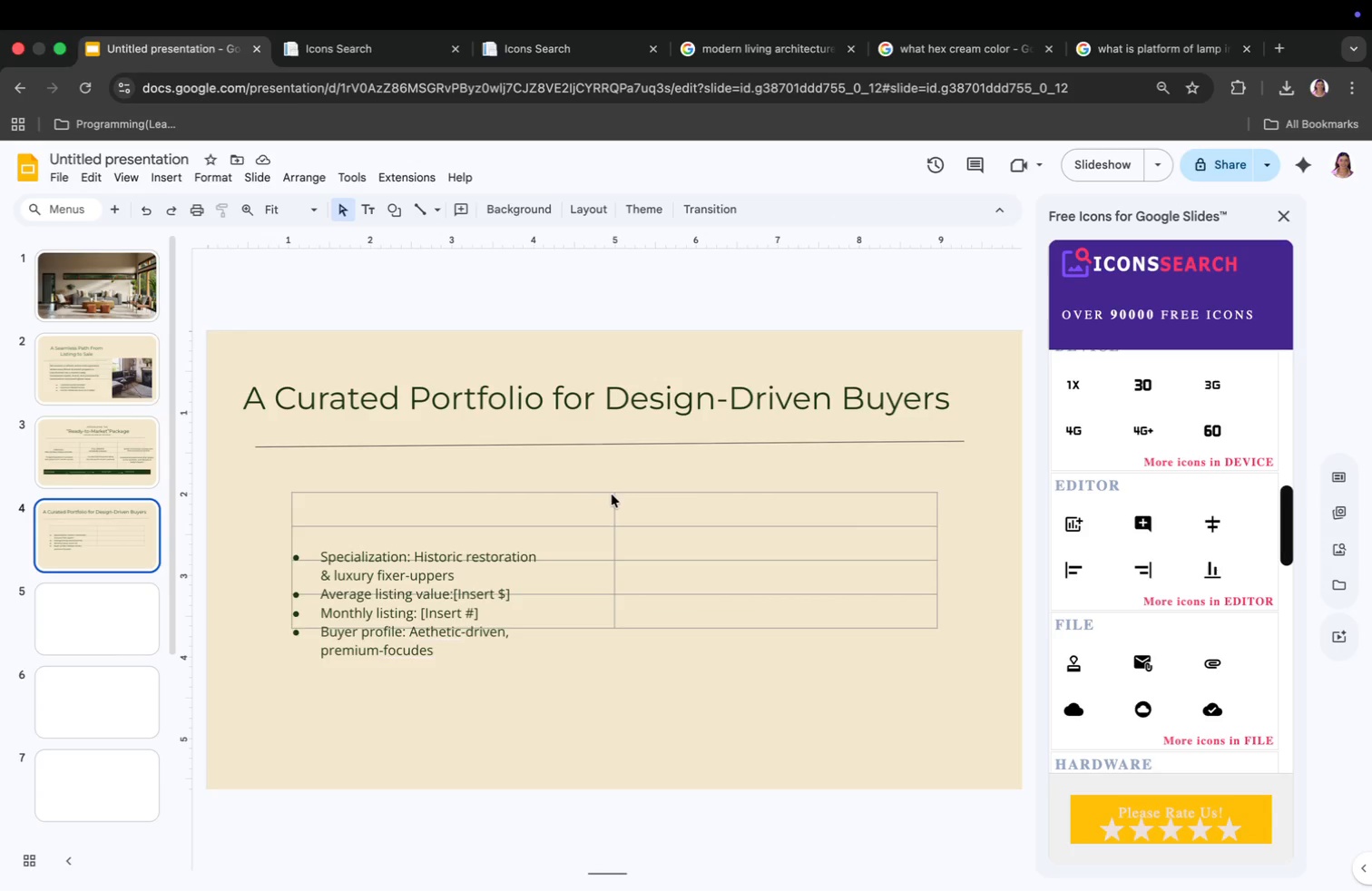 
right_click([612, 494])
 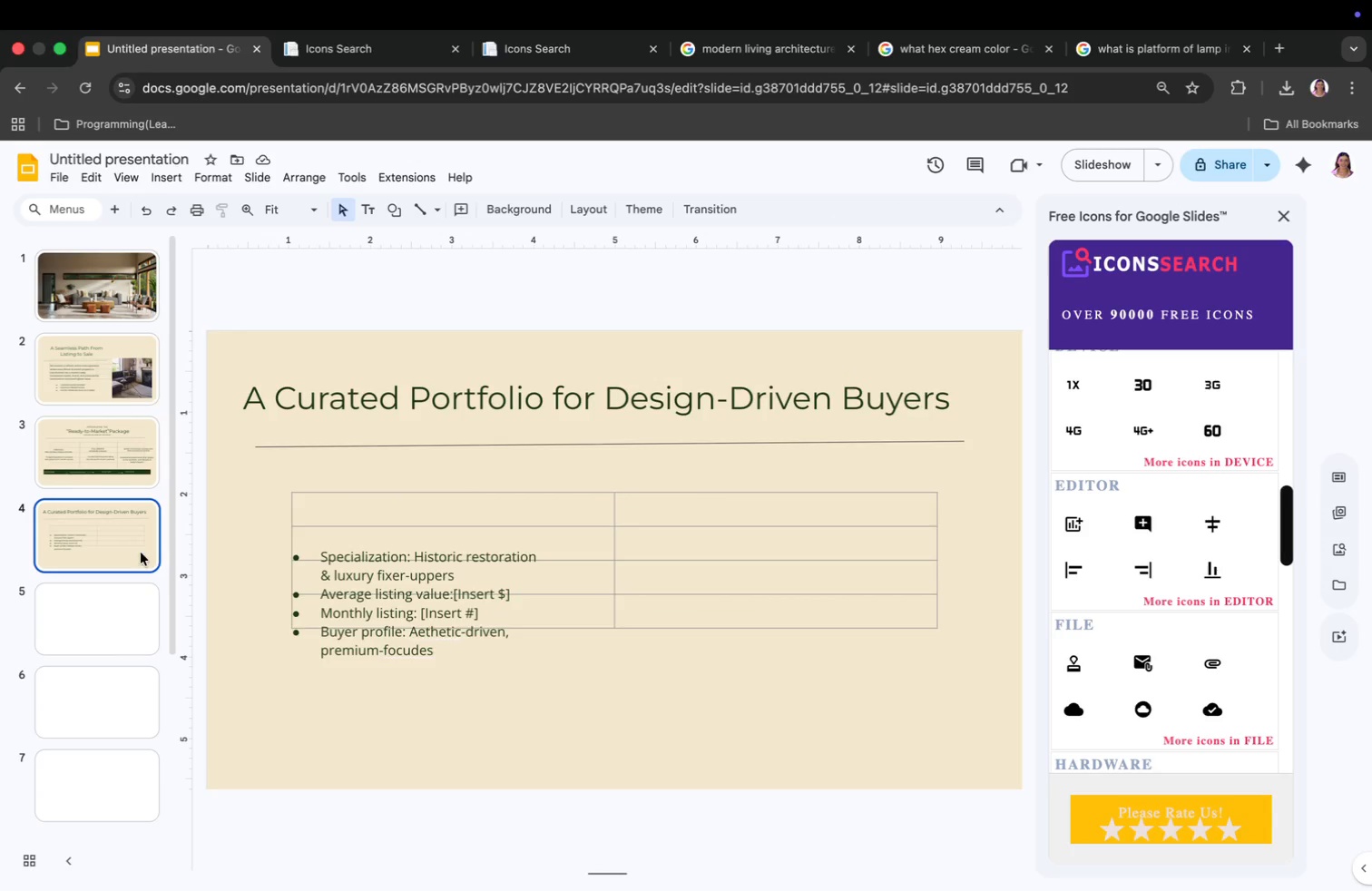 
key(Meta+CommandLeft)
 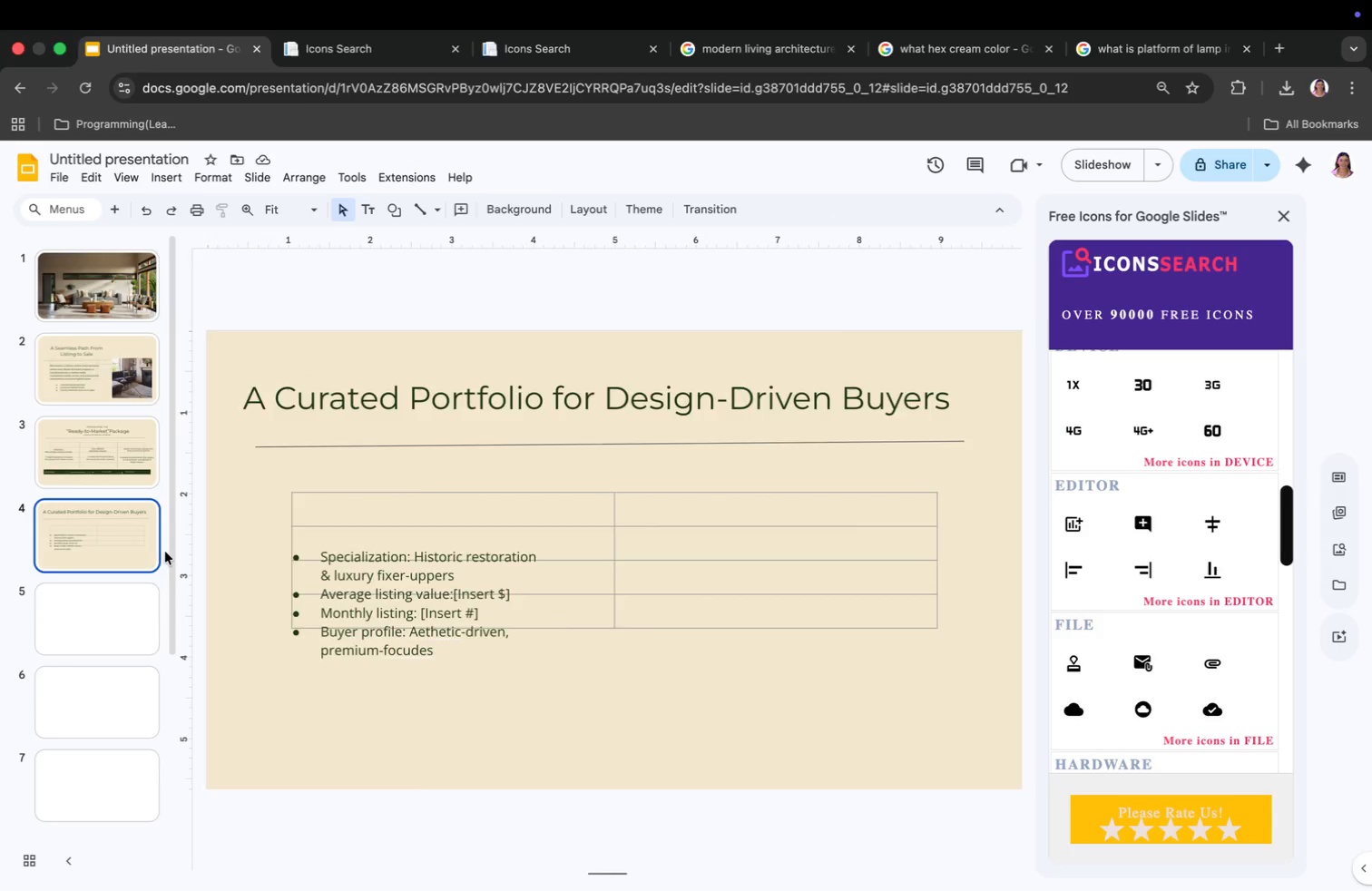 
key(Meta+Z)
 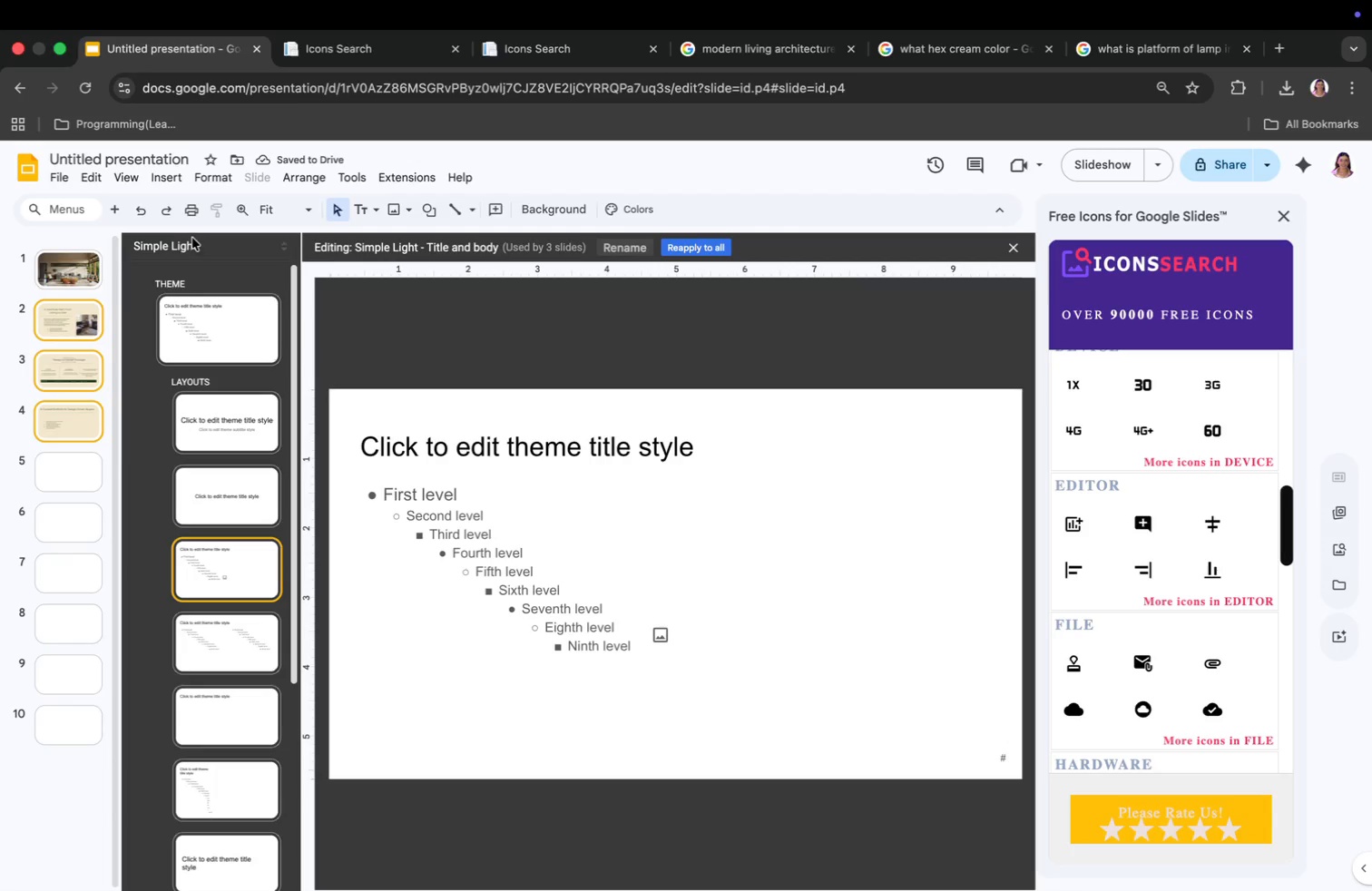 
left_click([156, 177])
 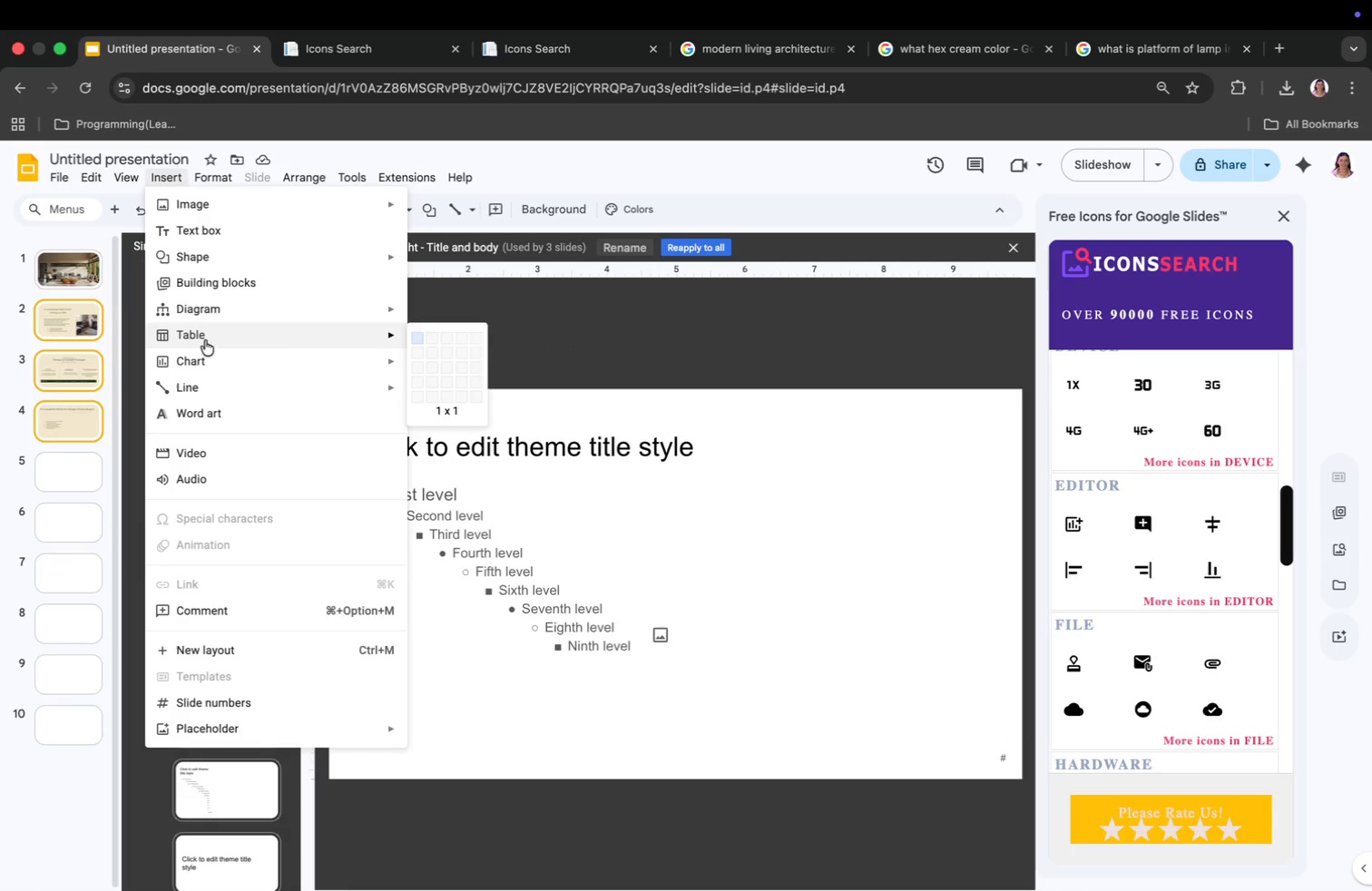 
left_click([205, 340])
 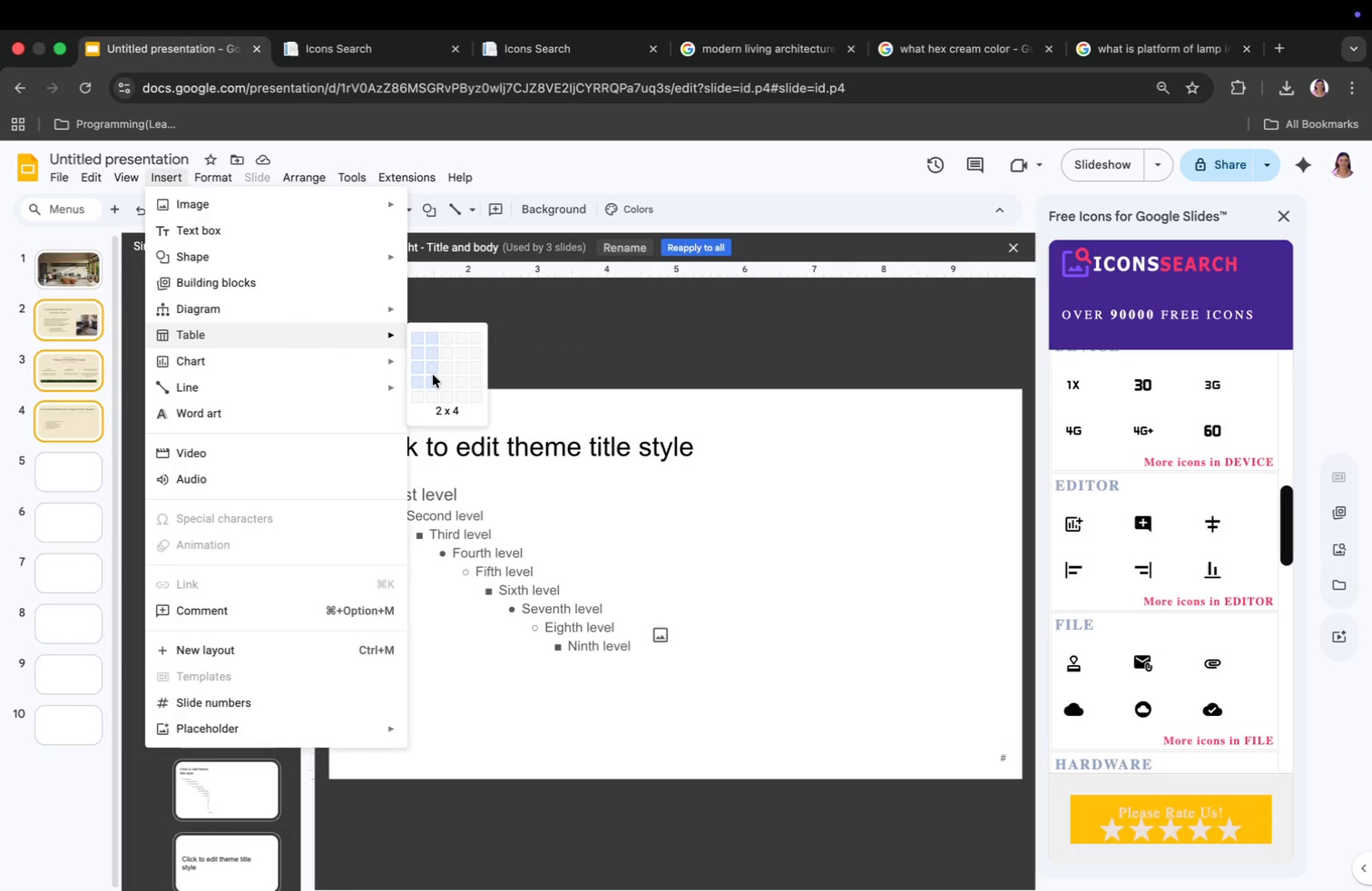 
left_click([433, 375])
 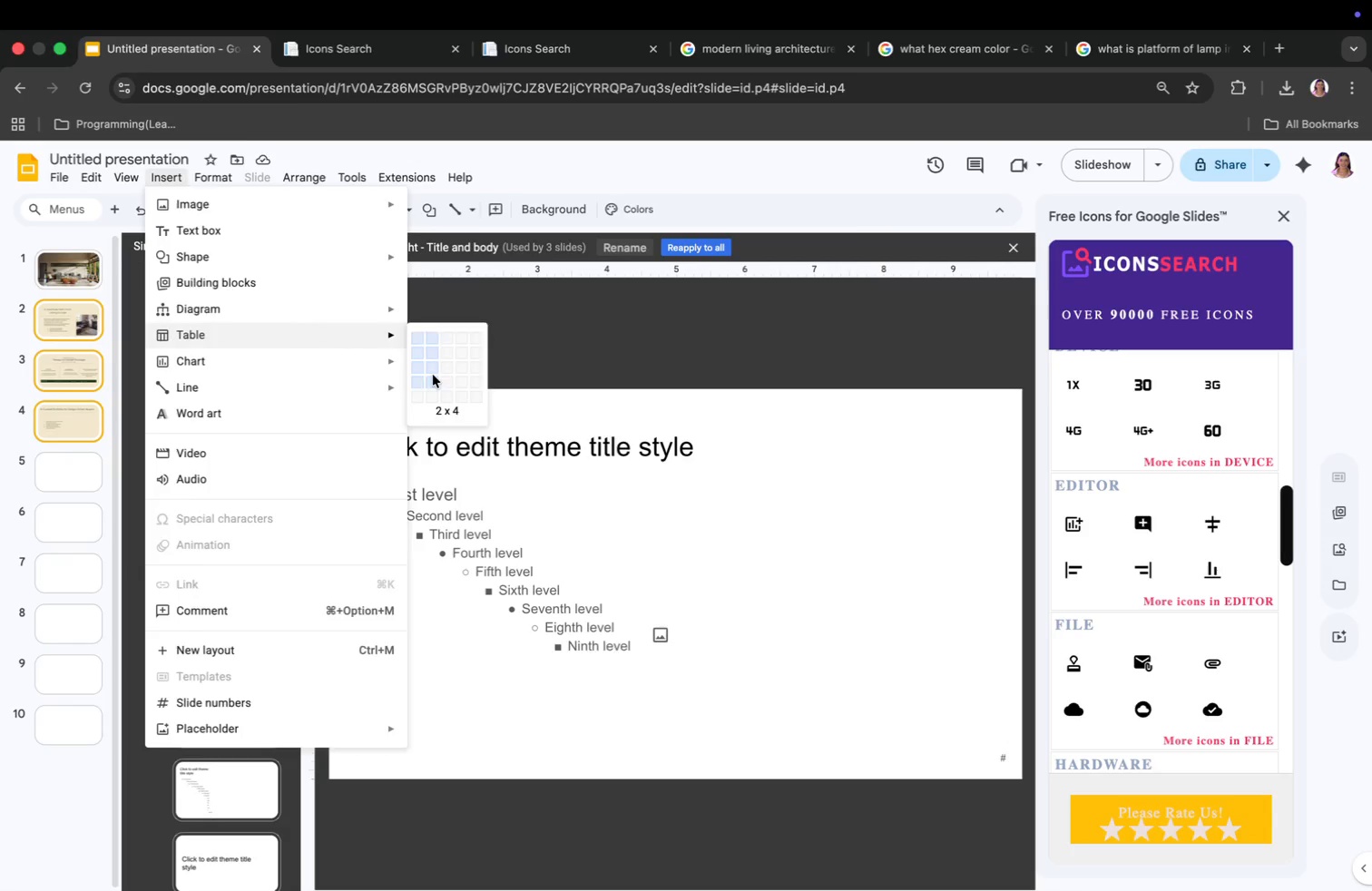 
left_click_drag(start_coordinate=[677, 520], to_coordinate=[691, 469])
 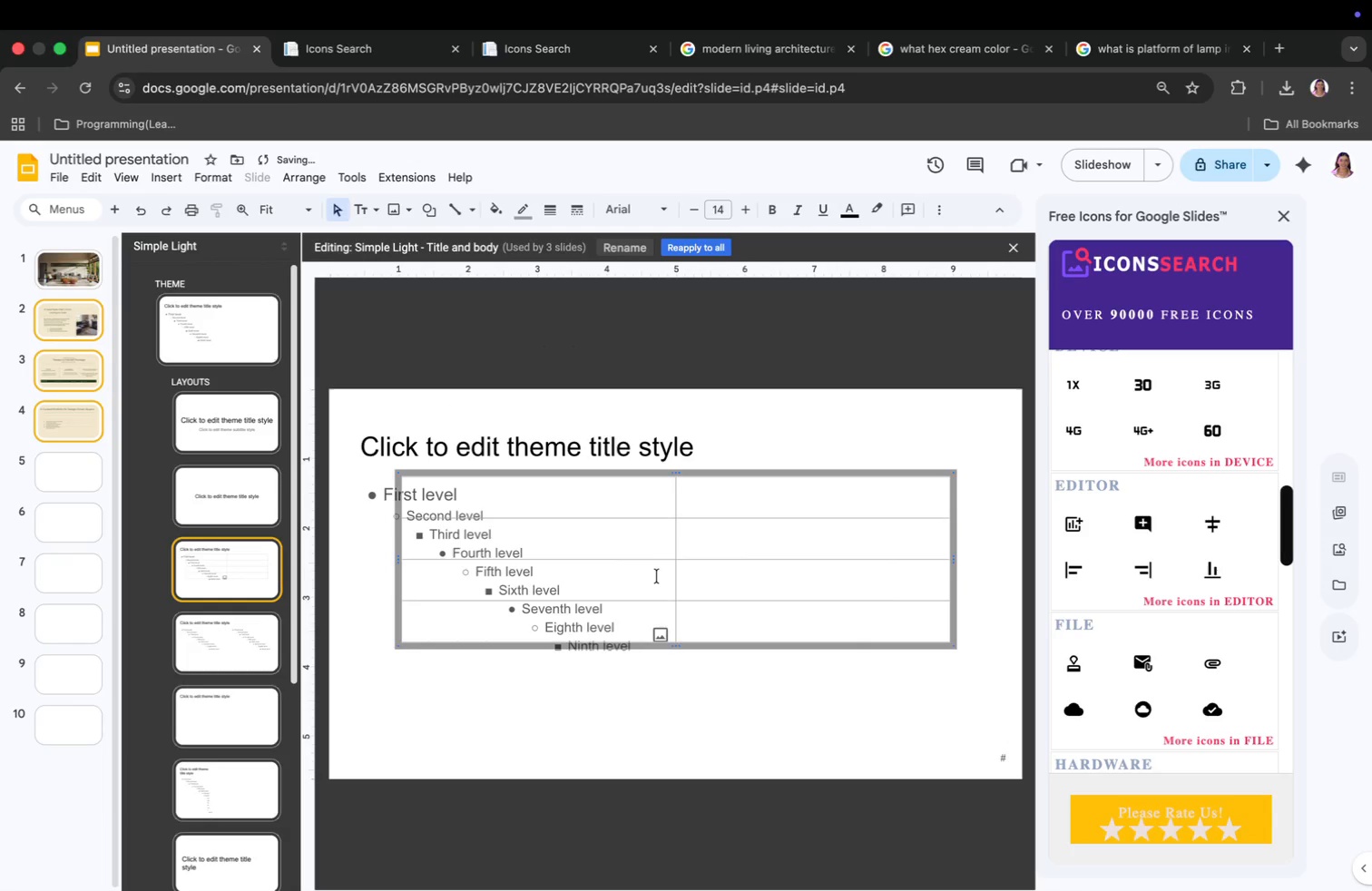 
left_click_drag(start_coordinate=[670, 663], to_coordinate=[678, 677])
 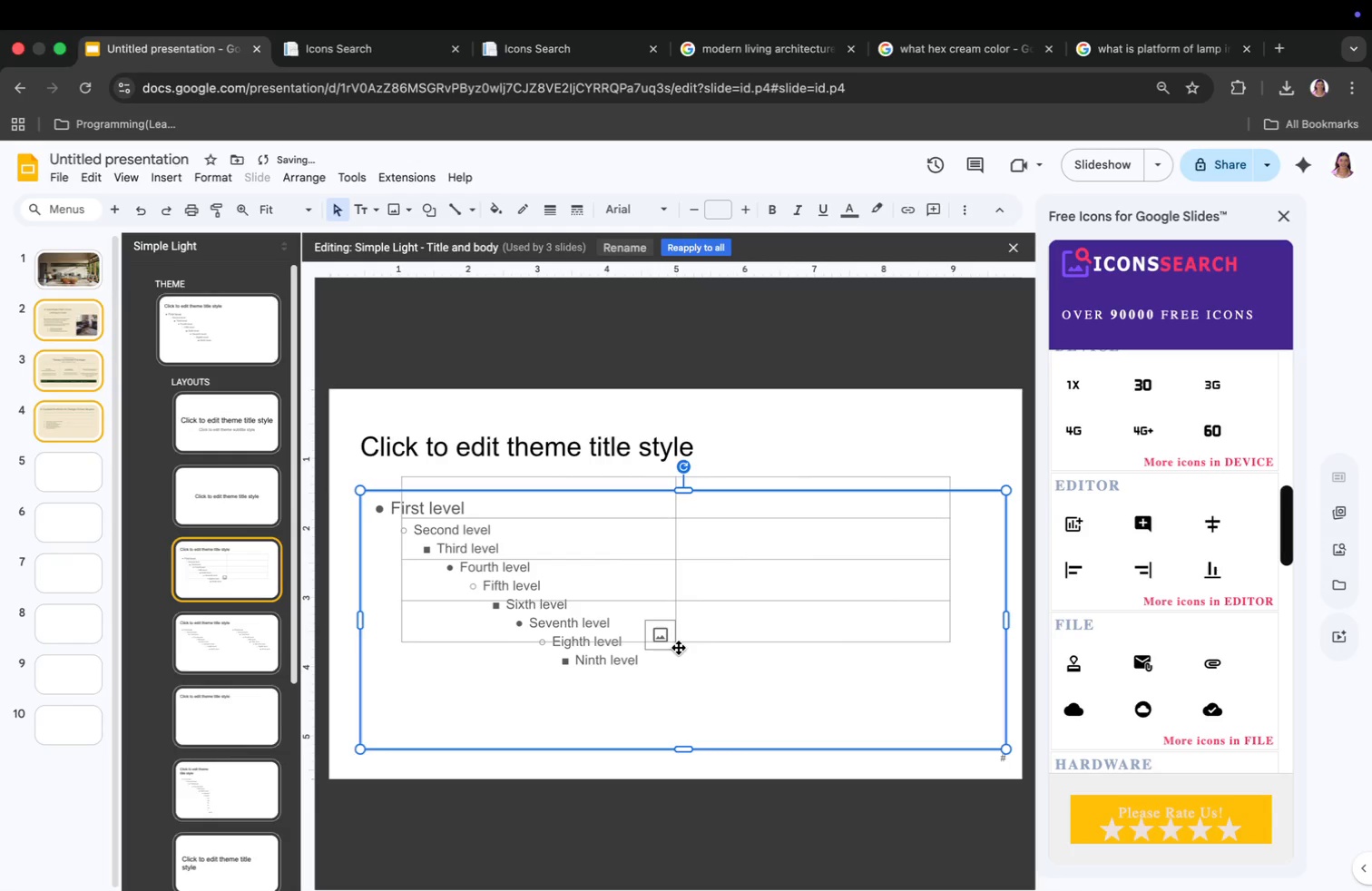 
key(Meta+CommandLeft)
 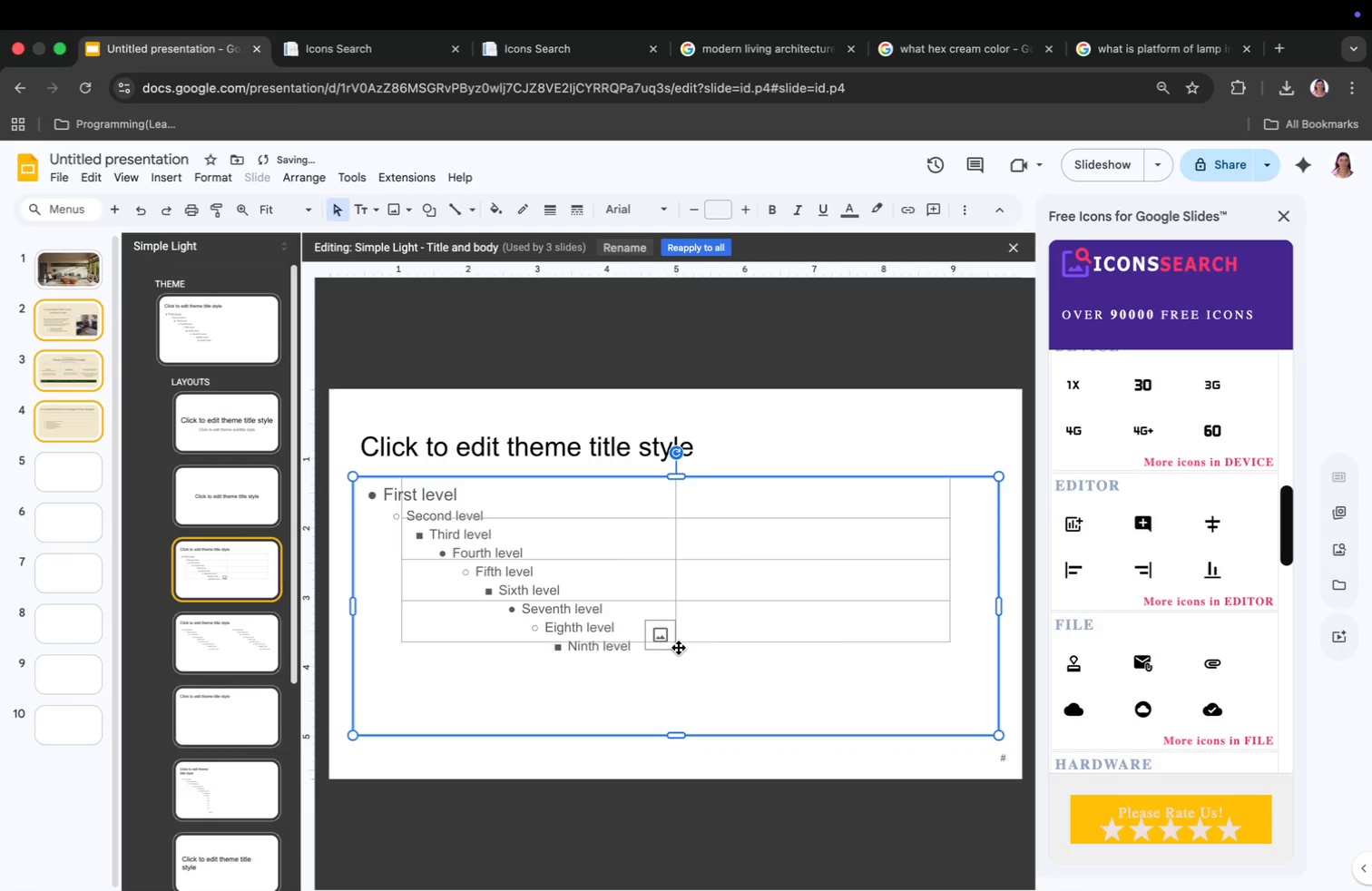 
key(Meta+Z)
 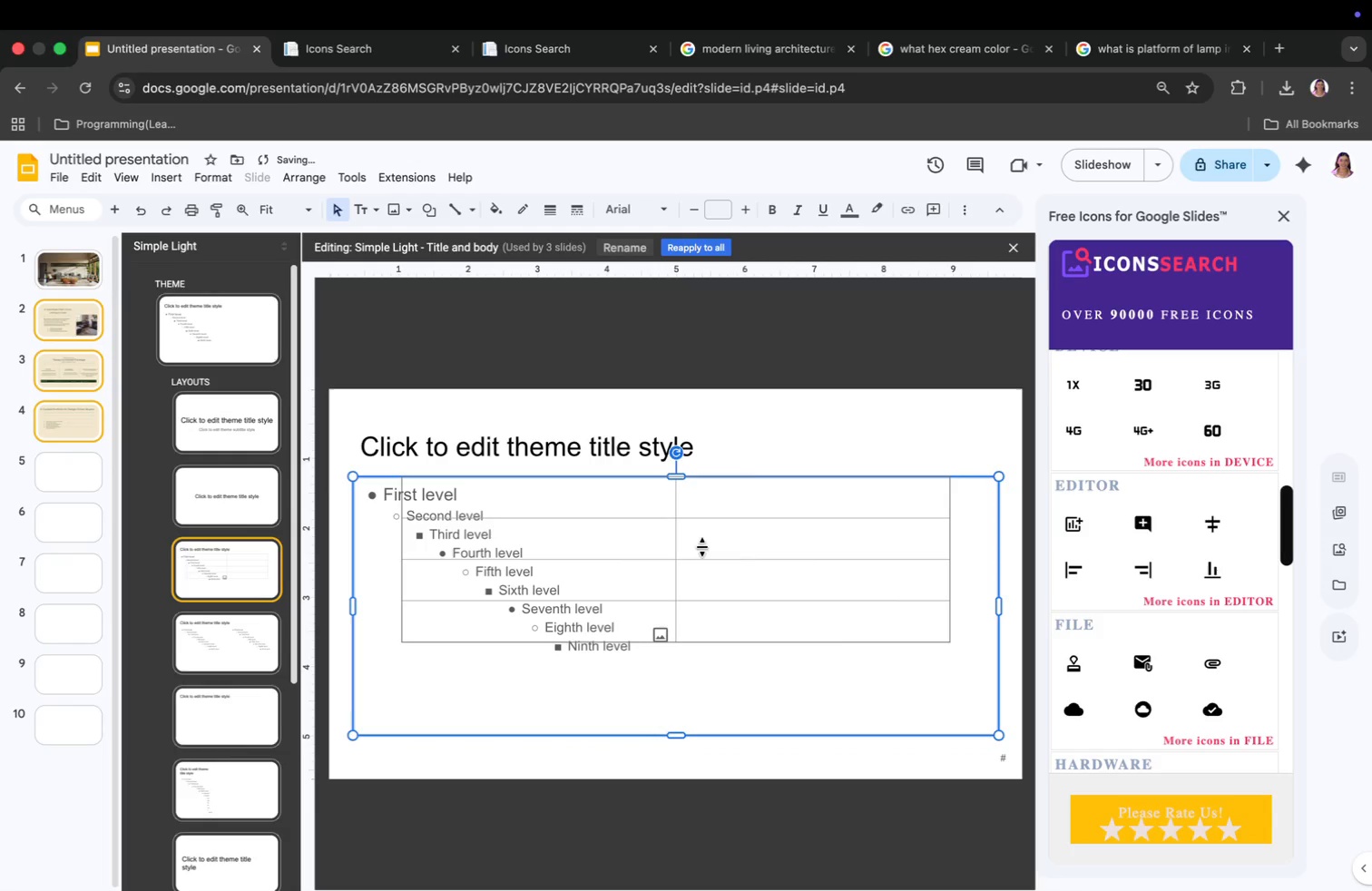 
left_click([769, 459])
 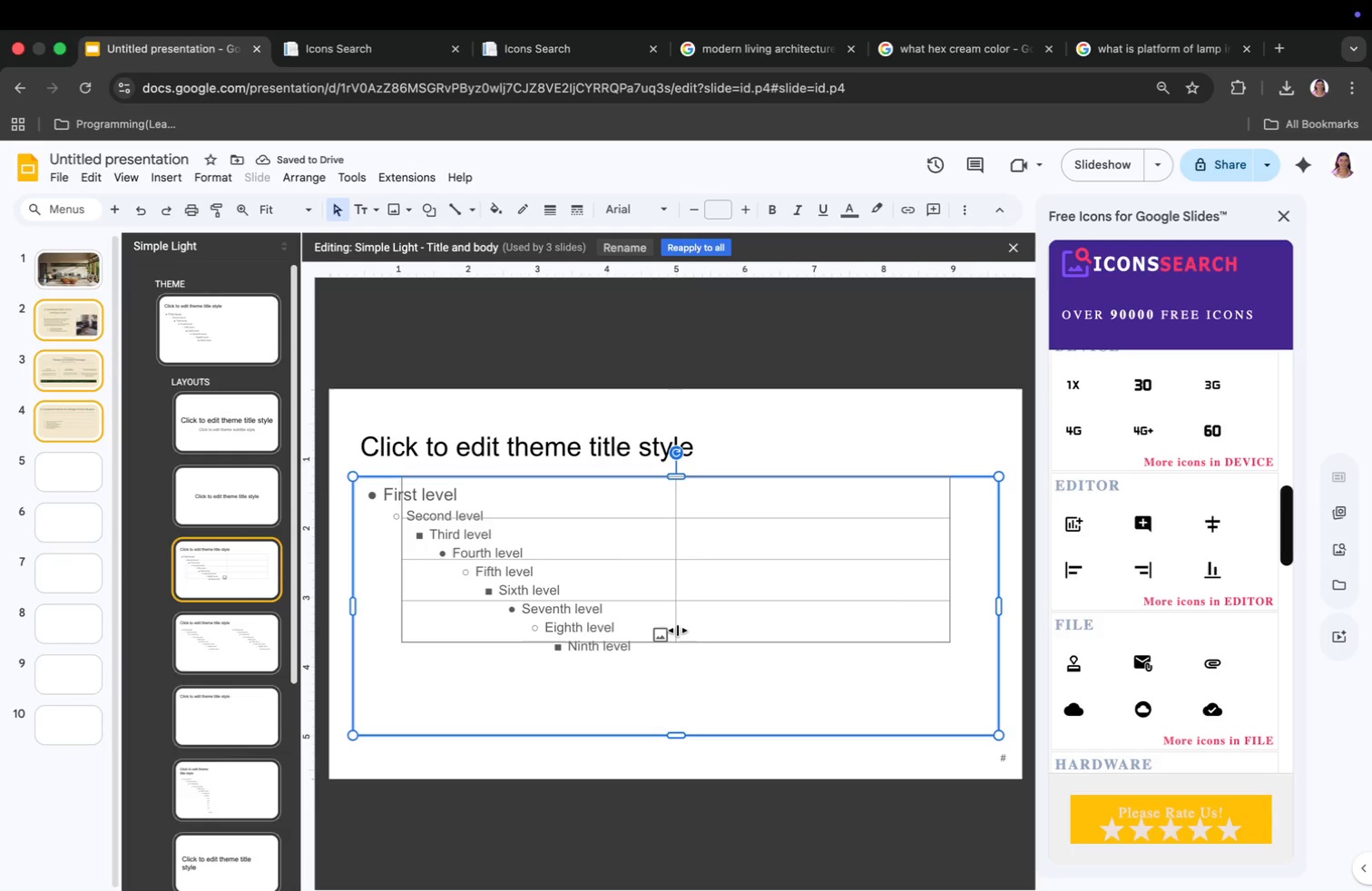 
wait(5.18)
 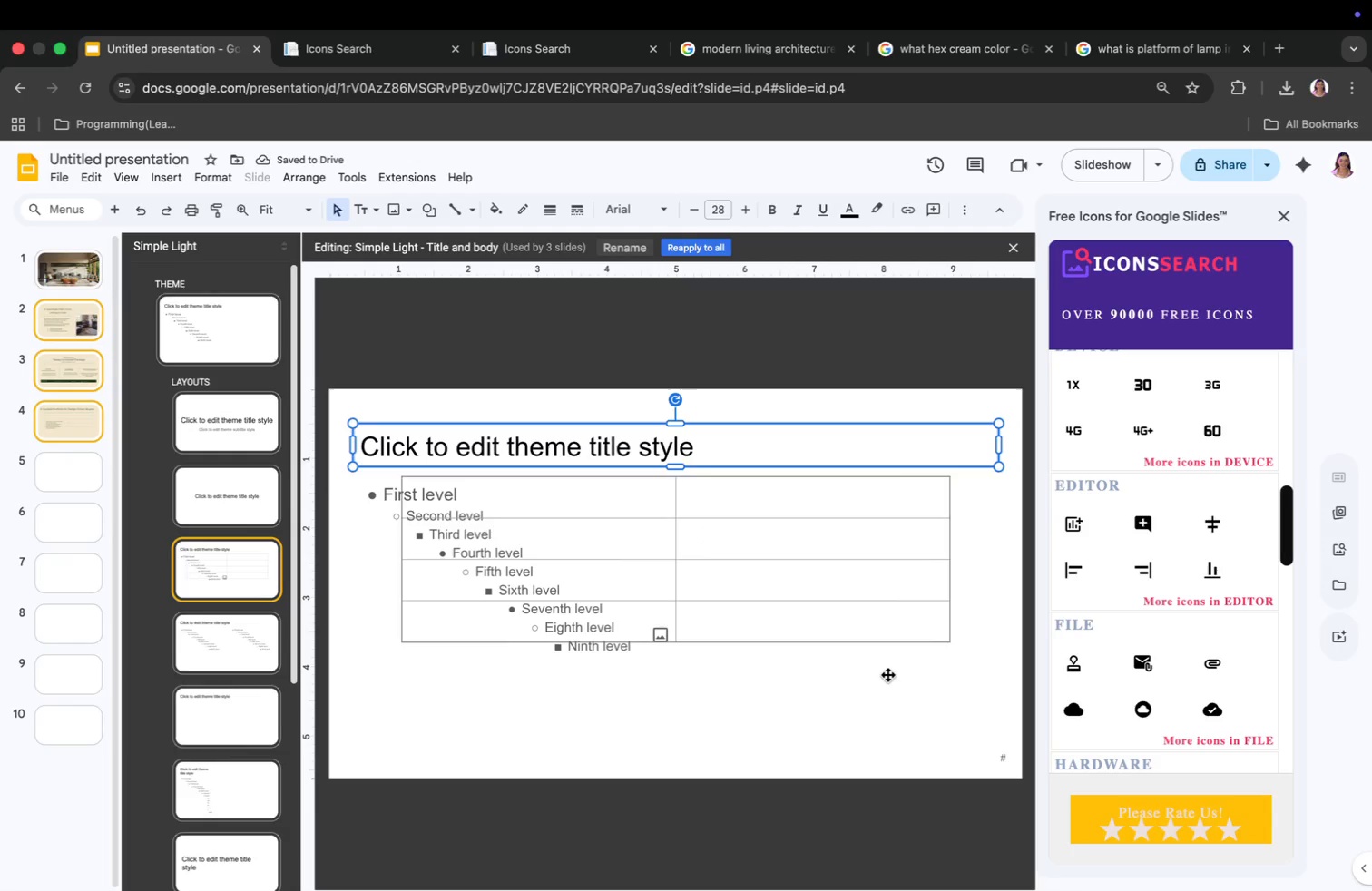 
left_click_drag(start_coordinate=[401, 554], to_coordinate=[680, 601])
 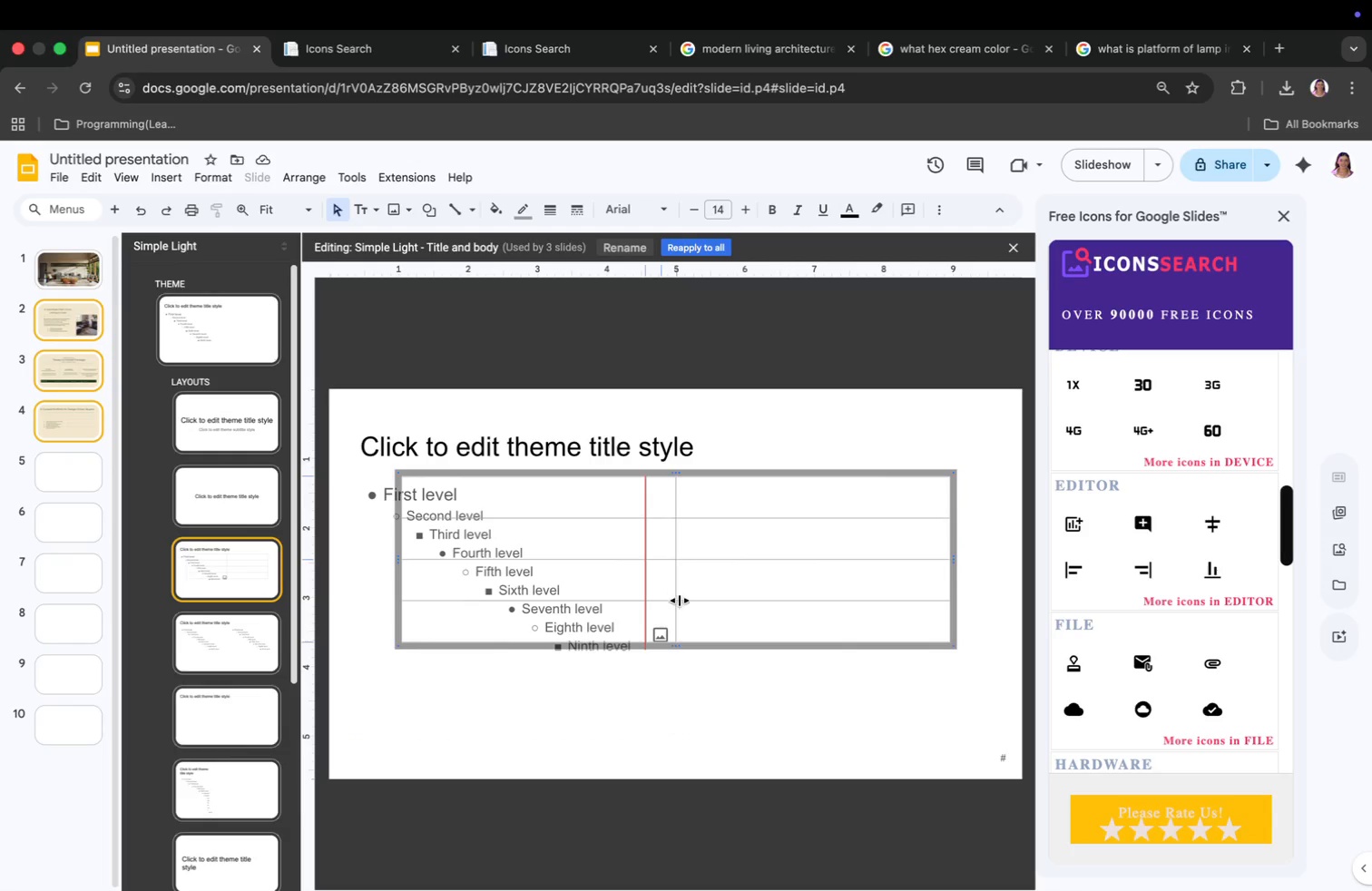 
left_click_drag(start_coordinate=[641, 557], to_coordinate=[354, 585])
 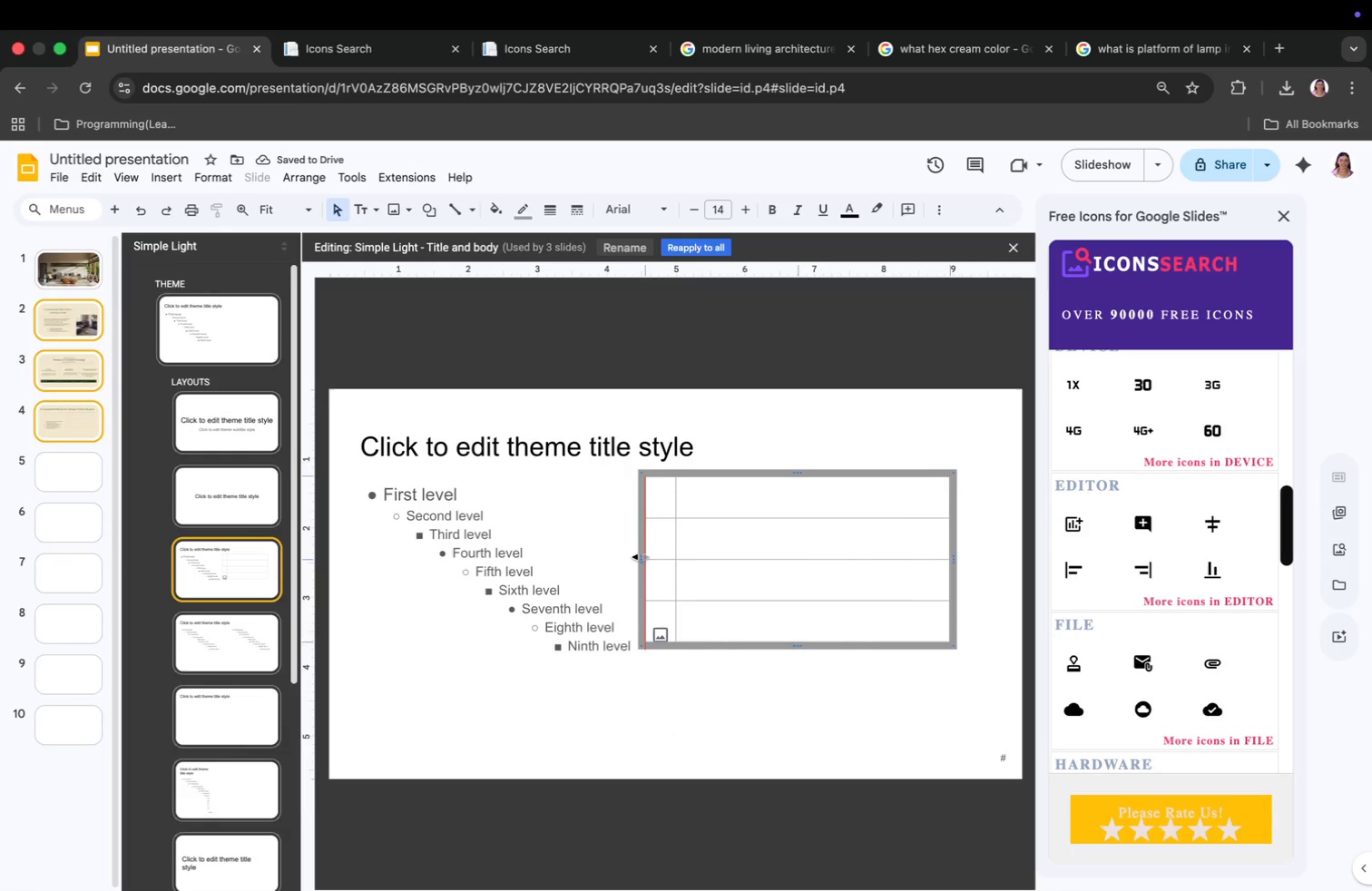 
left_click_drag(start_coordinate=[356, 557], to_coordinate=[656, 572])
 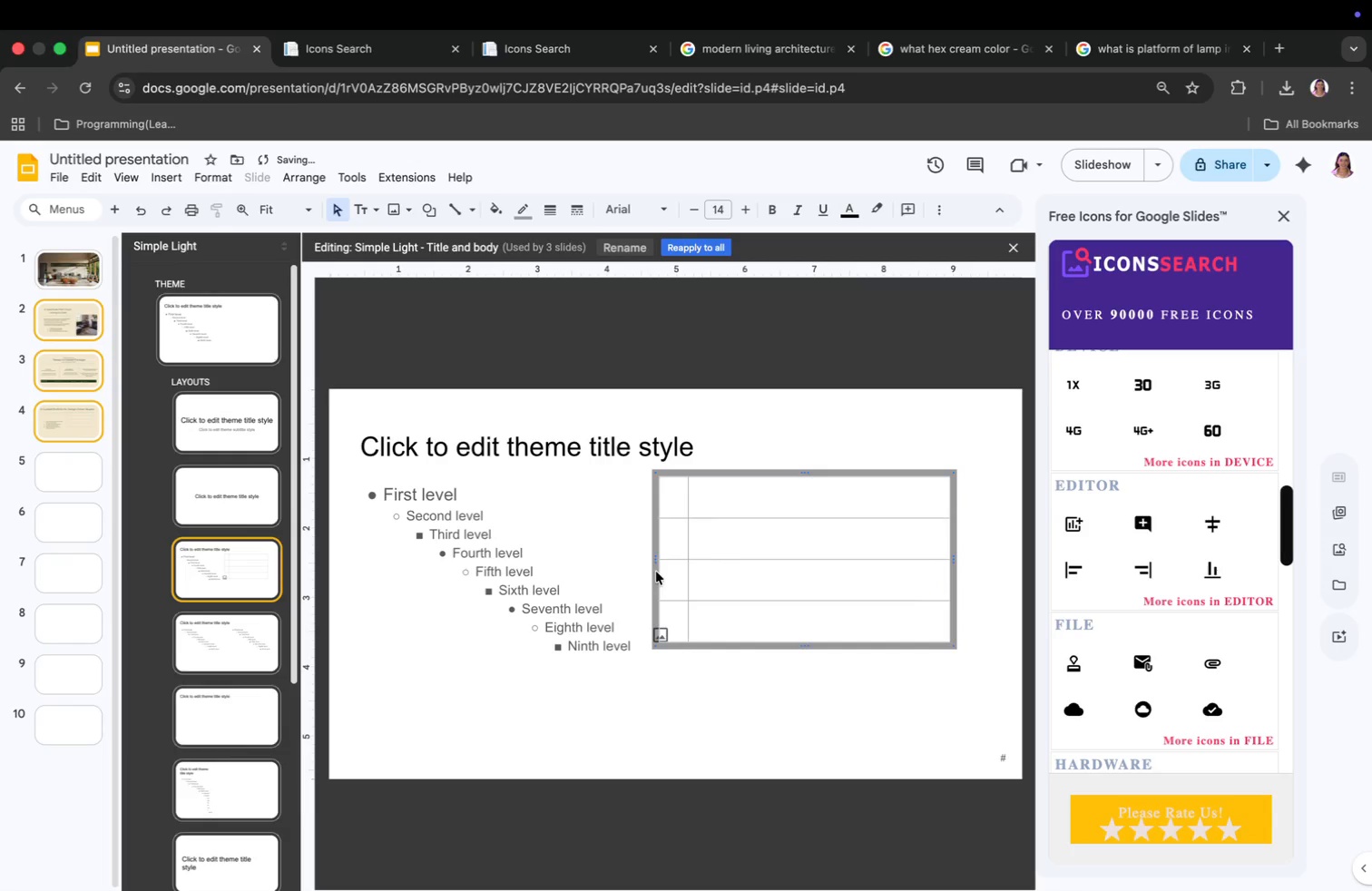 
key(Meta+CommandLeft)
 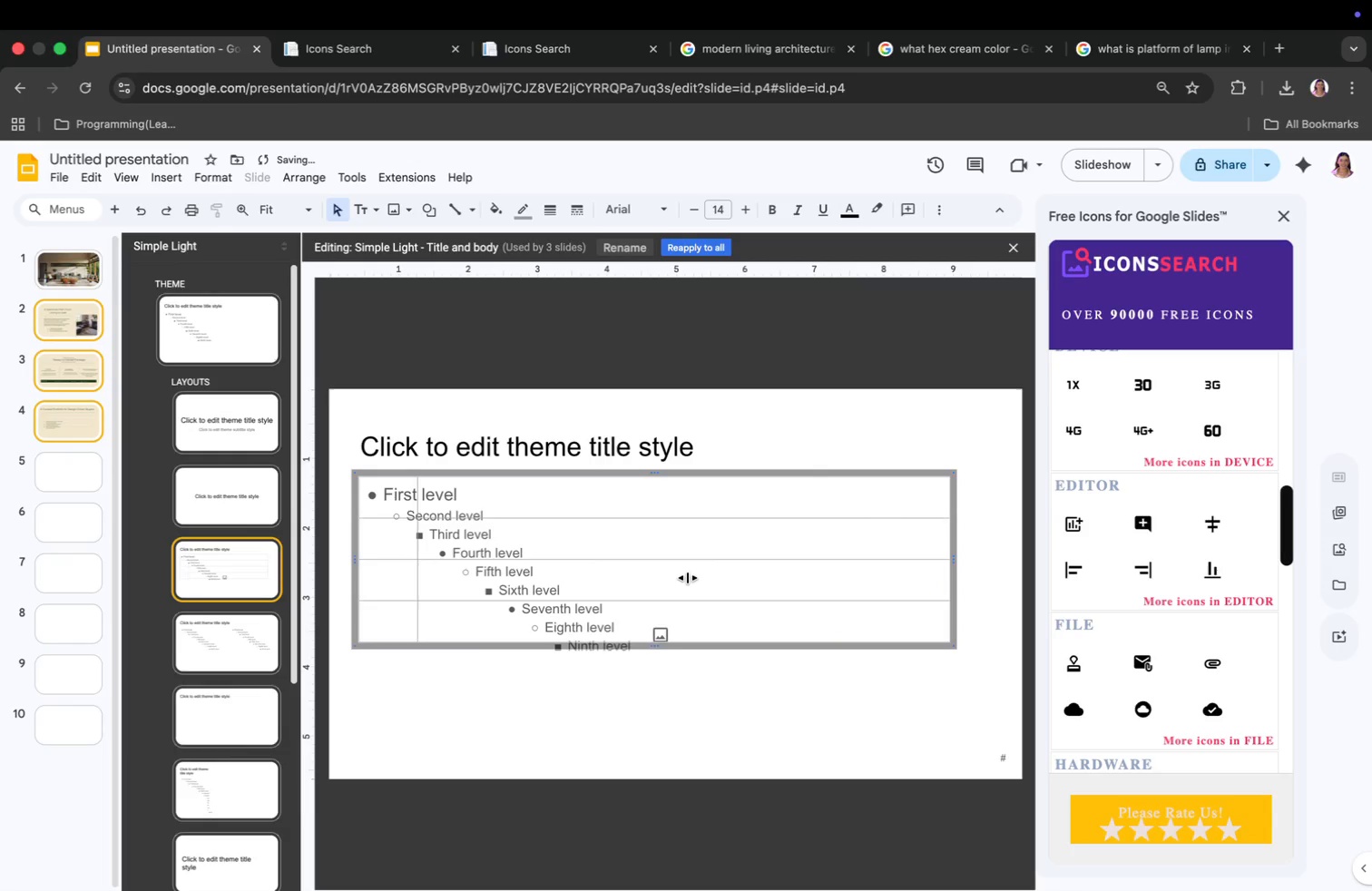 
key(Meta+Z)
 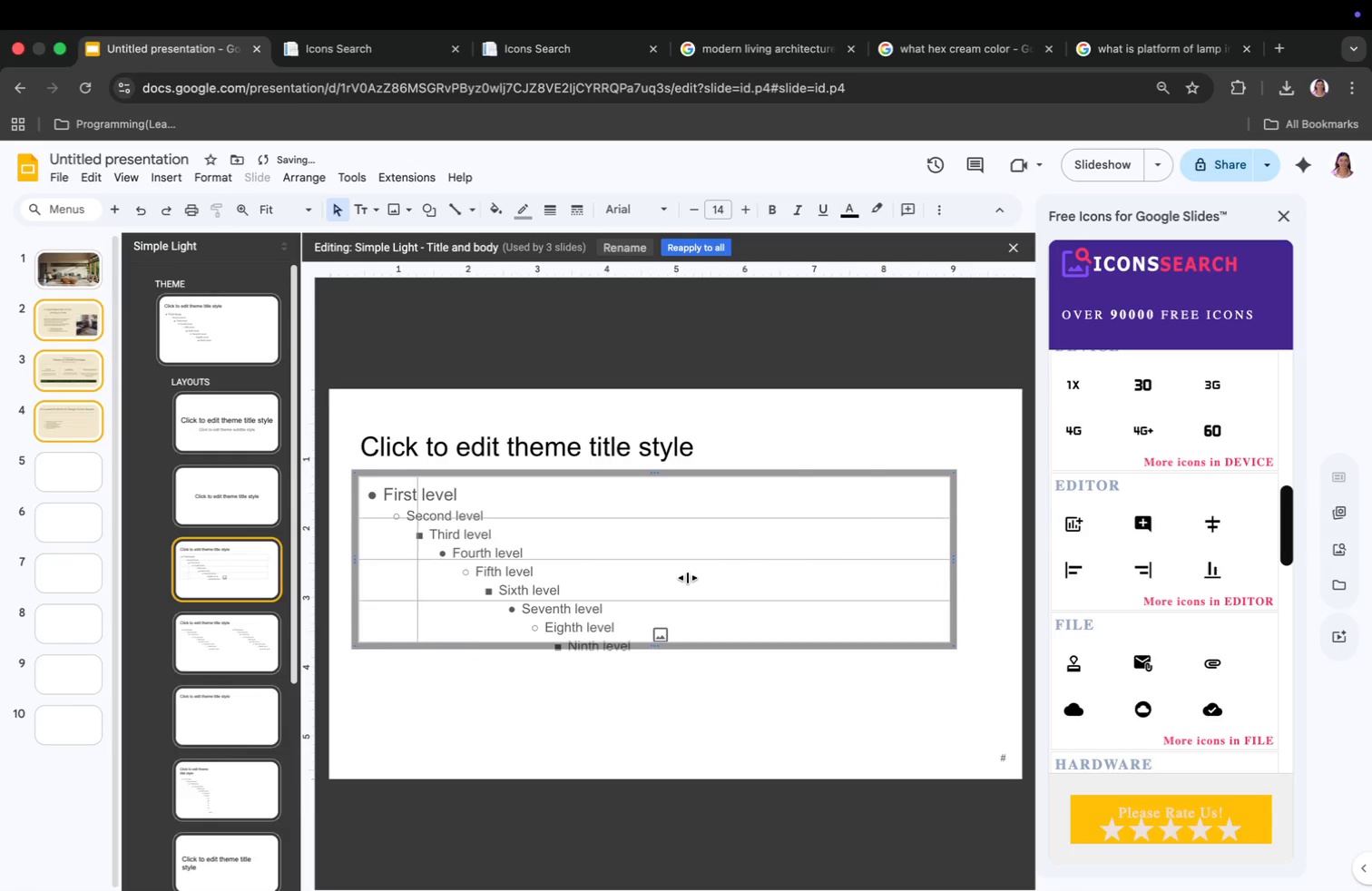 
key(Meta+CommandLeft)
 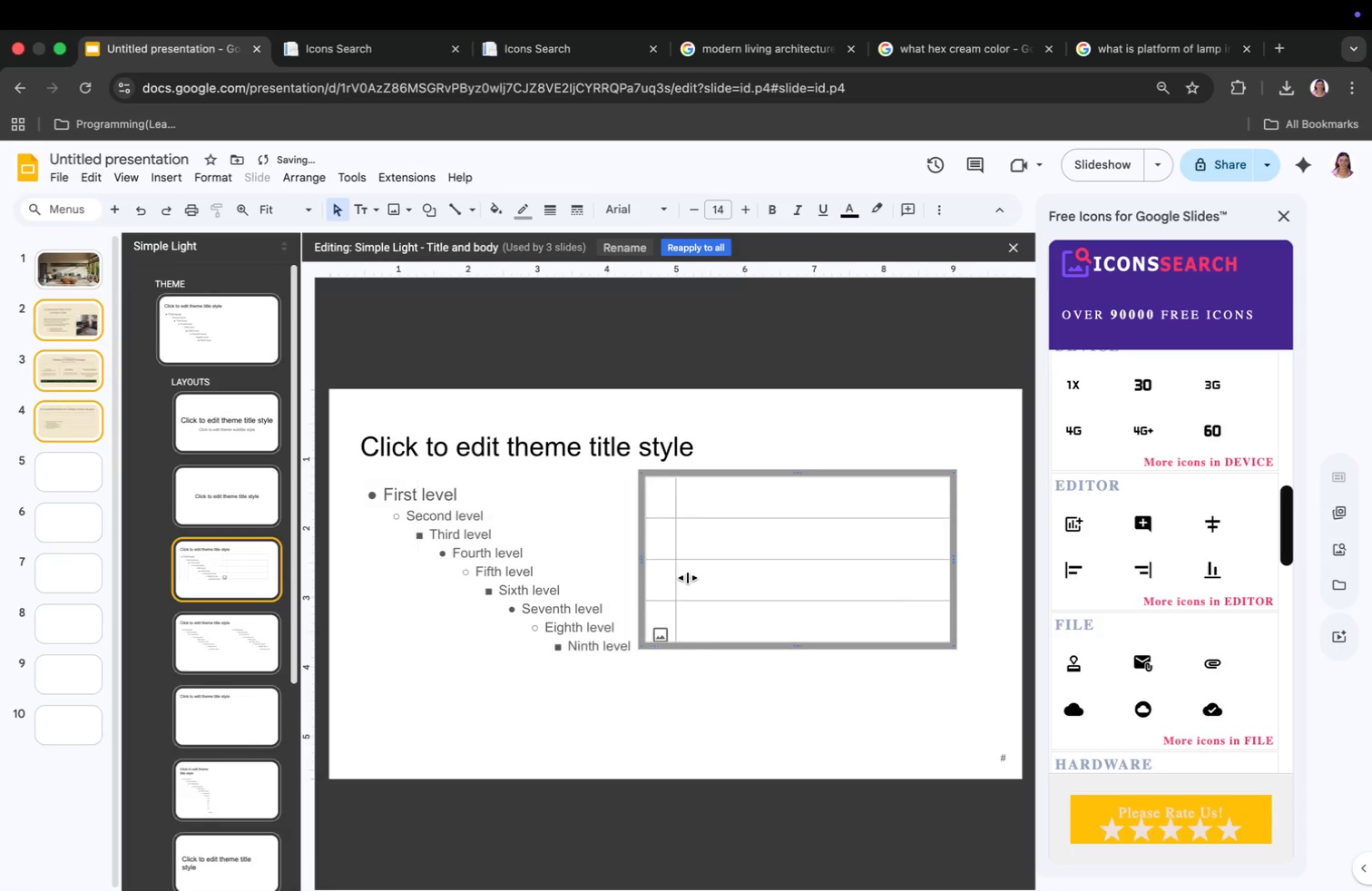 
key(Meta+Z)
 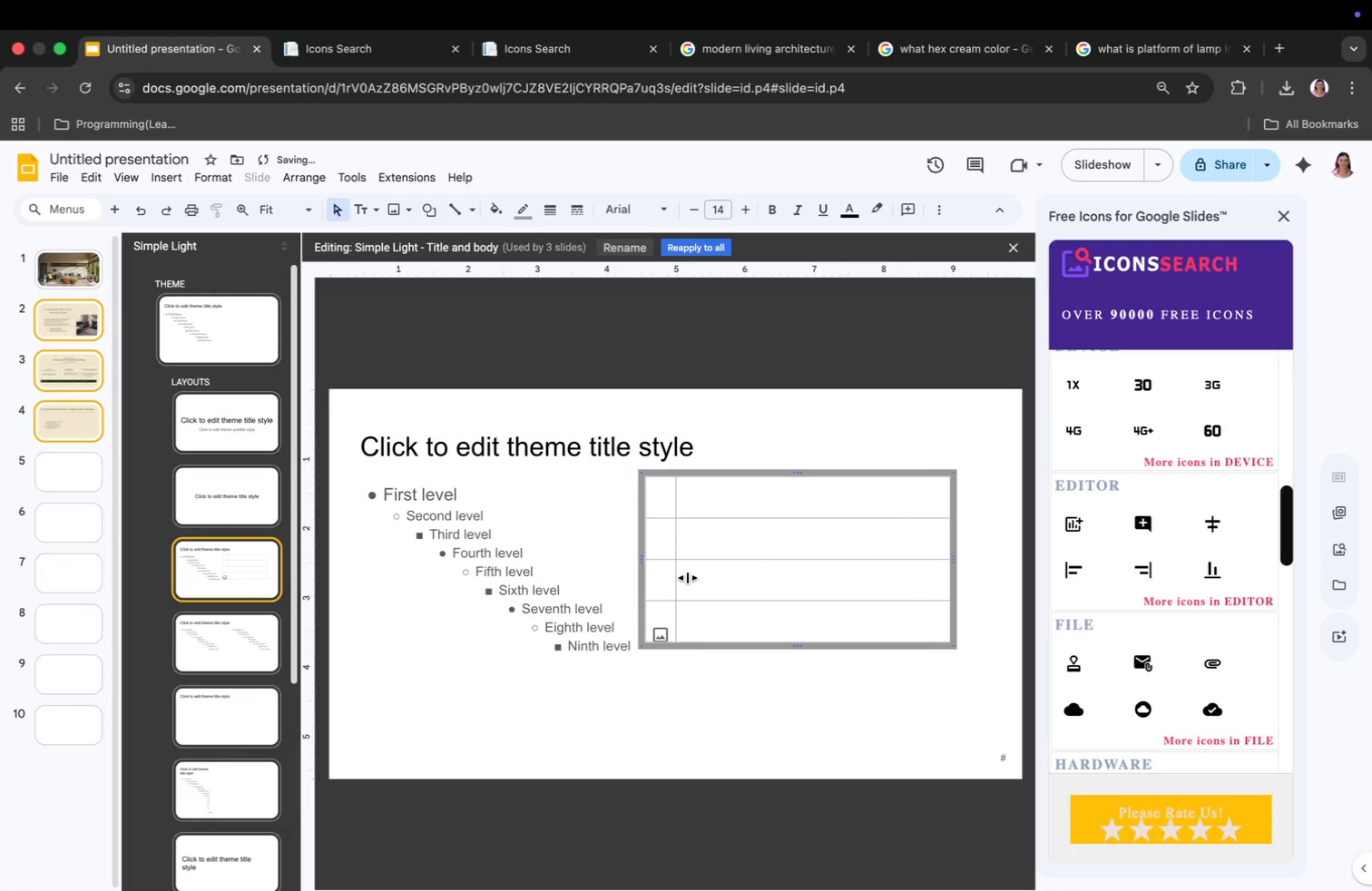 
key(Meta+CommandLeft)
 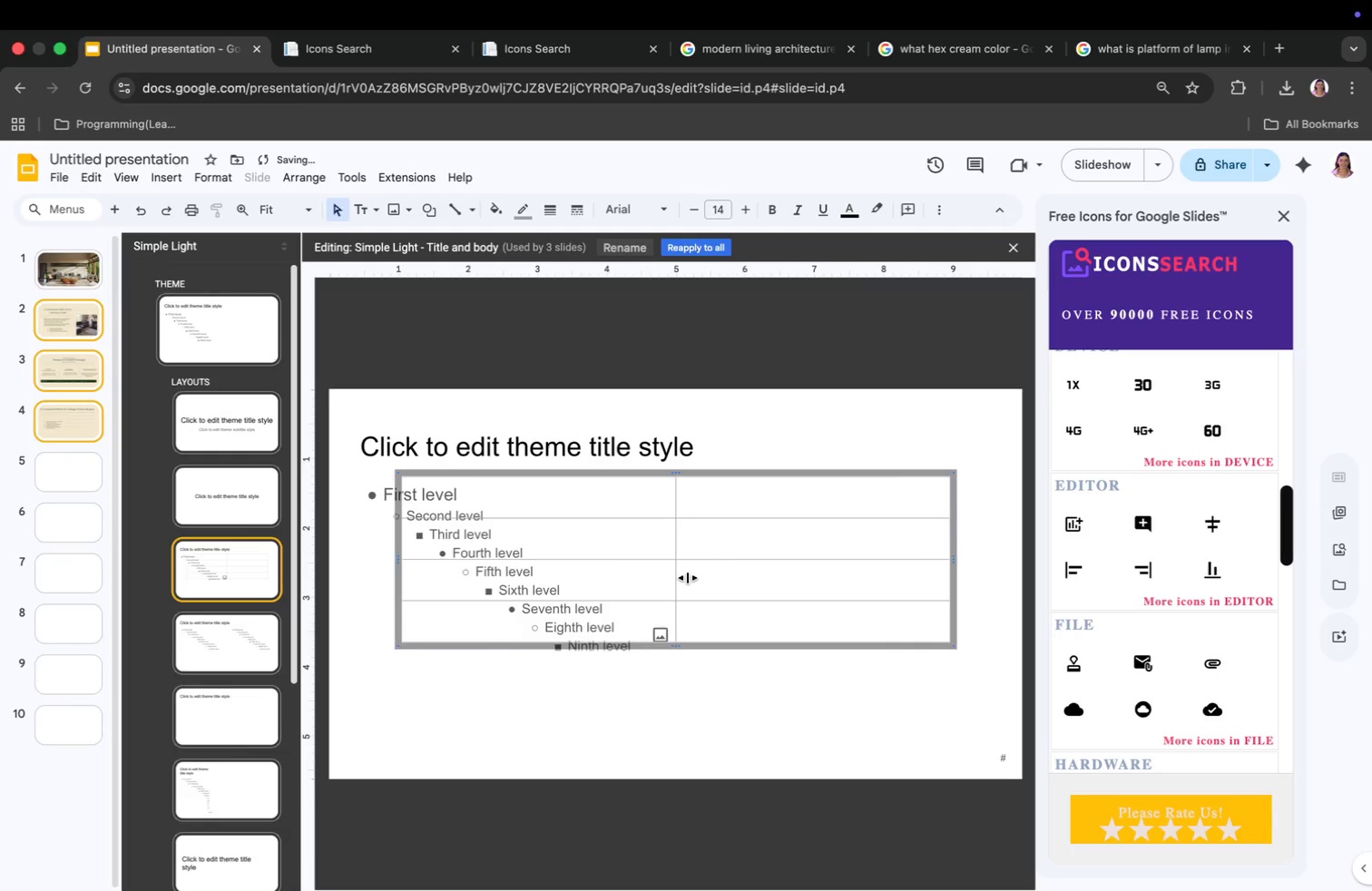 
key(Meta+Z)
 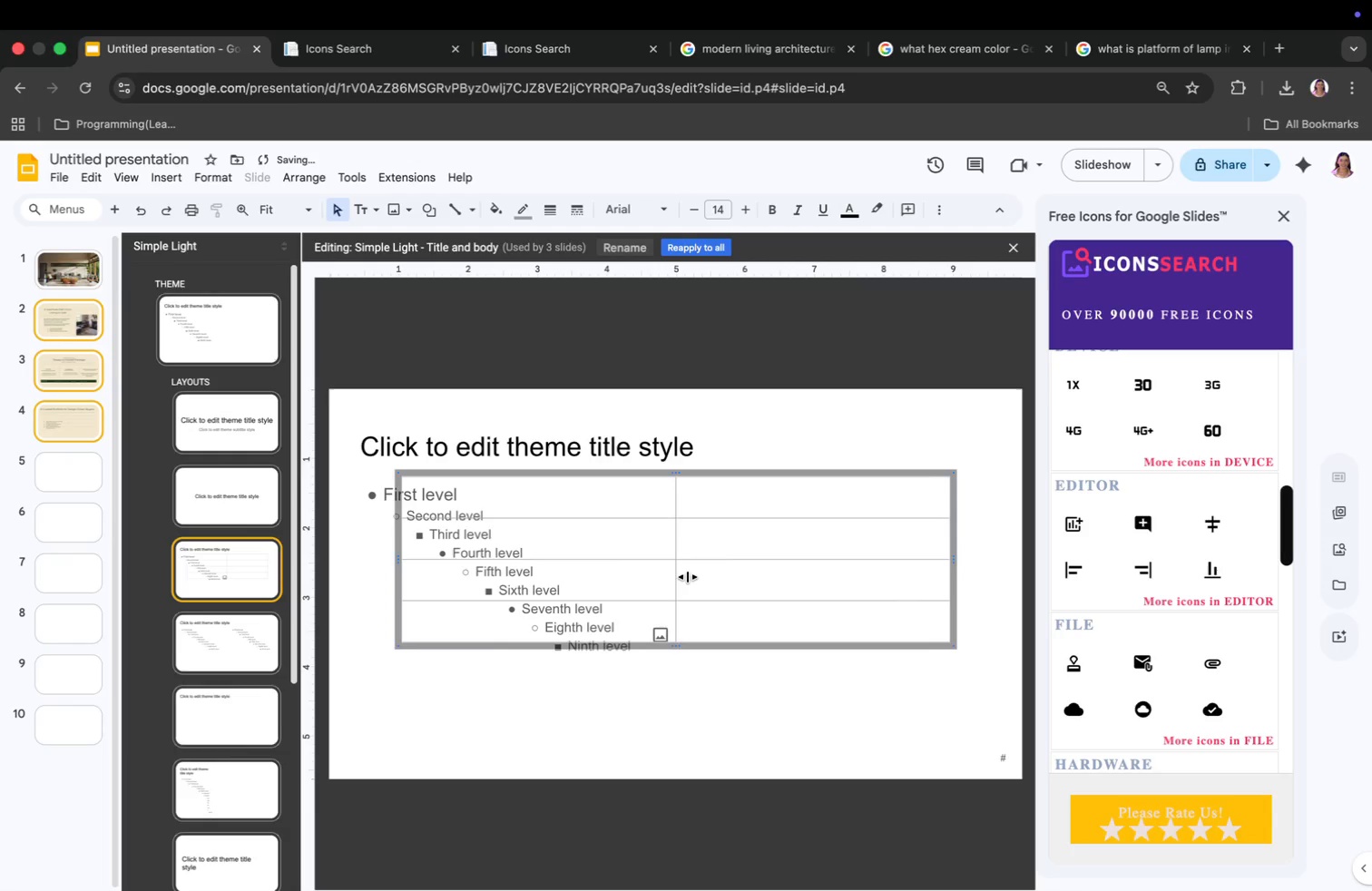 
left_click_drag(start_coordinate=[397, 561], to_coordinate=[644, 566])
 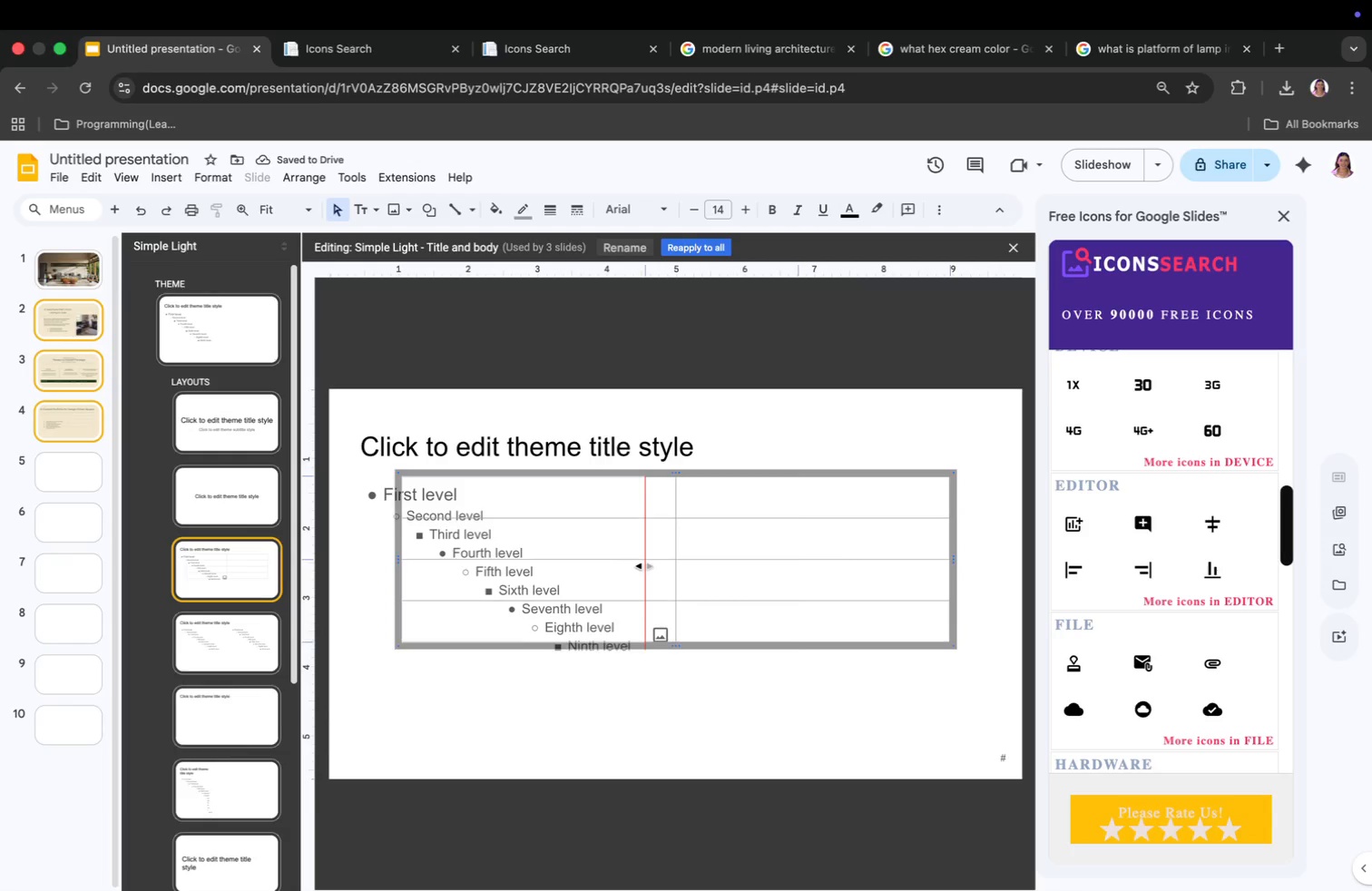 
left_click_drag(start_coordinate=[797, 650], to_coordinate=[812, 723])
 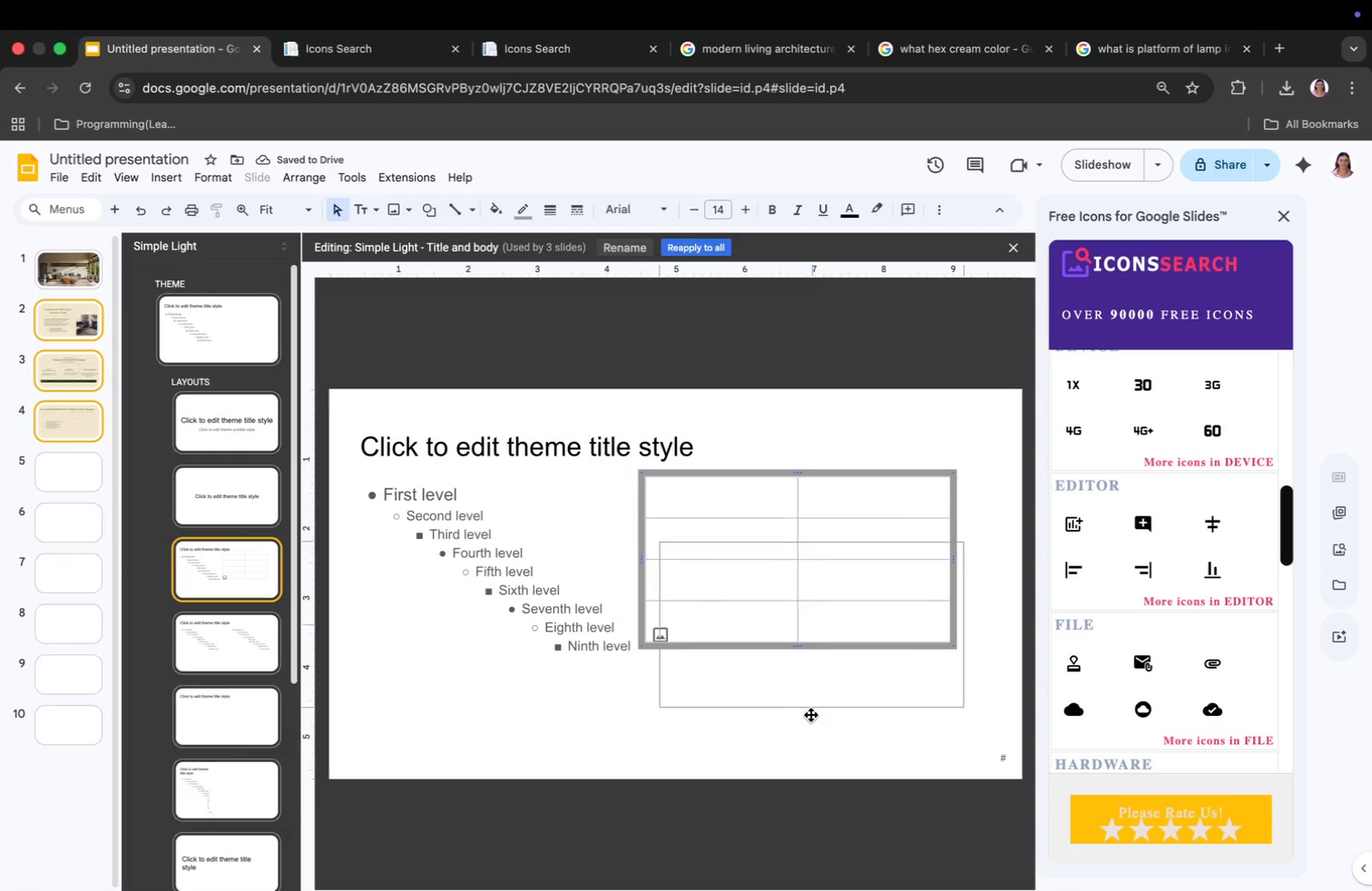 
left_click_drag(start_coordinate=[814, 551], to_coordinate=[809, 512])
 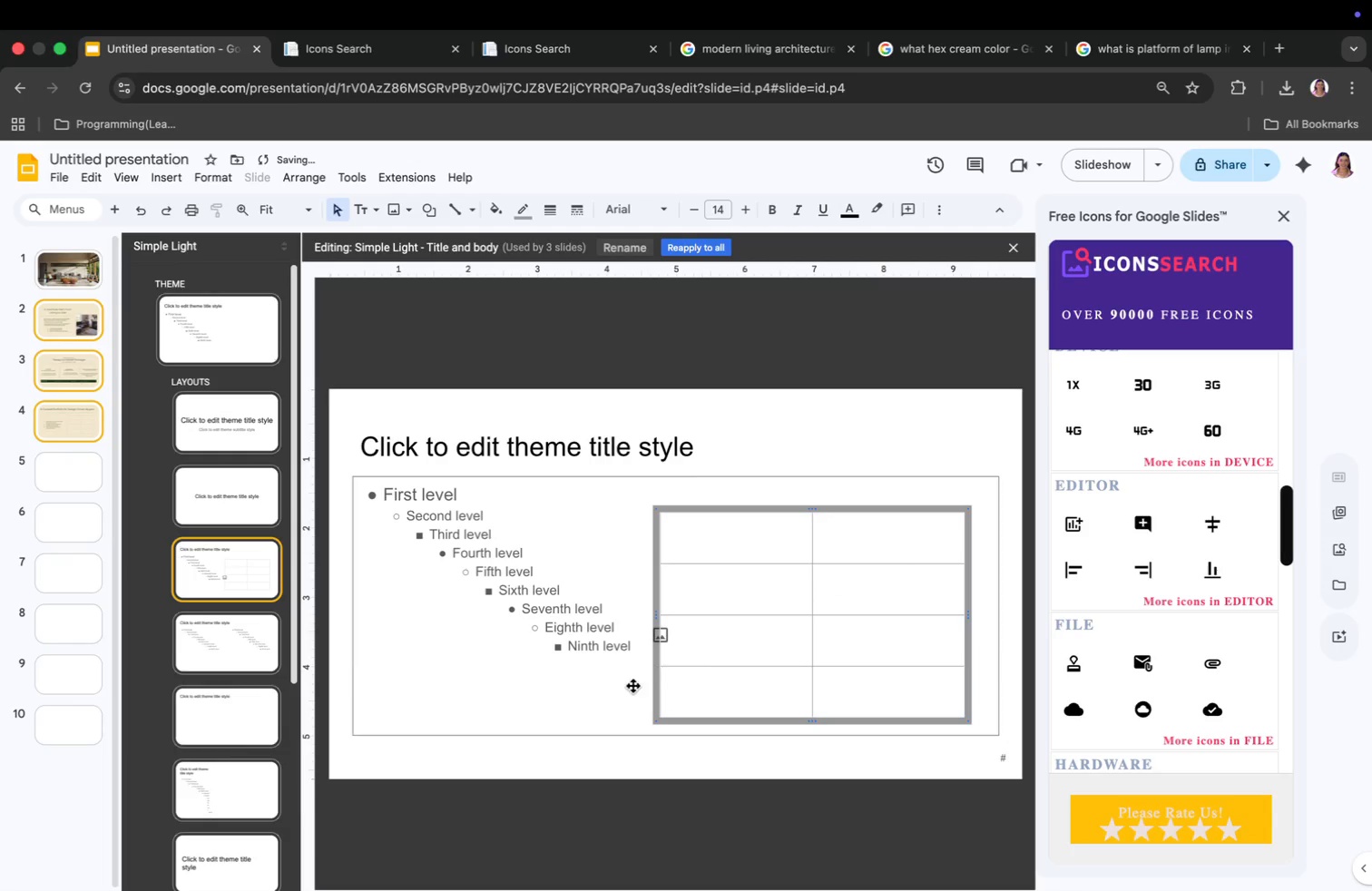 
left_click([444, 657])
 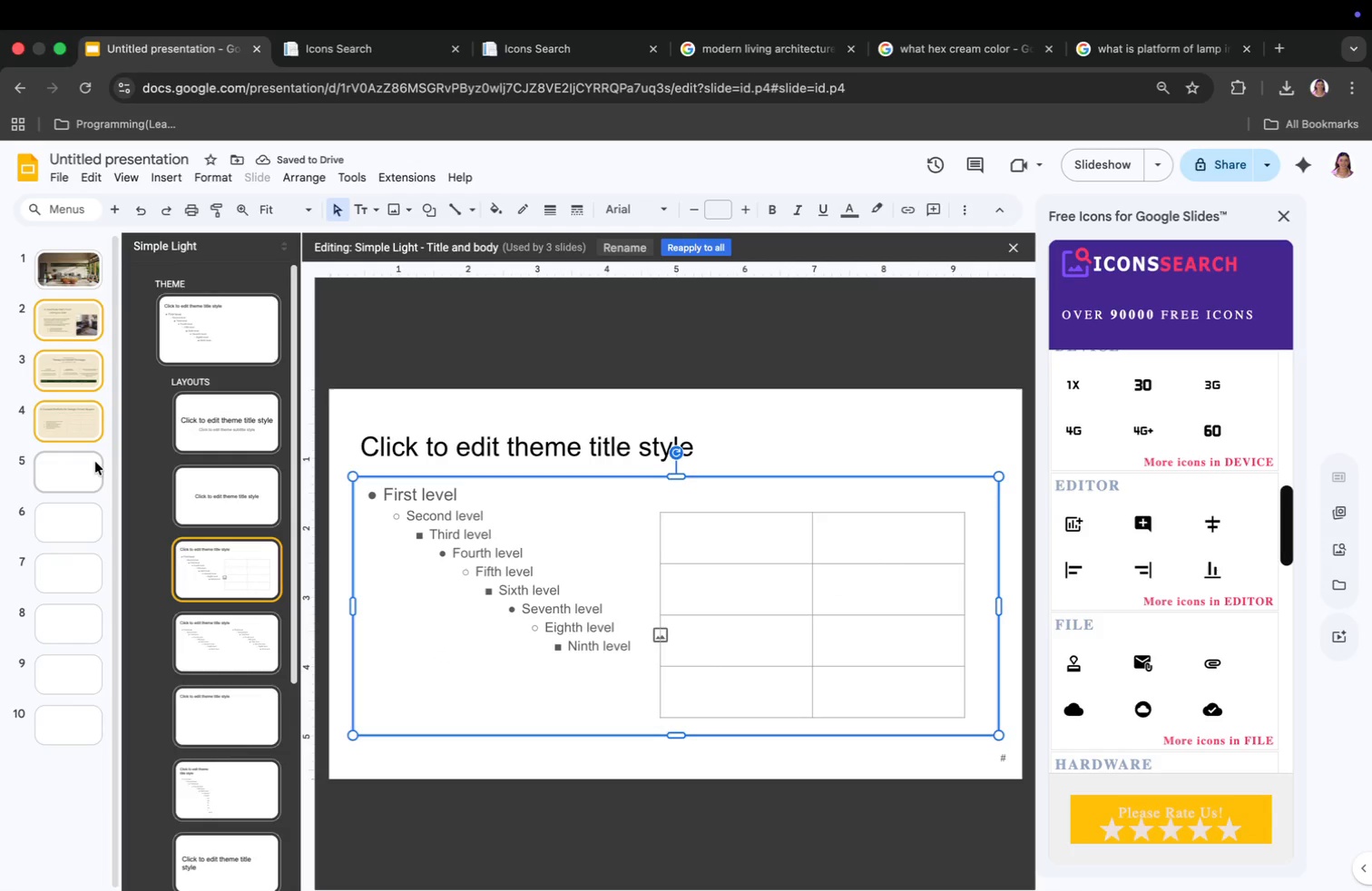 
left_click([81, 426])
 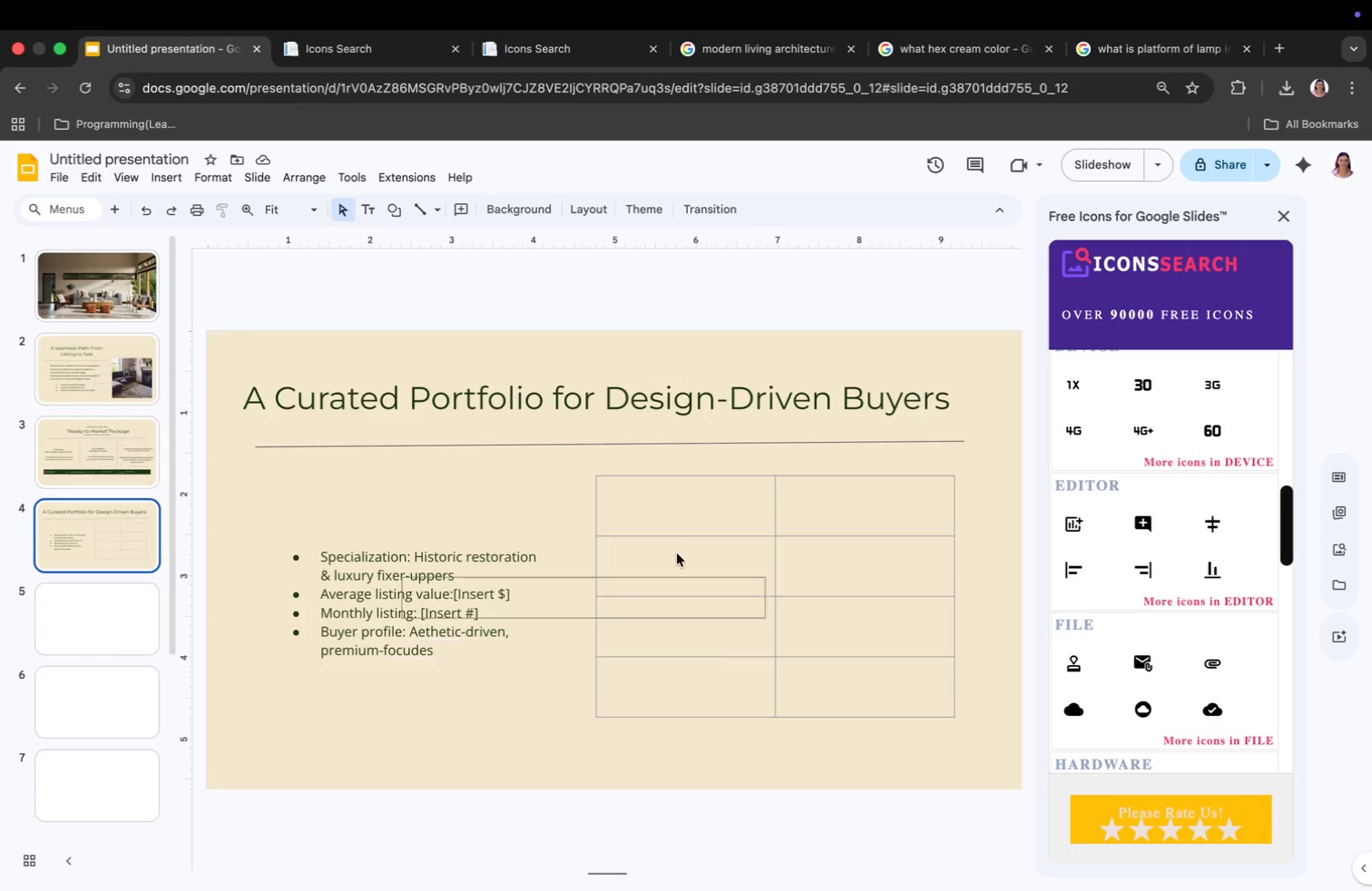 
left_click([672, 504])
 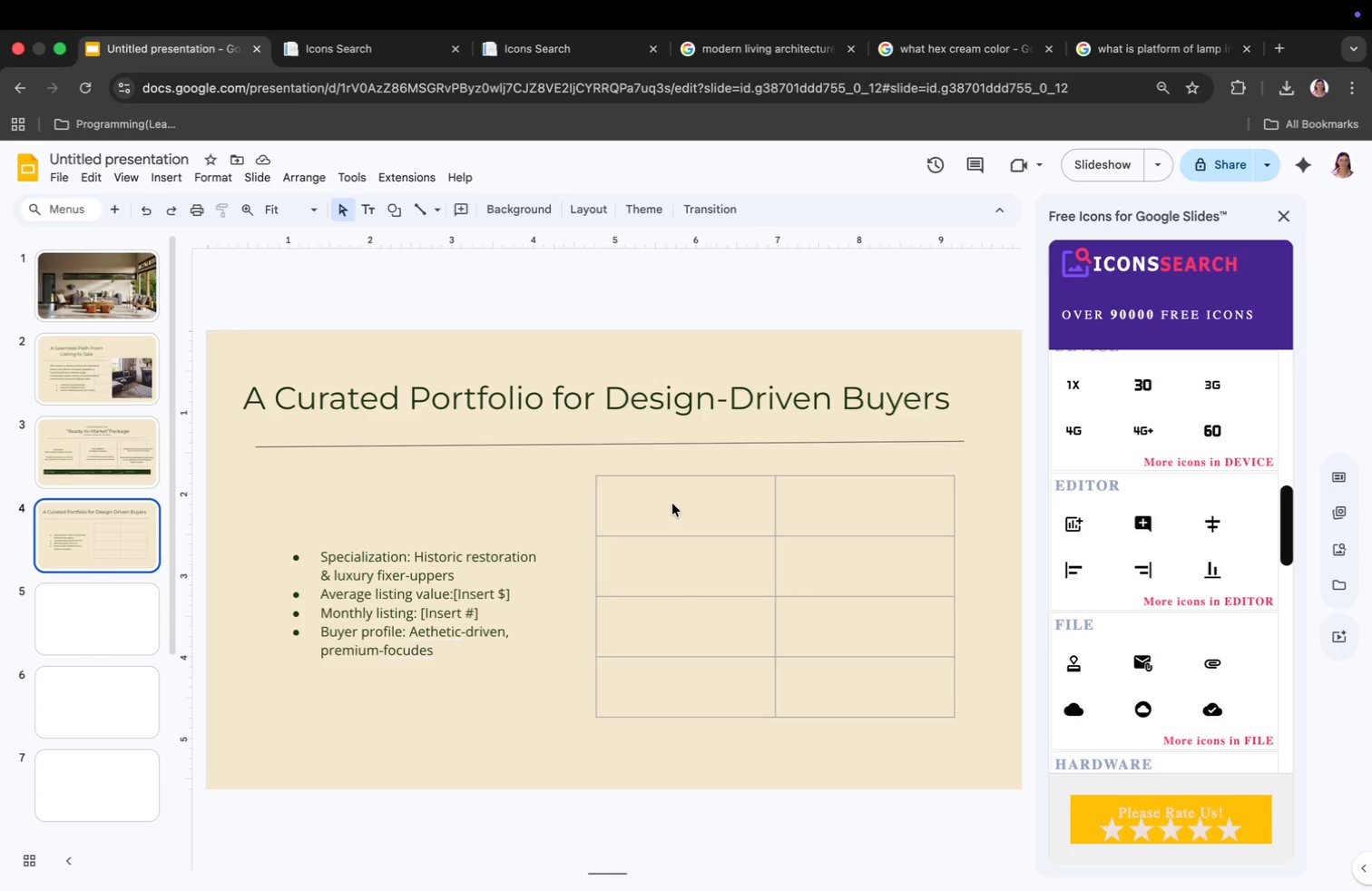 
double_click([672, 504])
 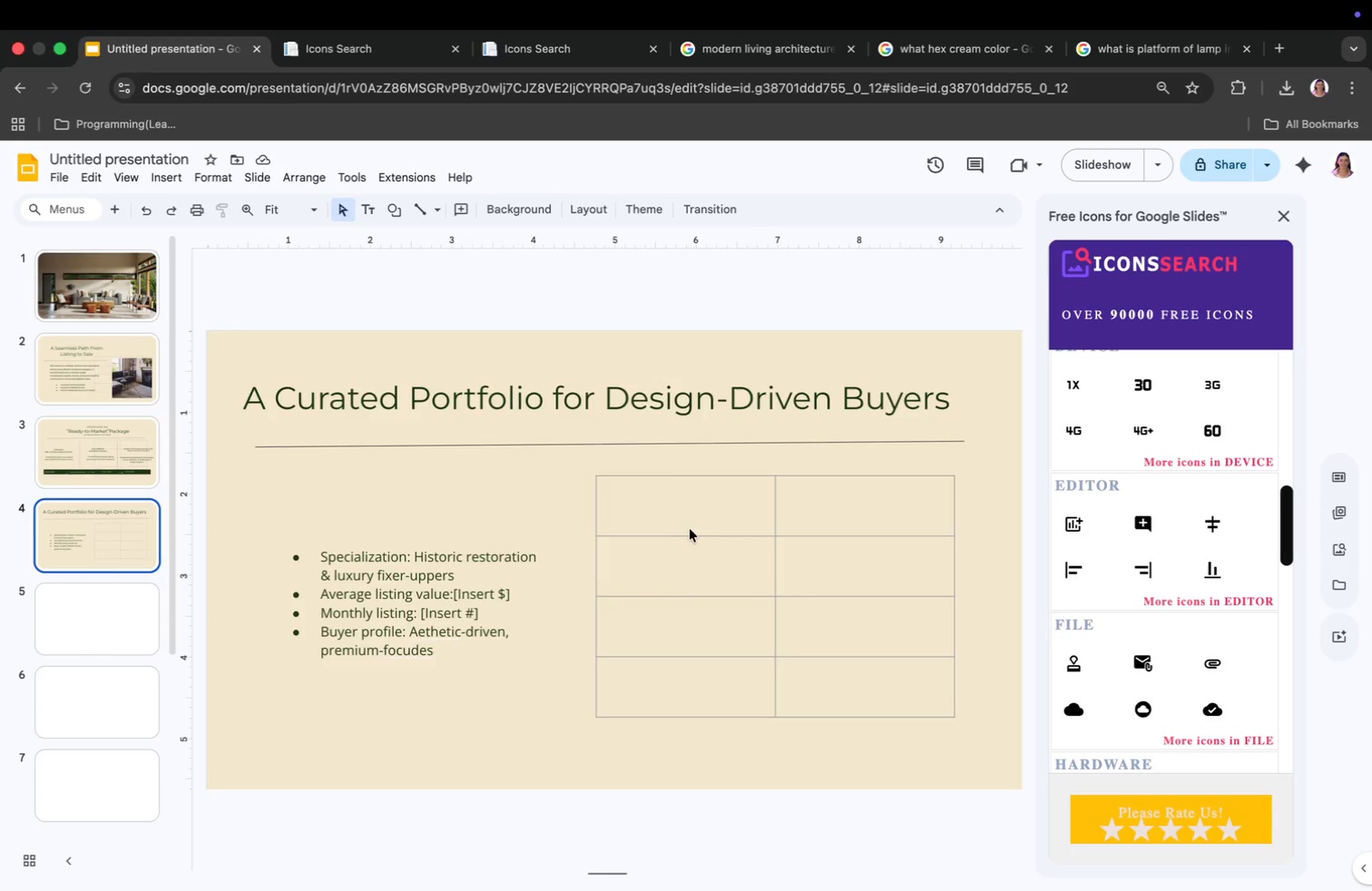 
triple_click([691, 530])
 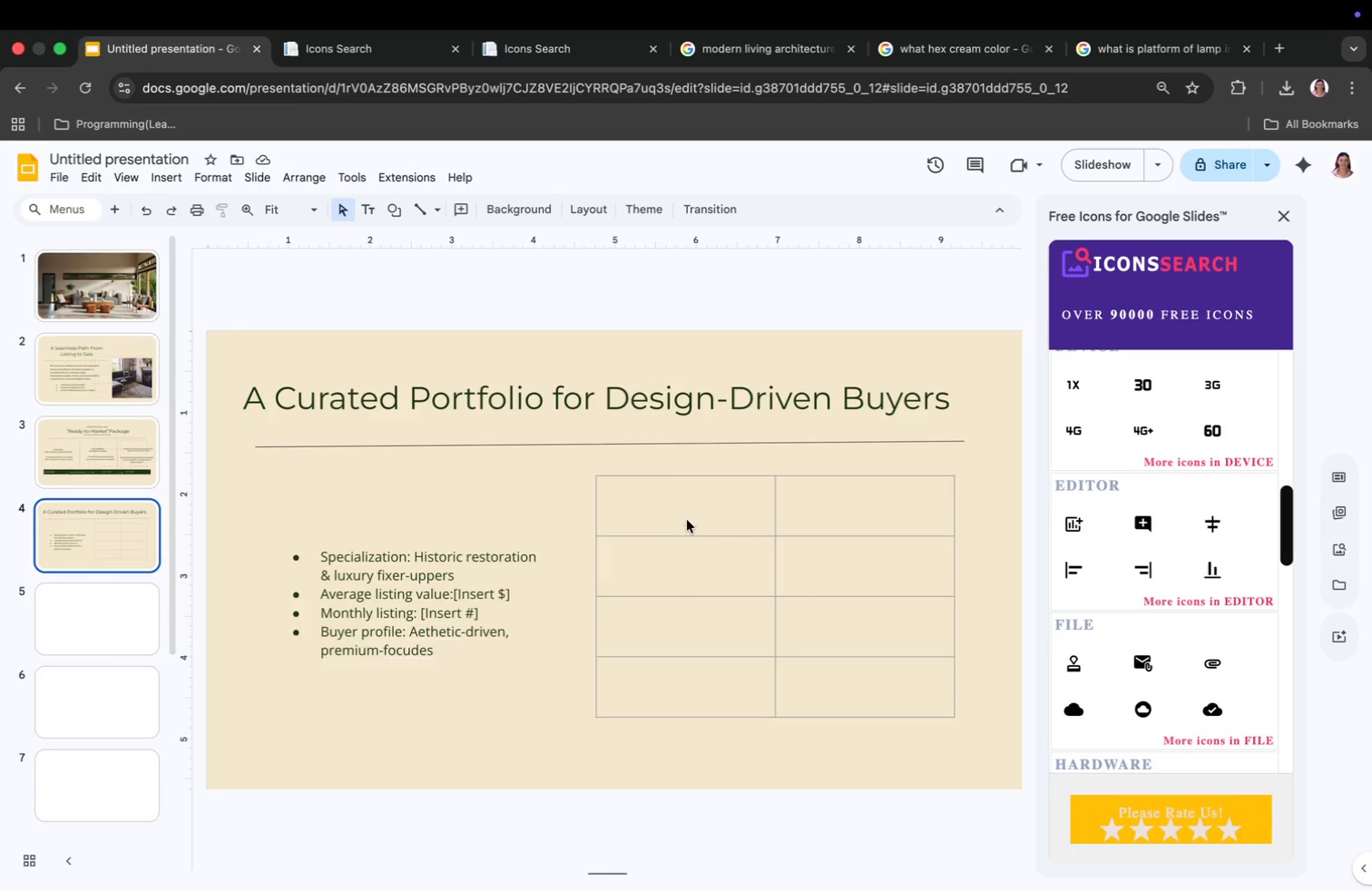 
left_click([686, 514])
 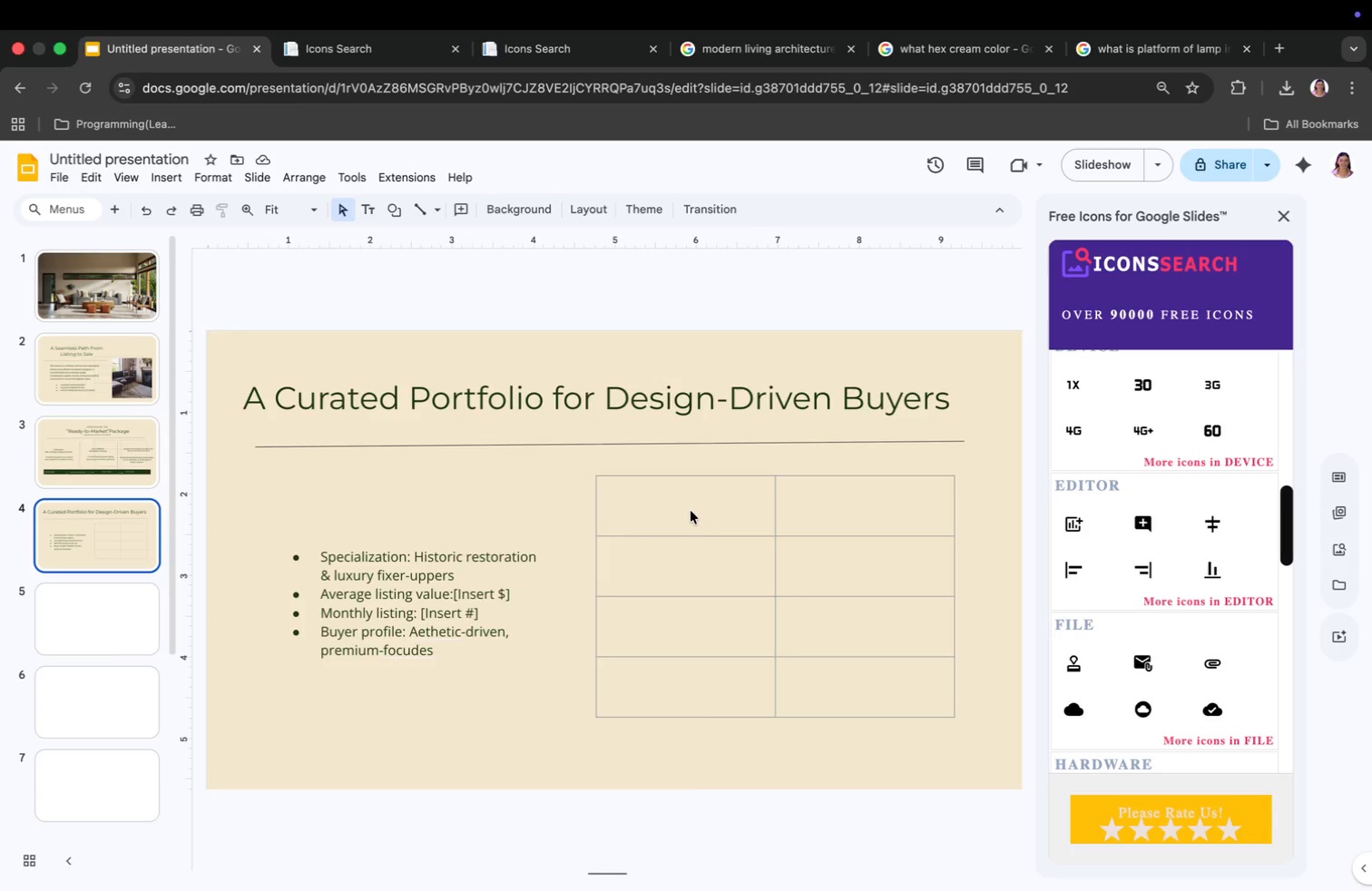 
double_click([691, 511])
 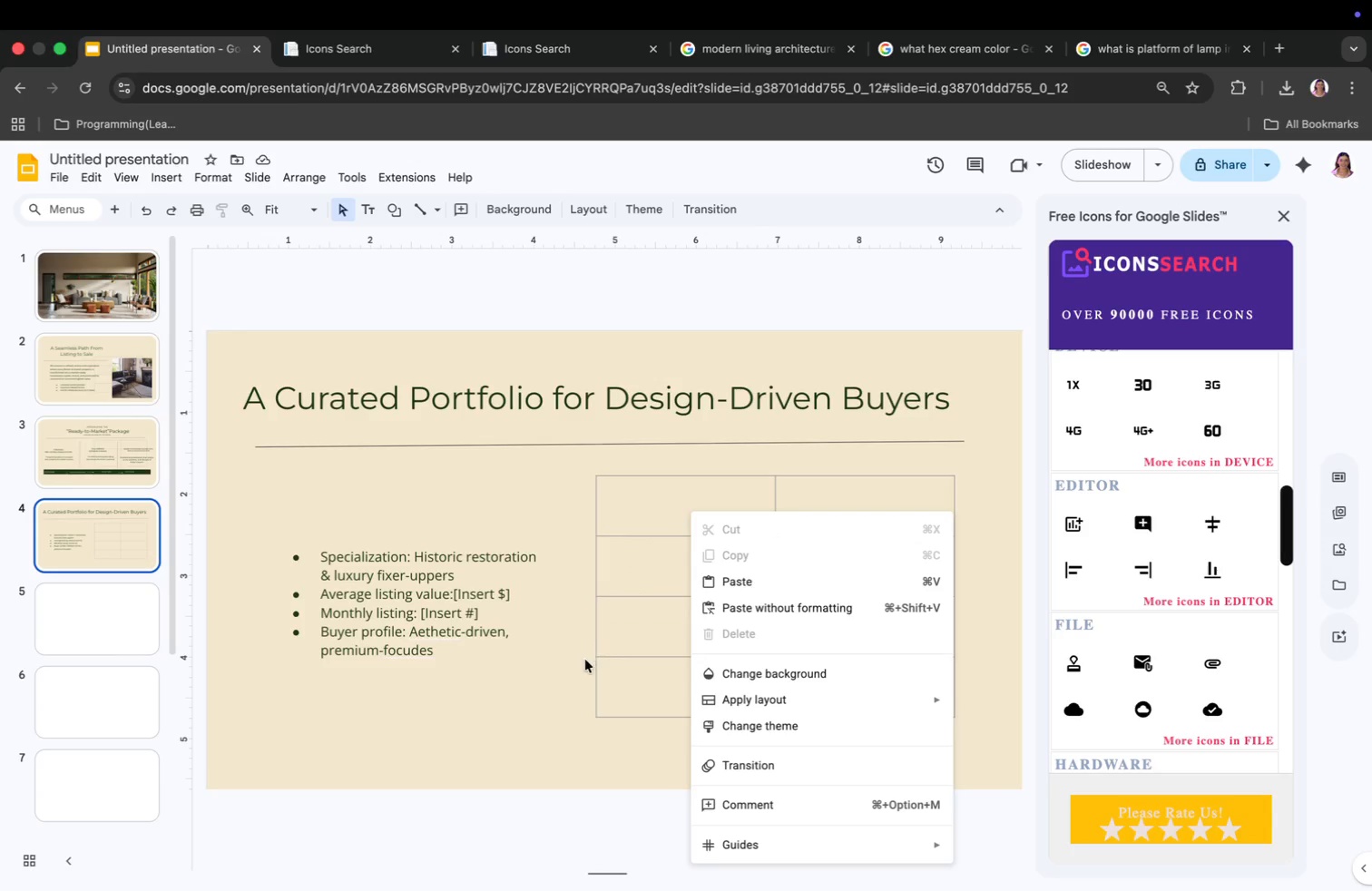 
left_click([581, 663])
 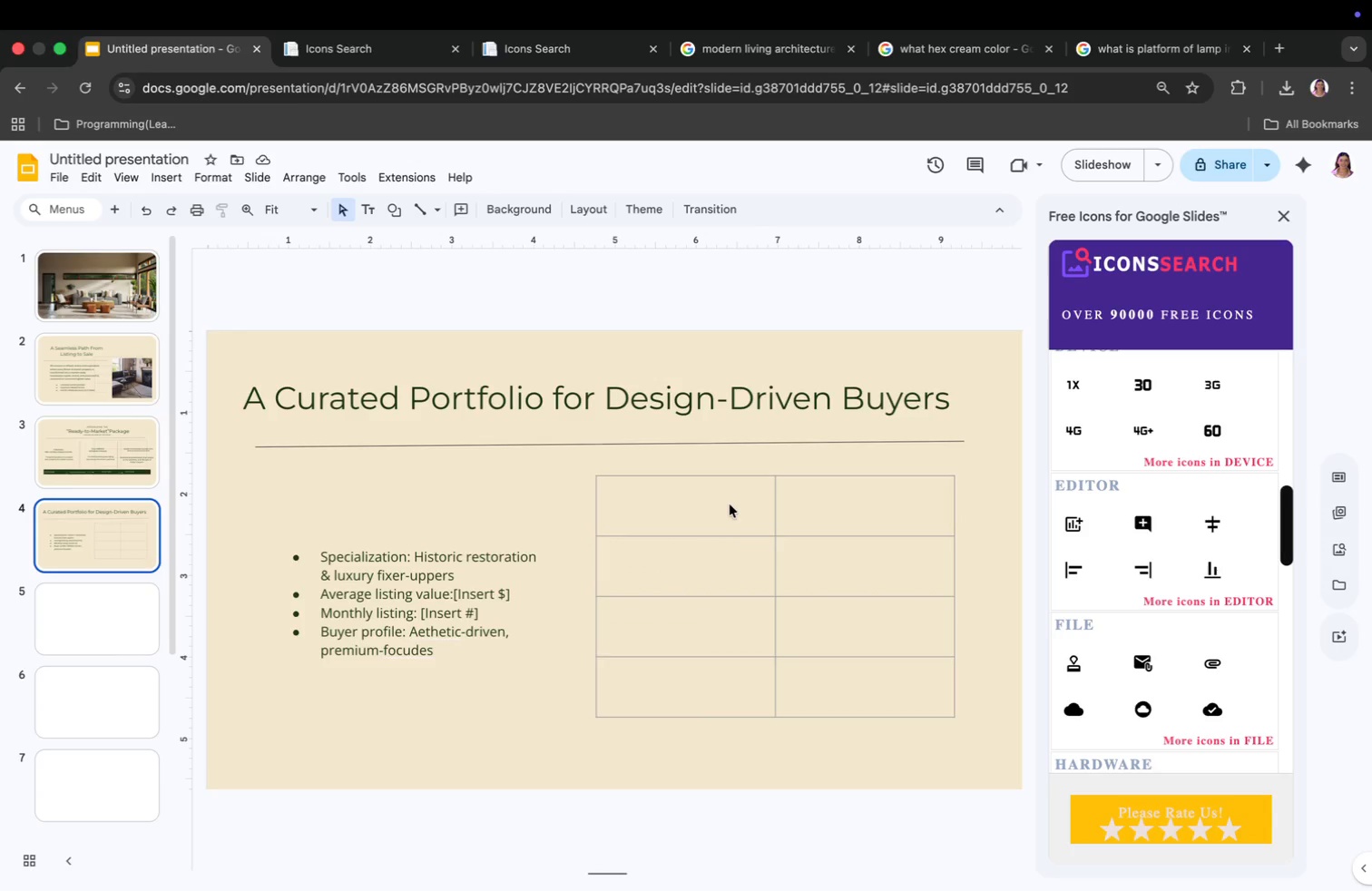 
wait(8.0)
 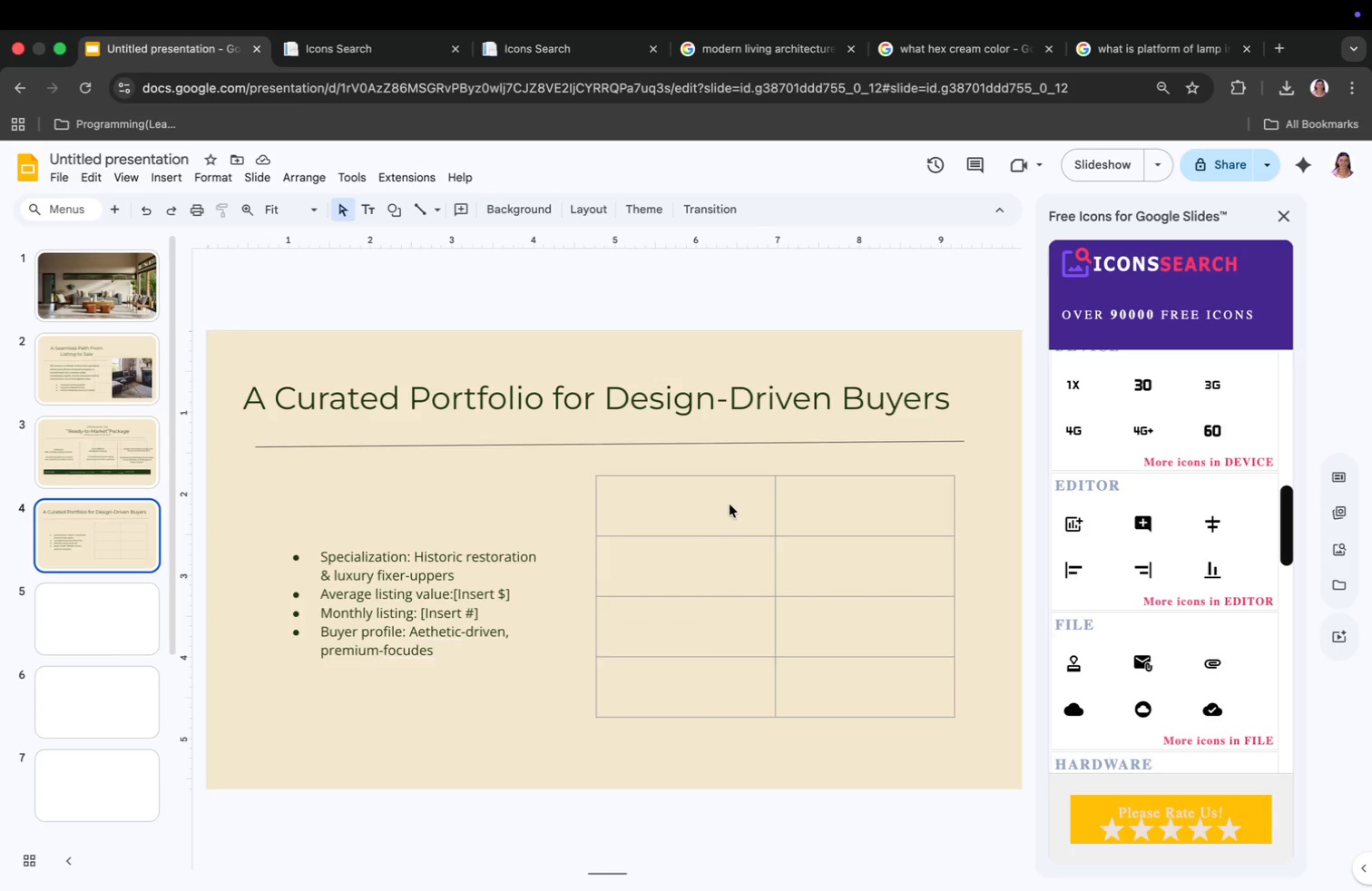 
key(Meta+CommandLeft)
 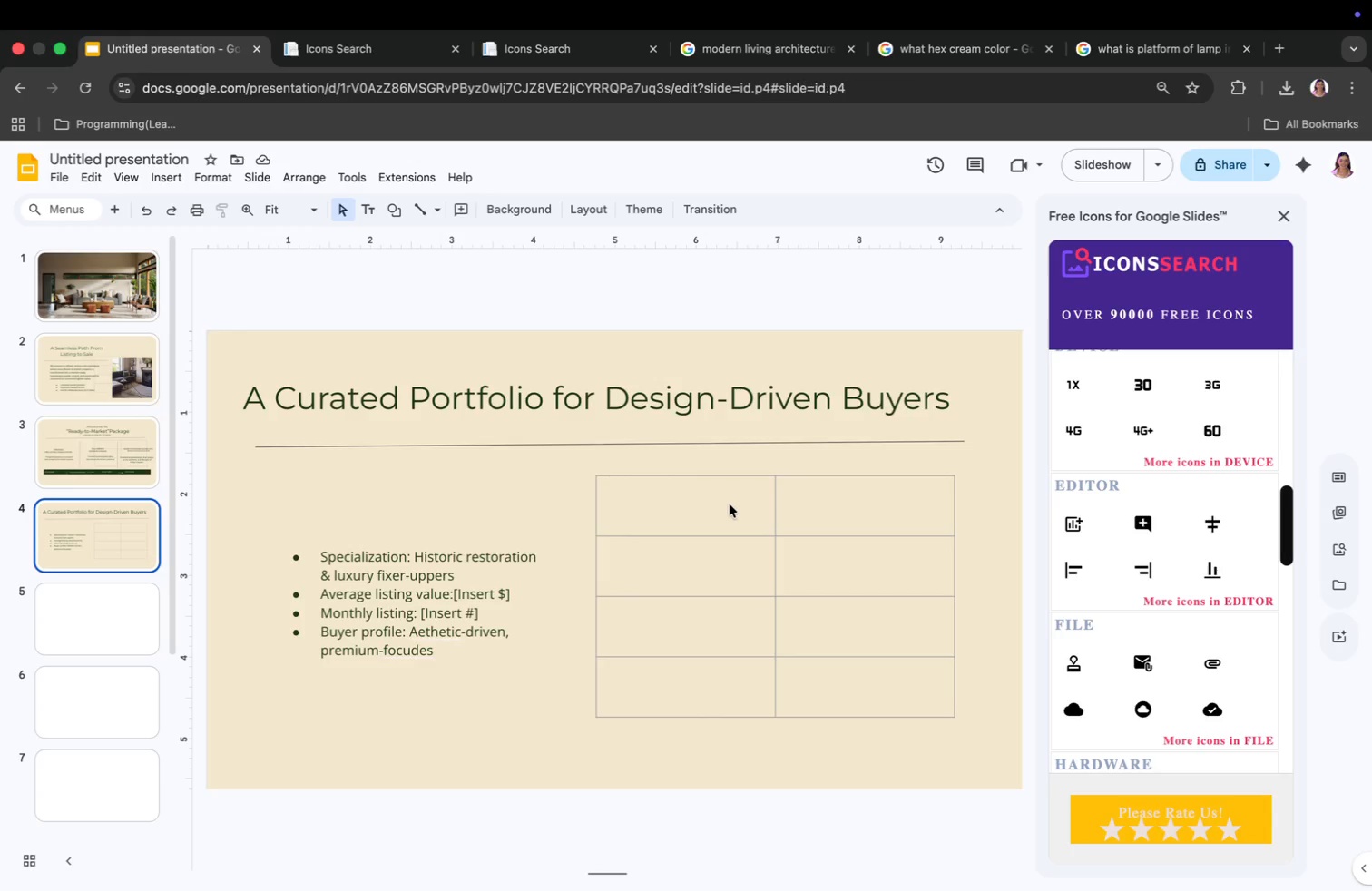 
key(Meta+Z)
 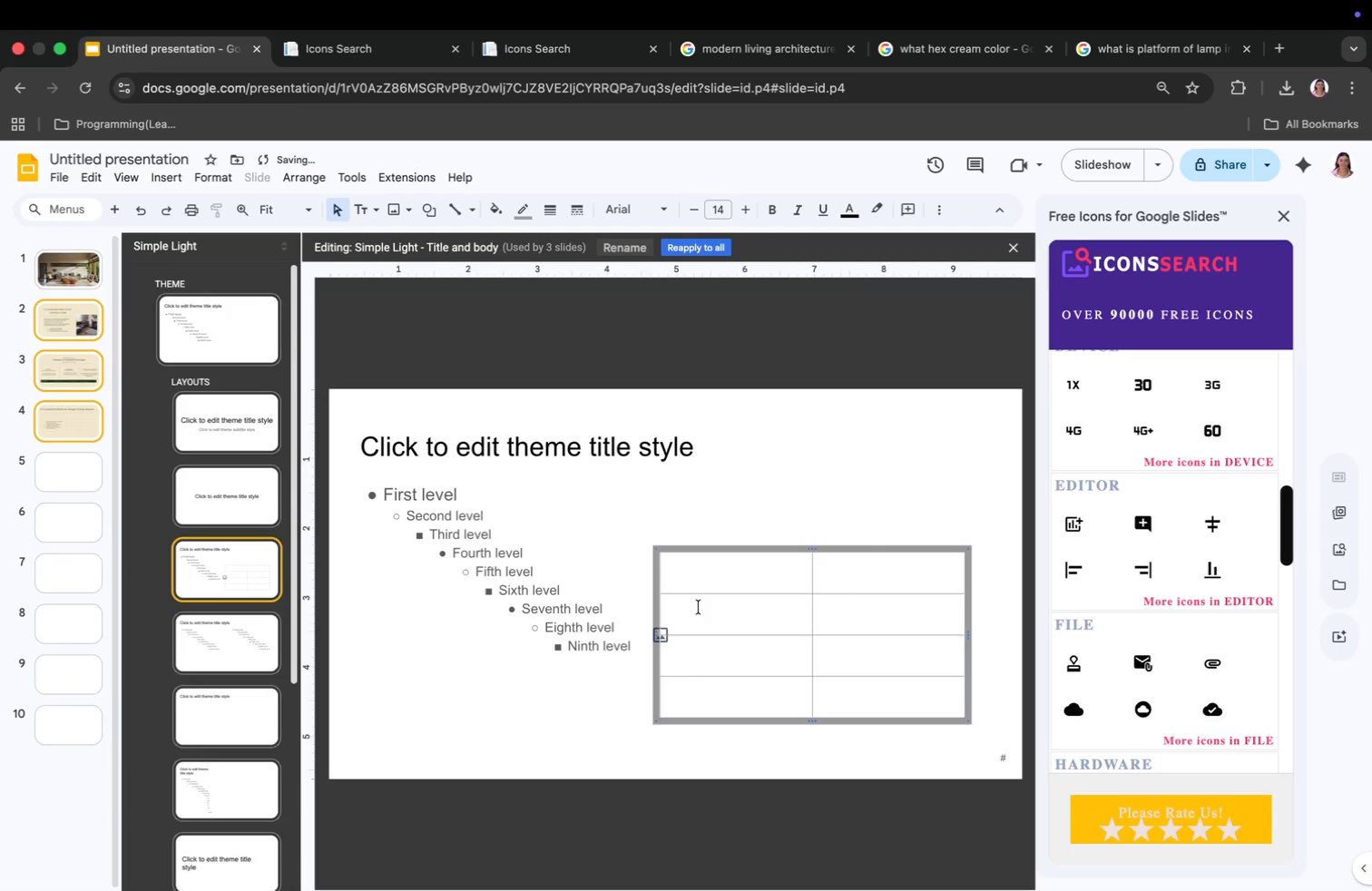 
left_click([701, 579])
 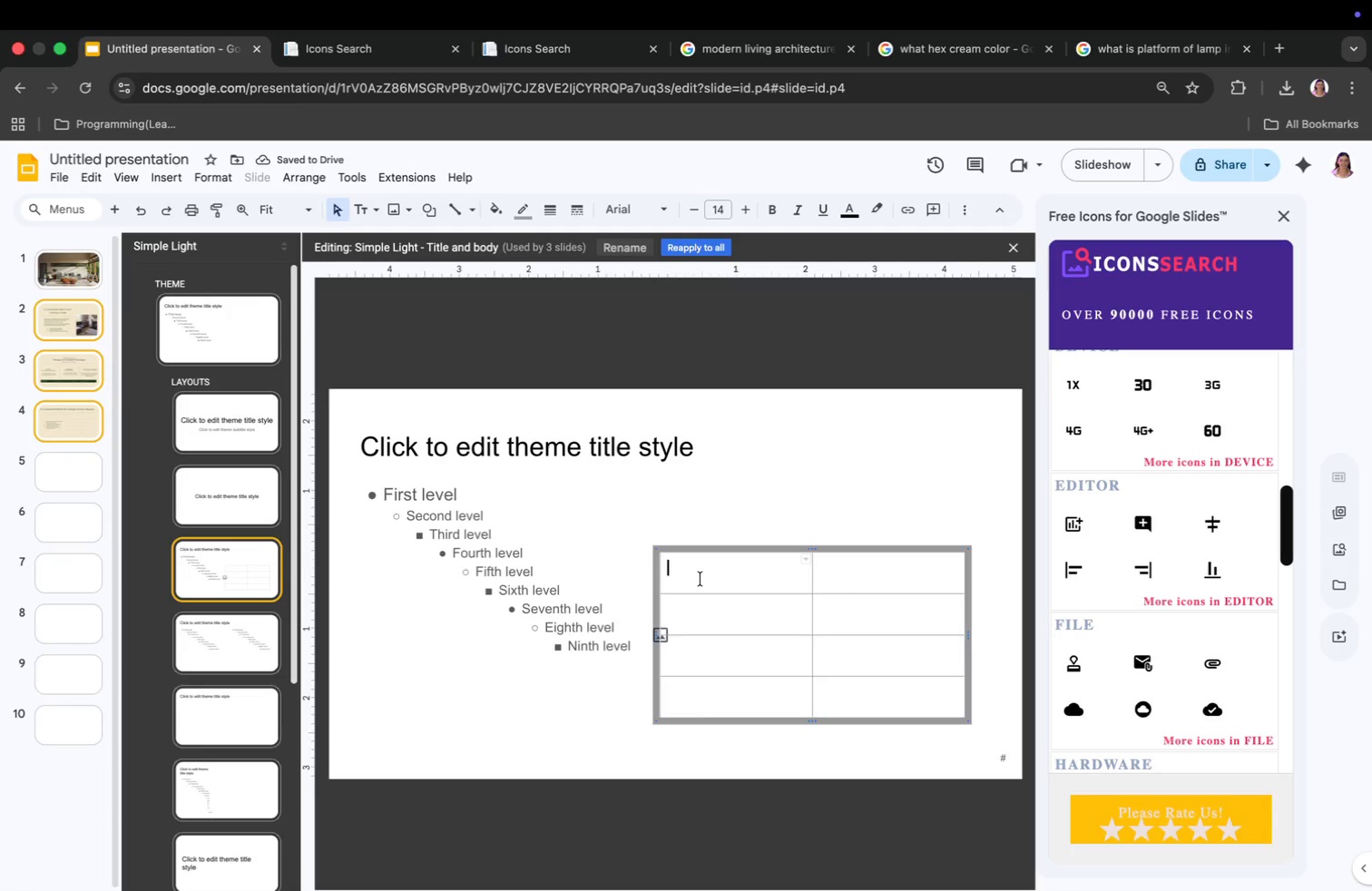 
type(Metric)
 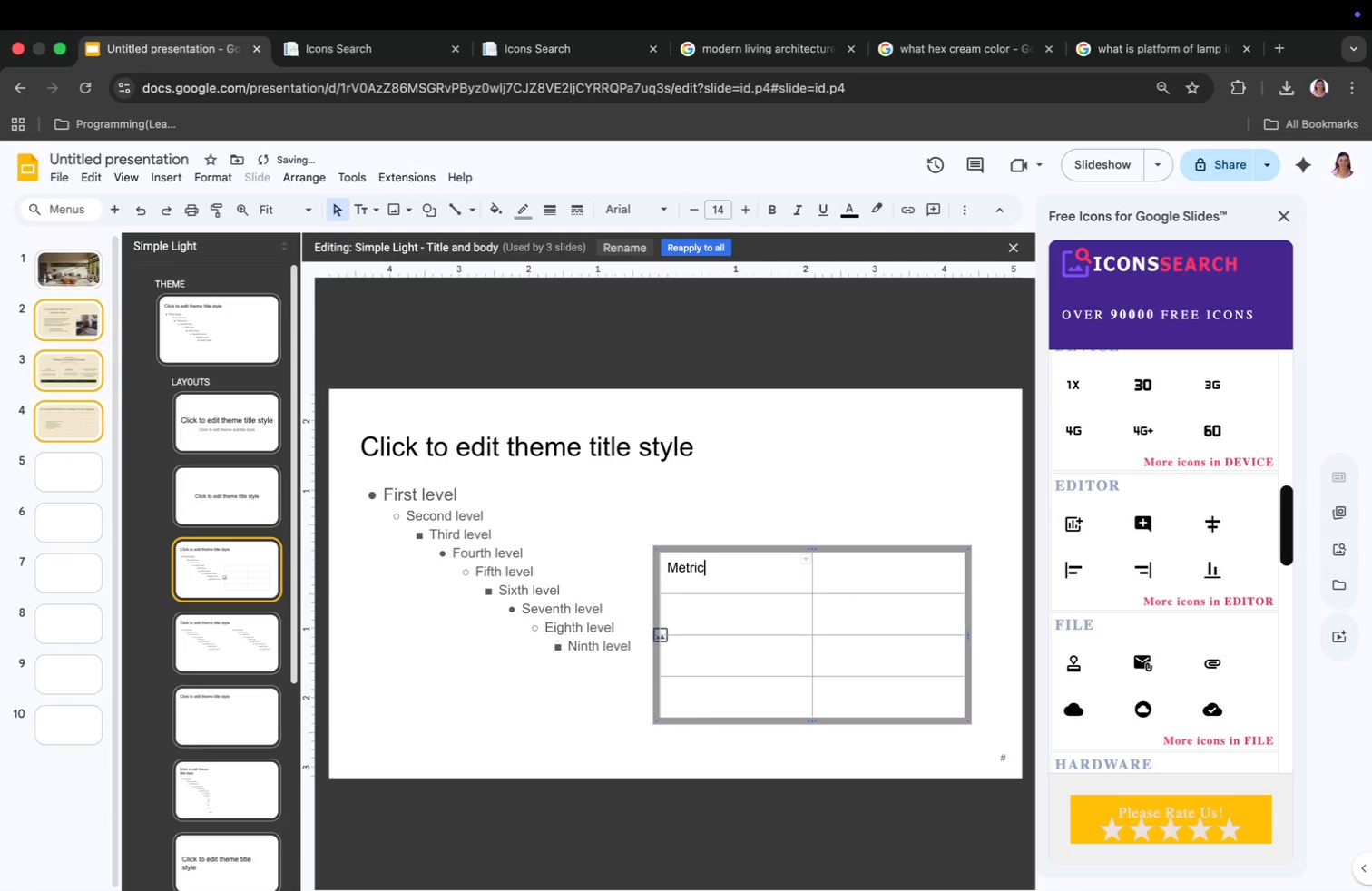 
left_click([848, 572])
 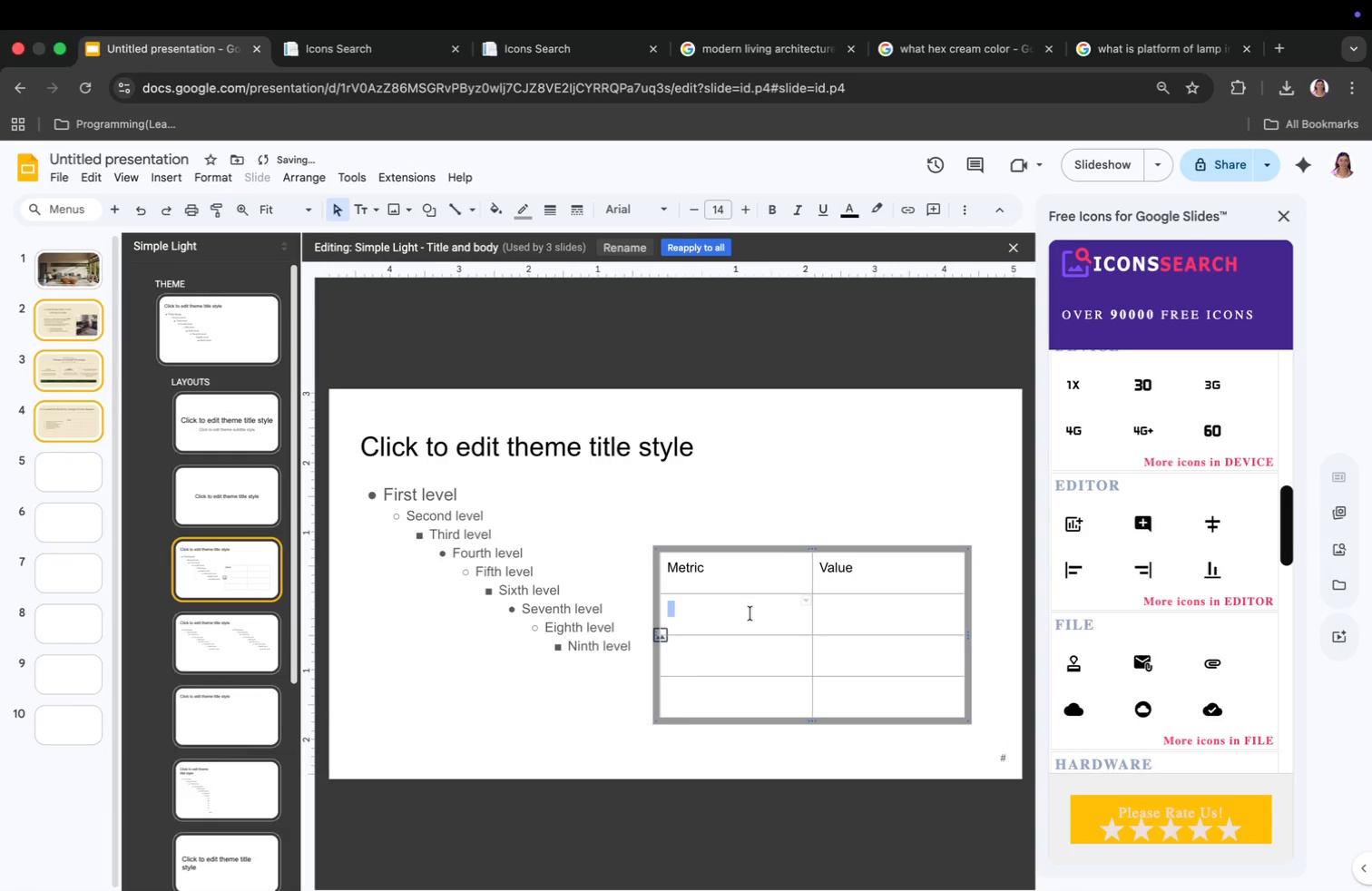 
type(Value)
 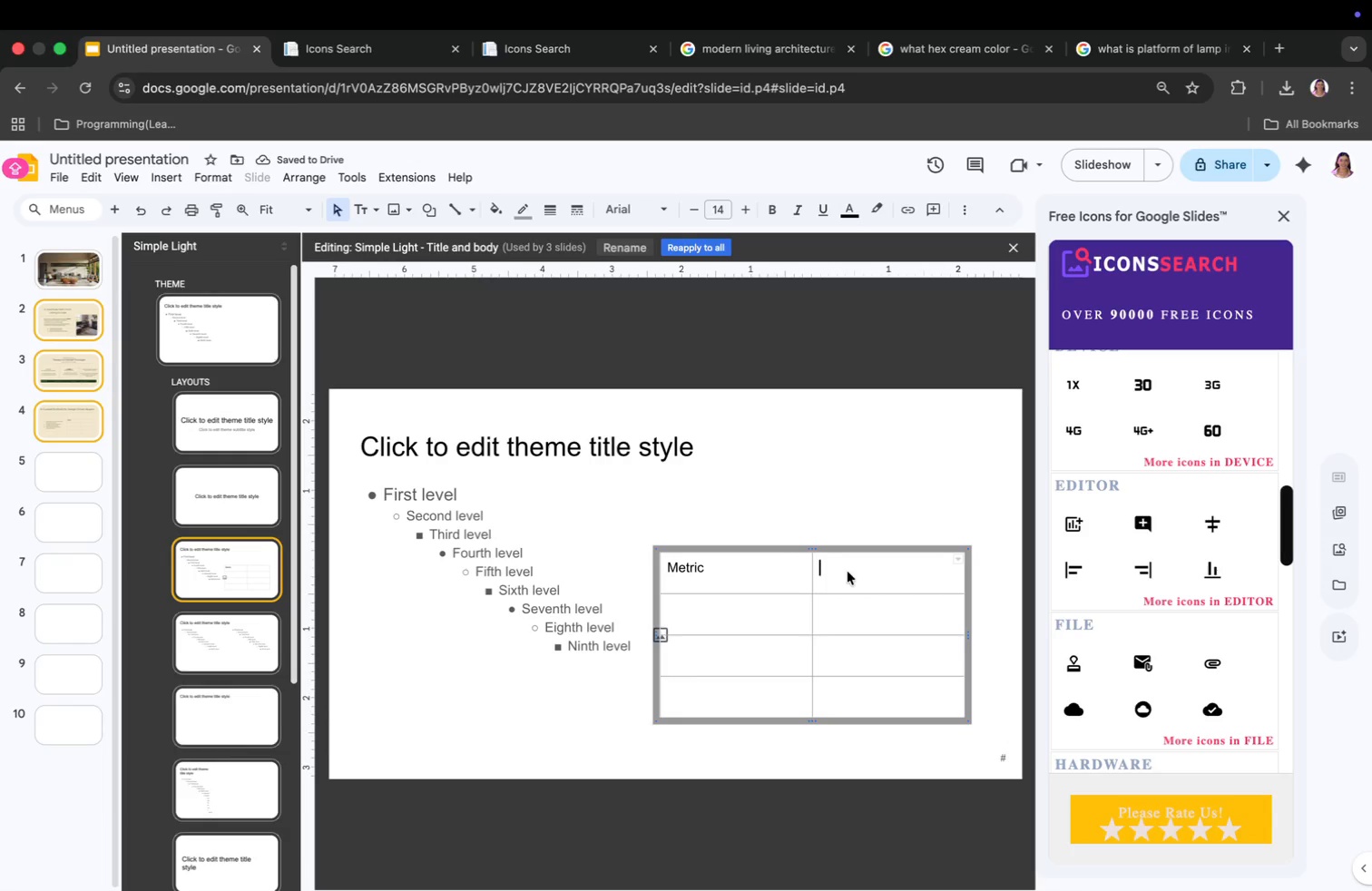 
wait(5.12)
 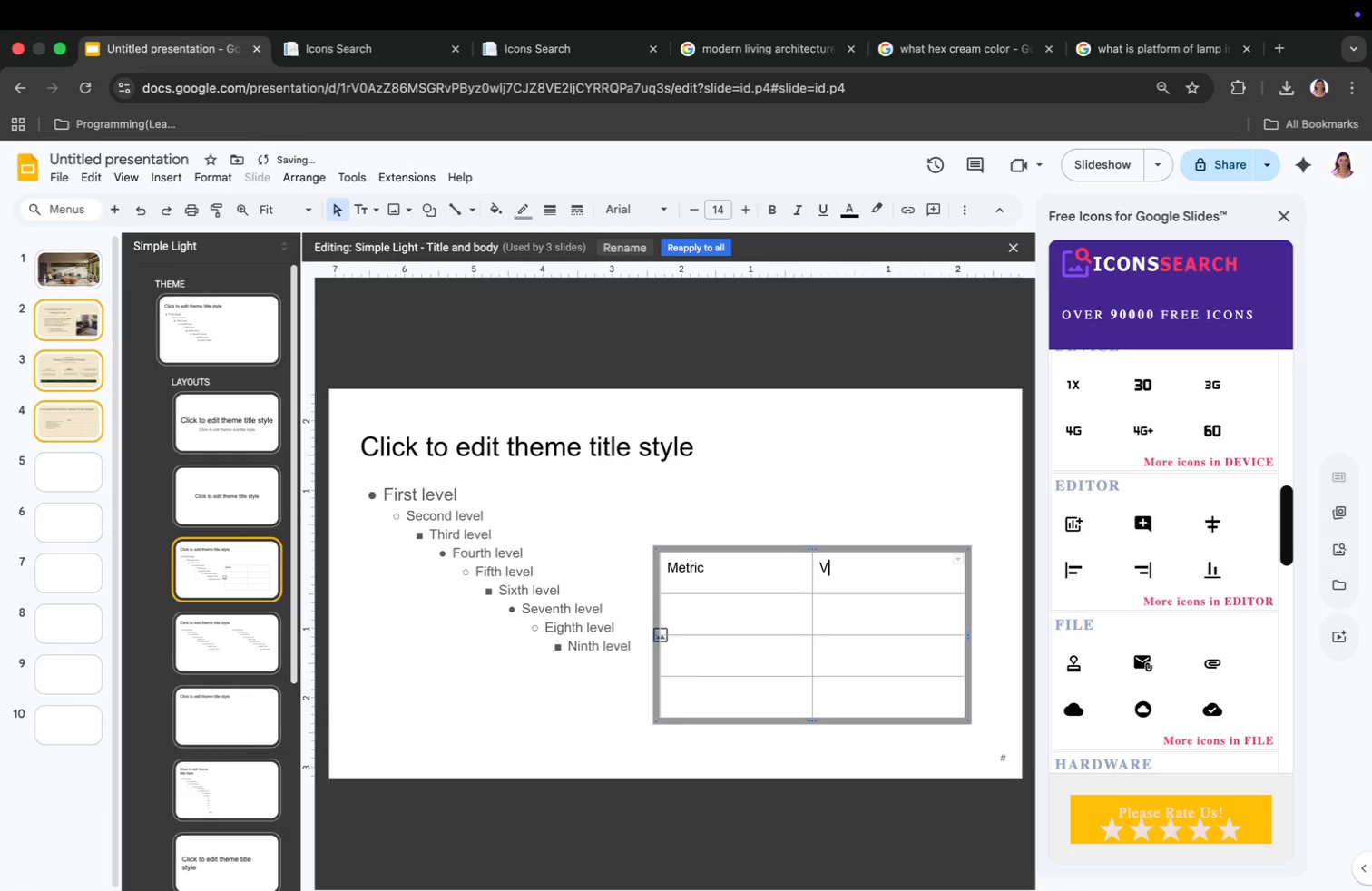 
type(a)
key(Backspace)
type(Avg Listing Price)
 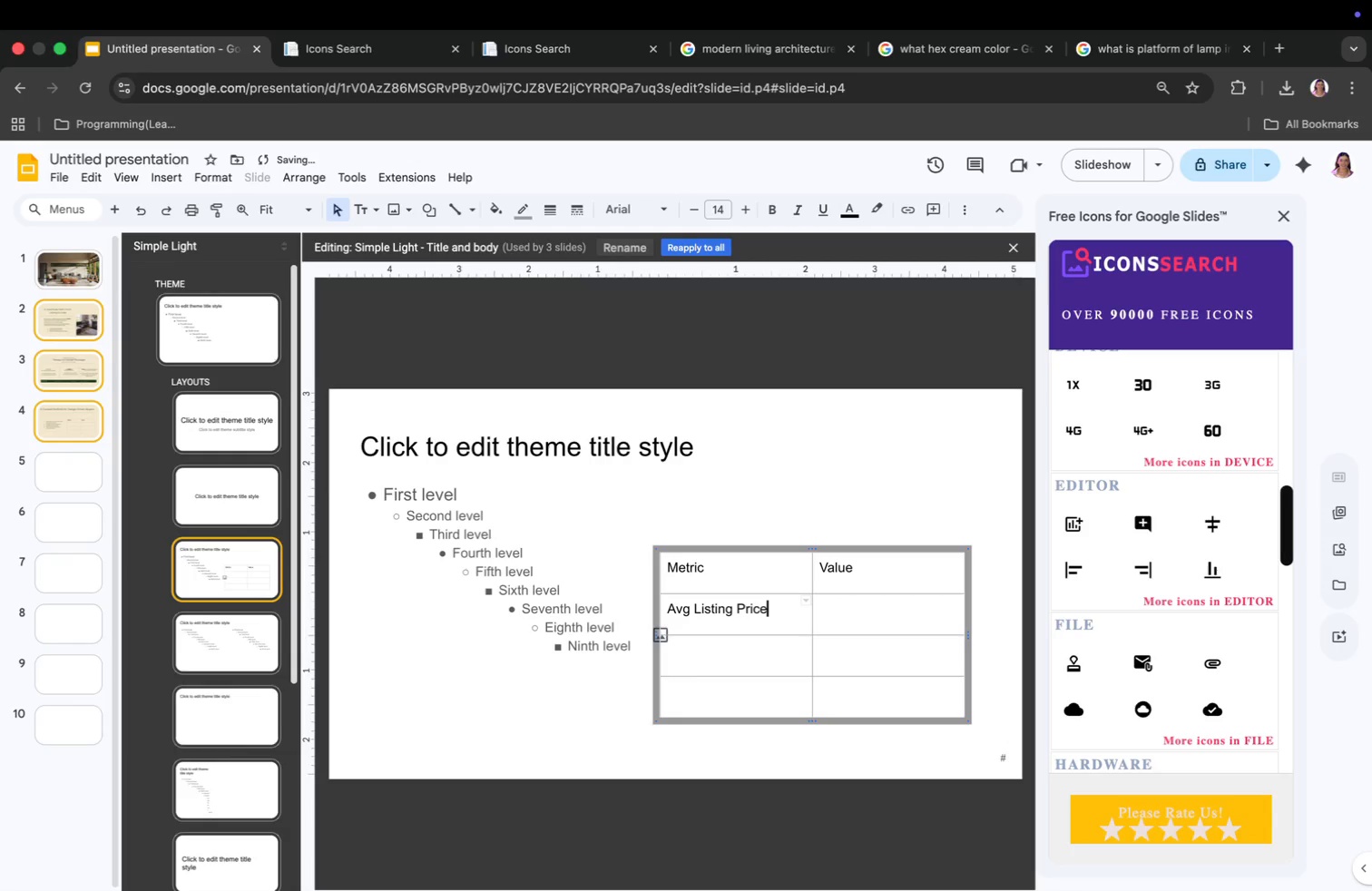 
type(Dy)
key(Backspace)
type(ays on Market)
 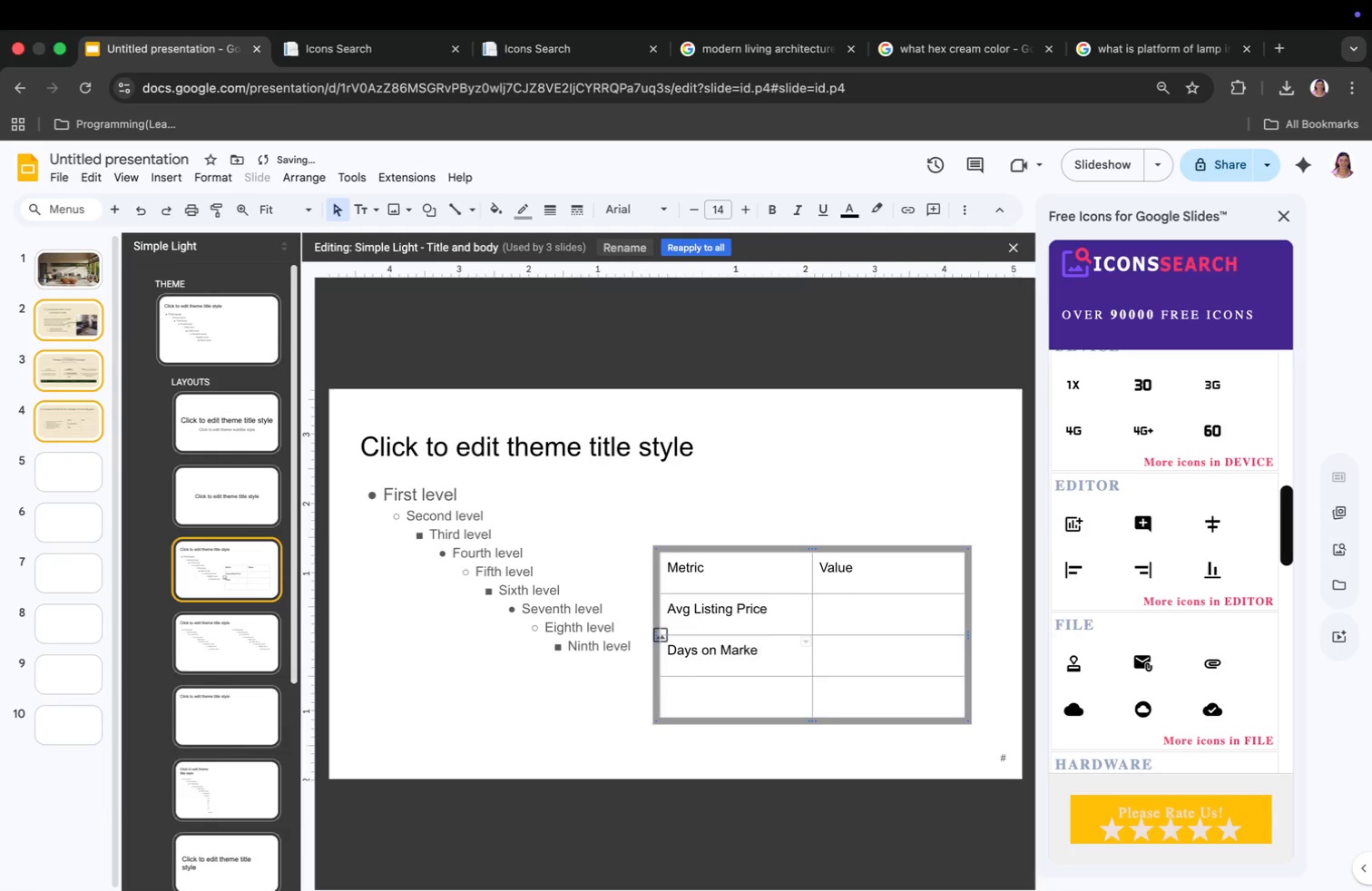 
left_click([739, 689])
 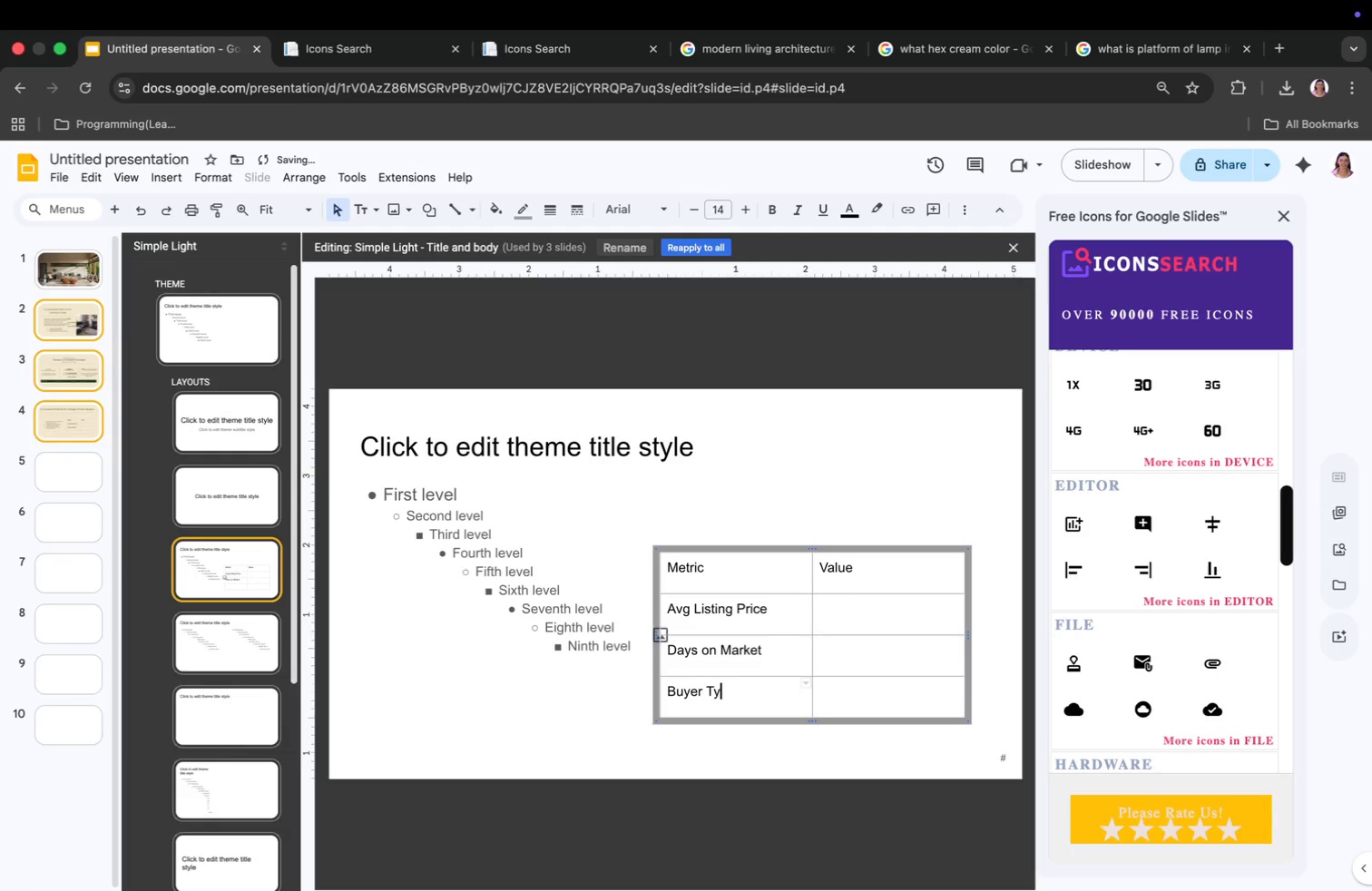 
type(Buyer Type)
 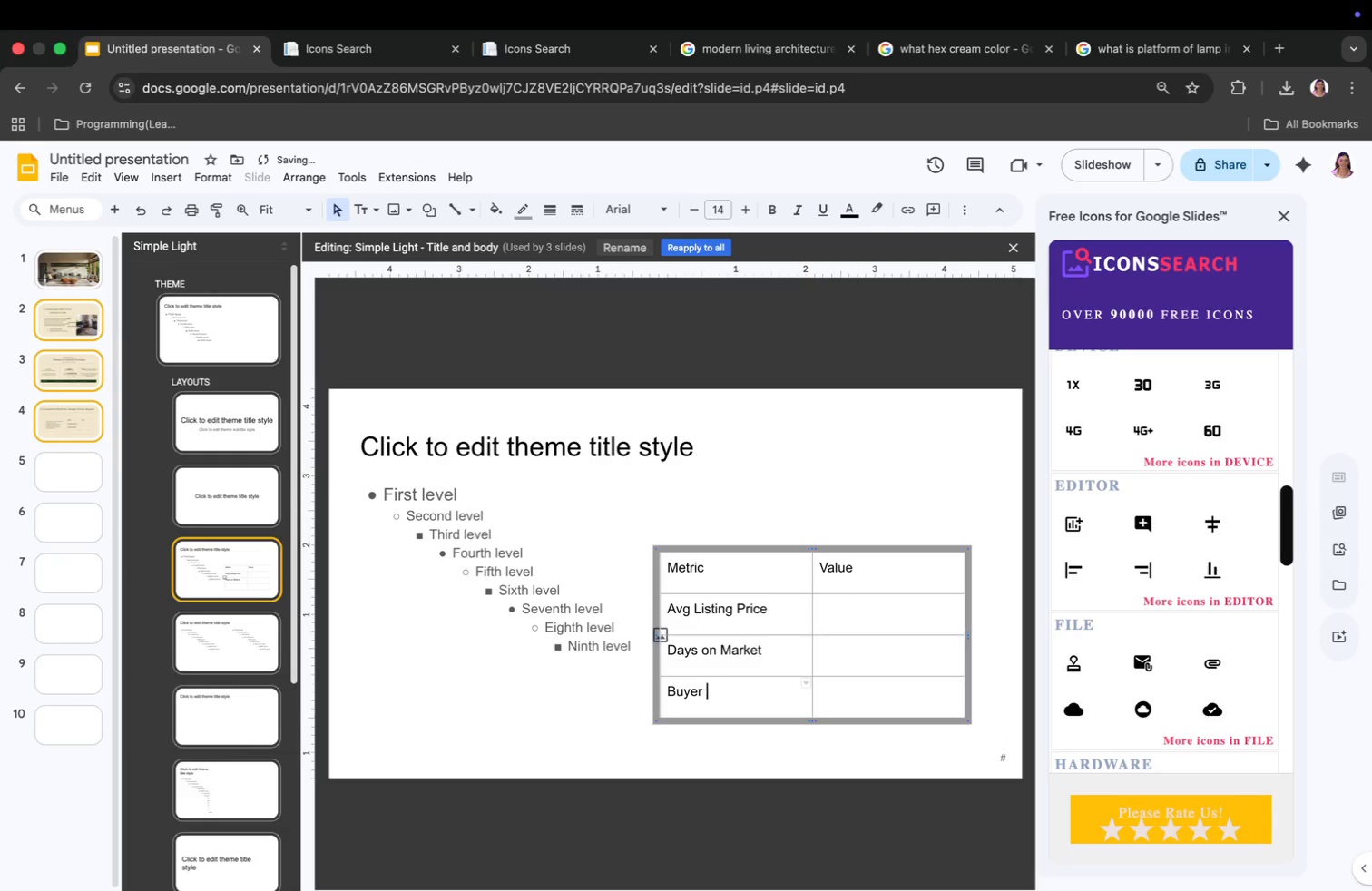 
left_click([855, 619])
 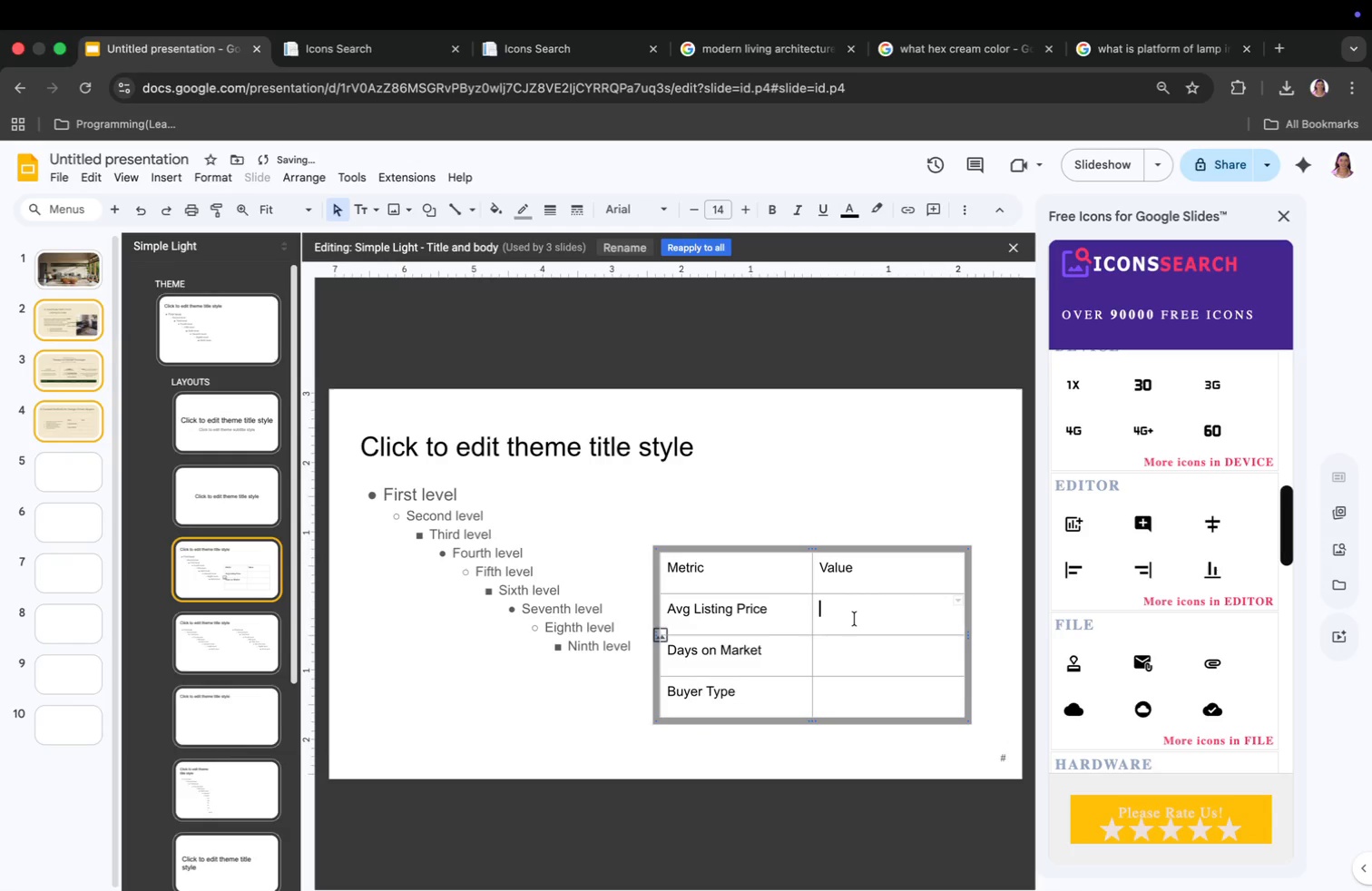 
type($$$)
 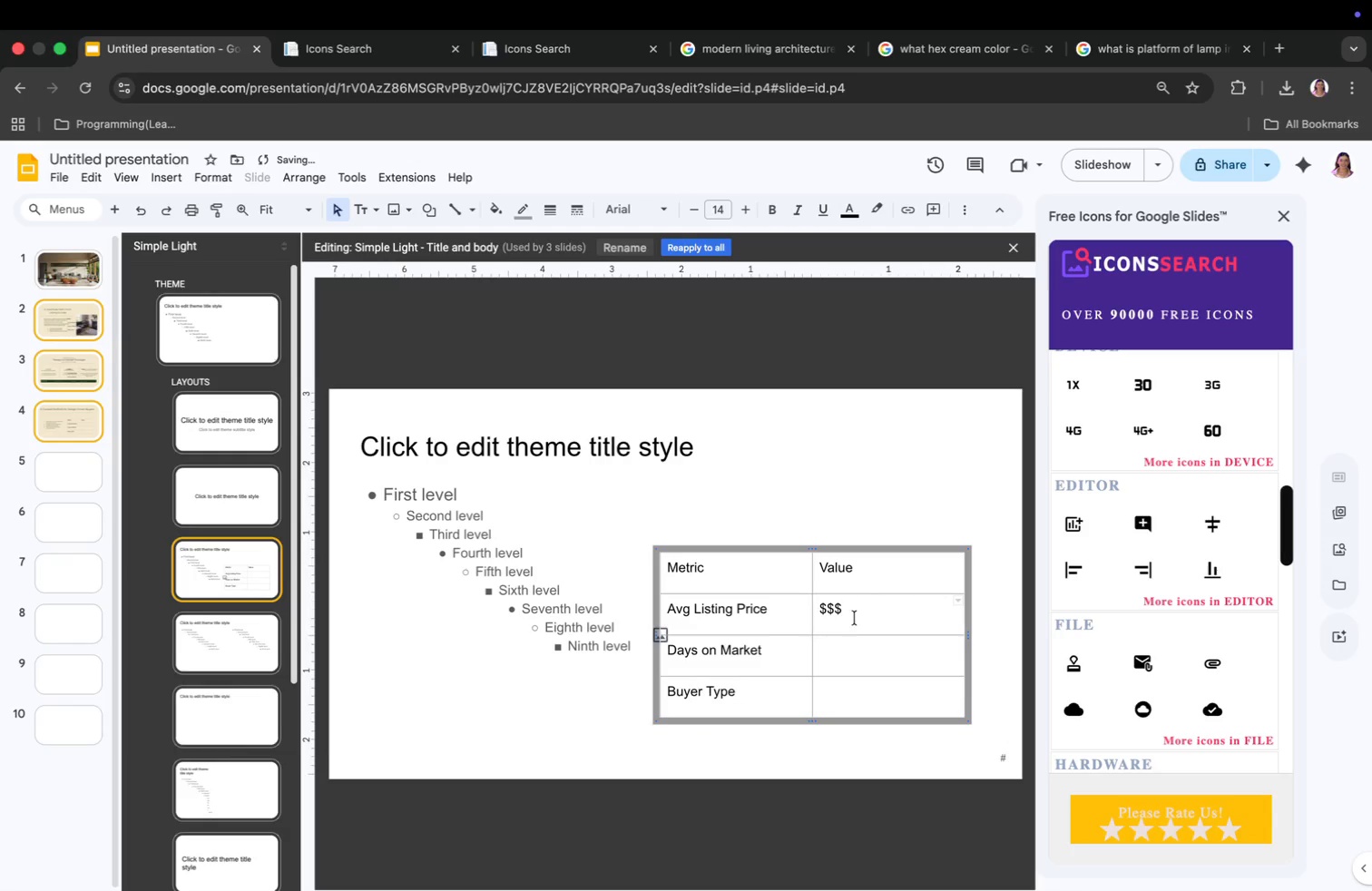 
left_click([851, 648])
 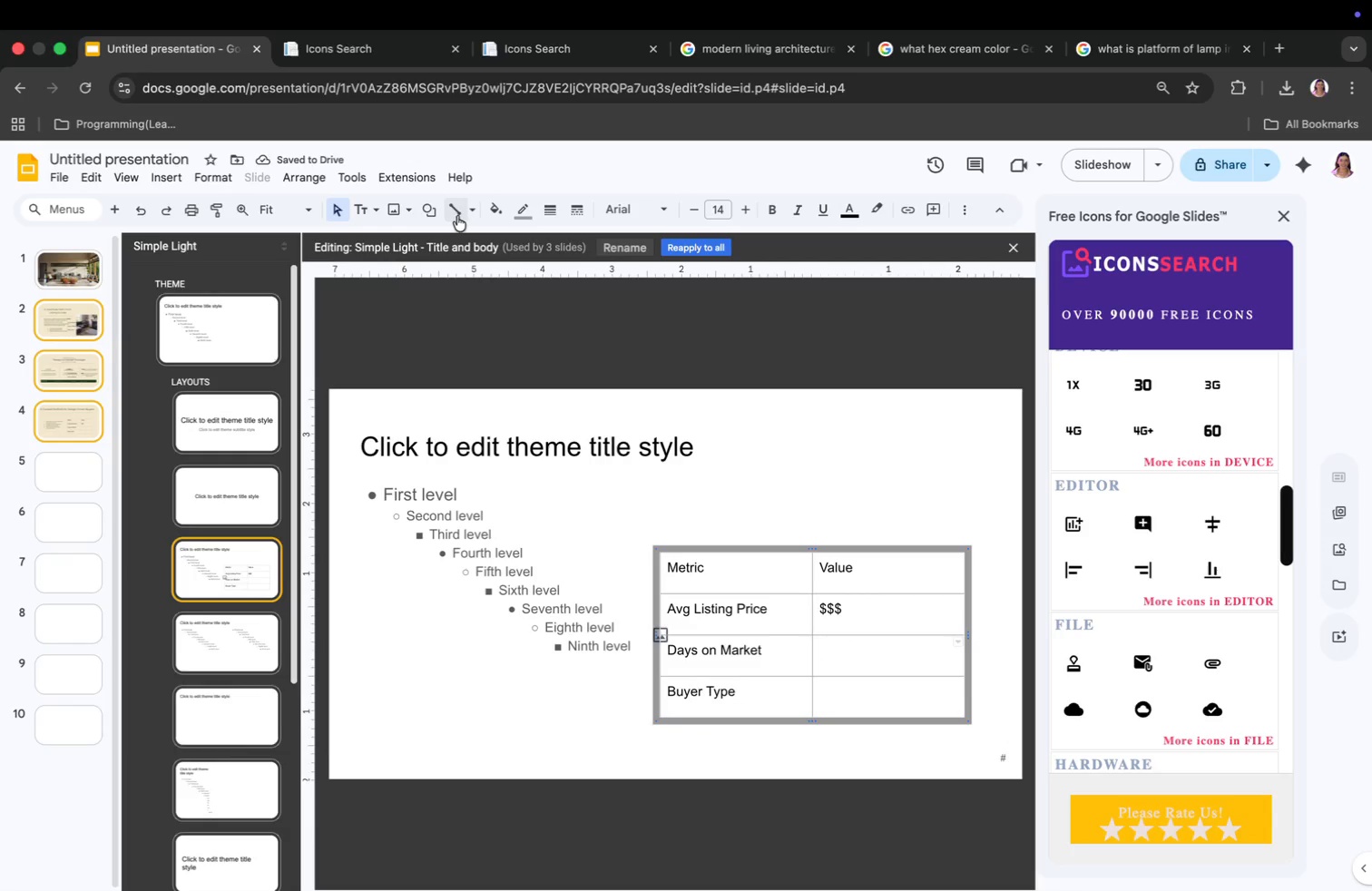 
left_click([468, 216])
 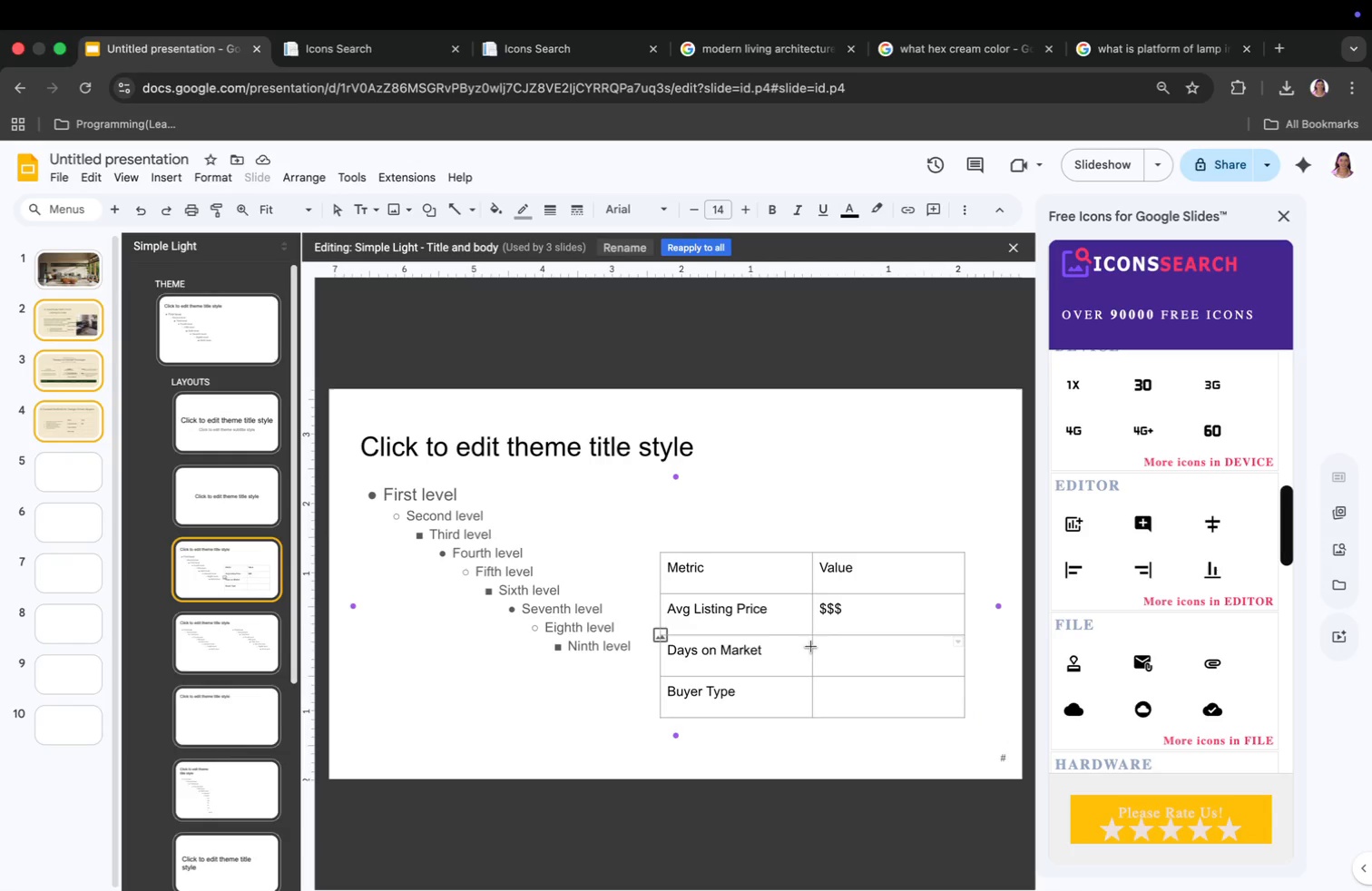 
left_click([829, 642])
 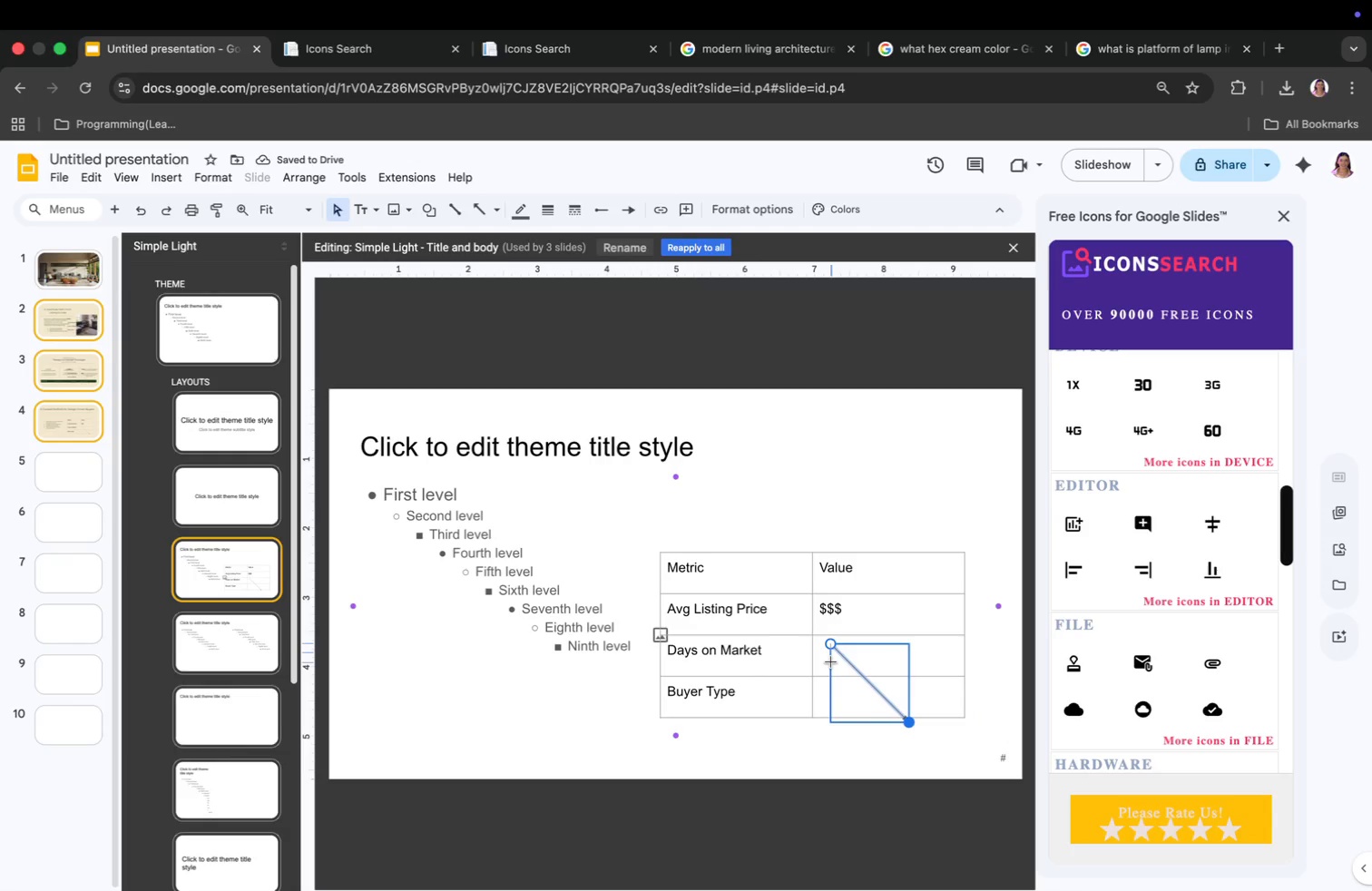 
left_click_drag(start_coordinate=[906, 721], to_coordinate=[830, 662])
 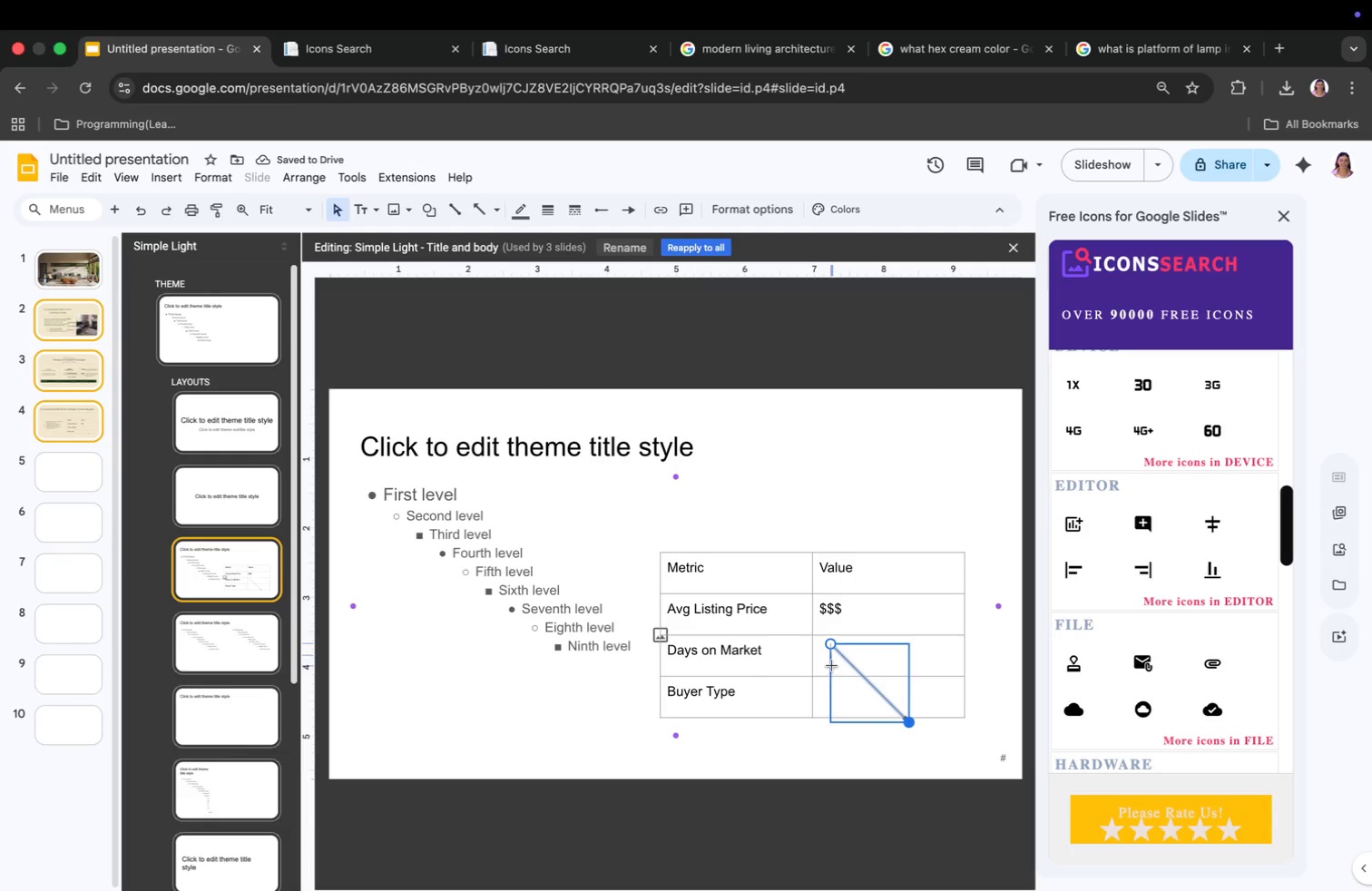 
left_click([827, 740])
 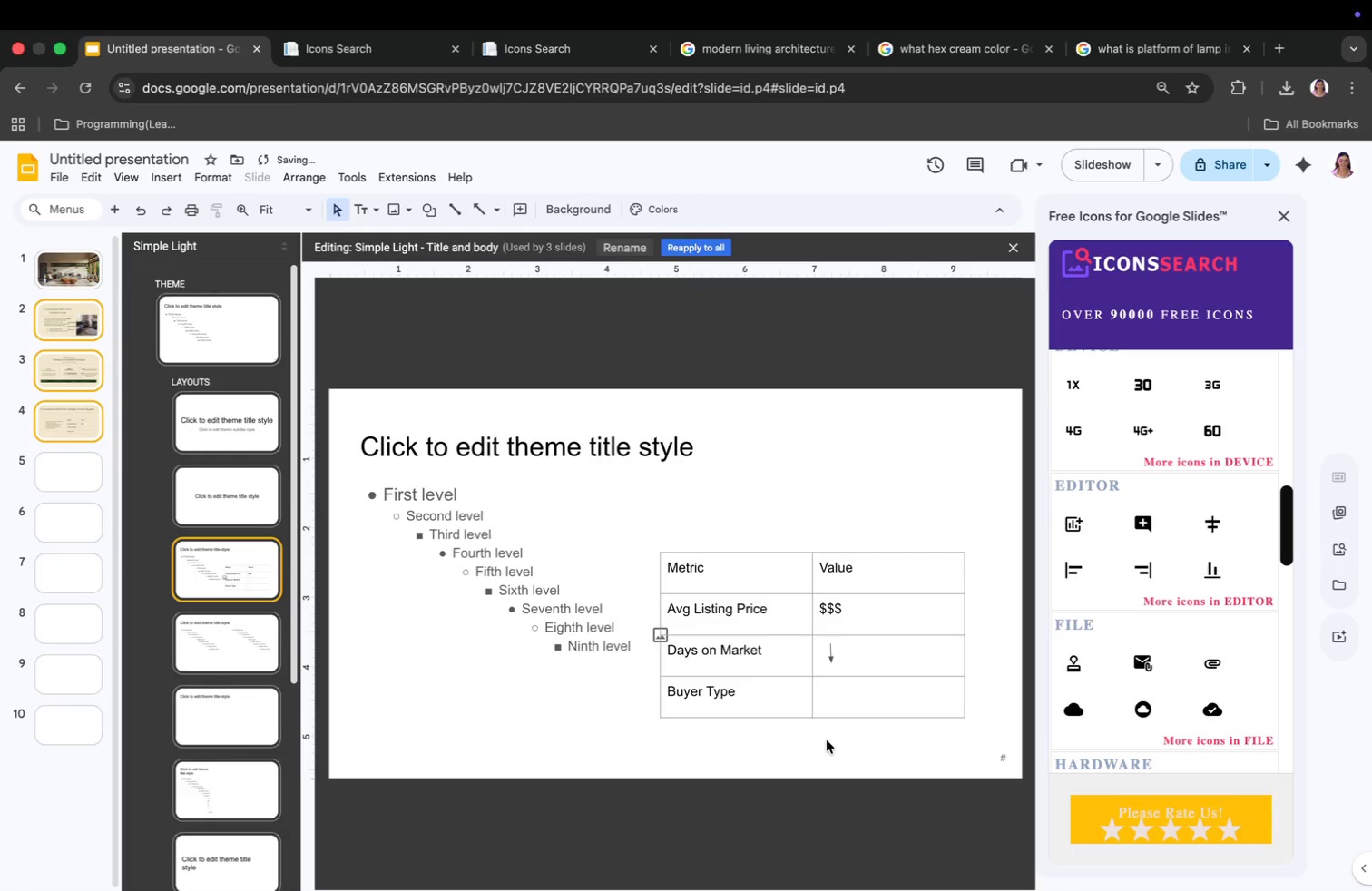 
type(Des)
key(Backspace)
type(sign )
 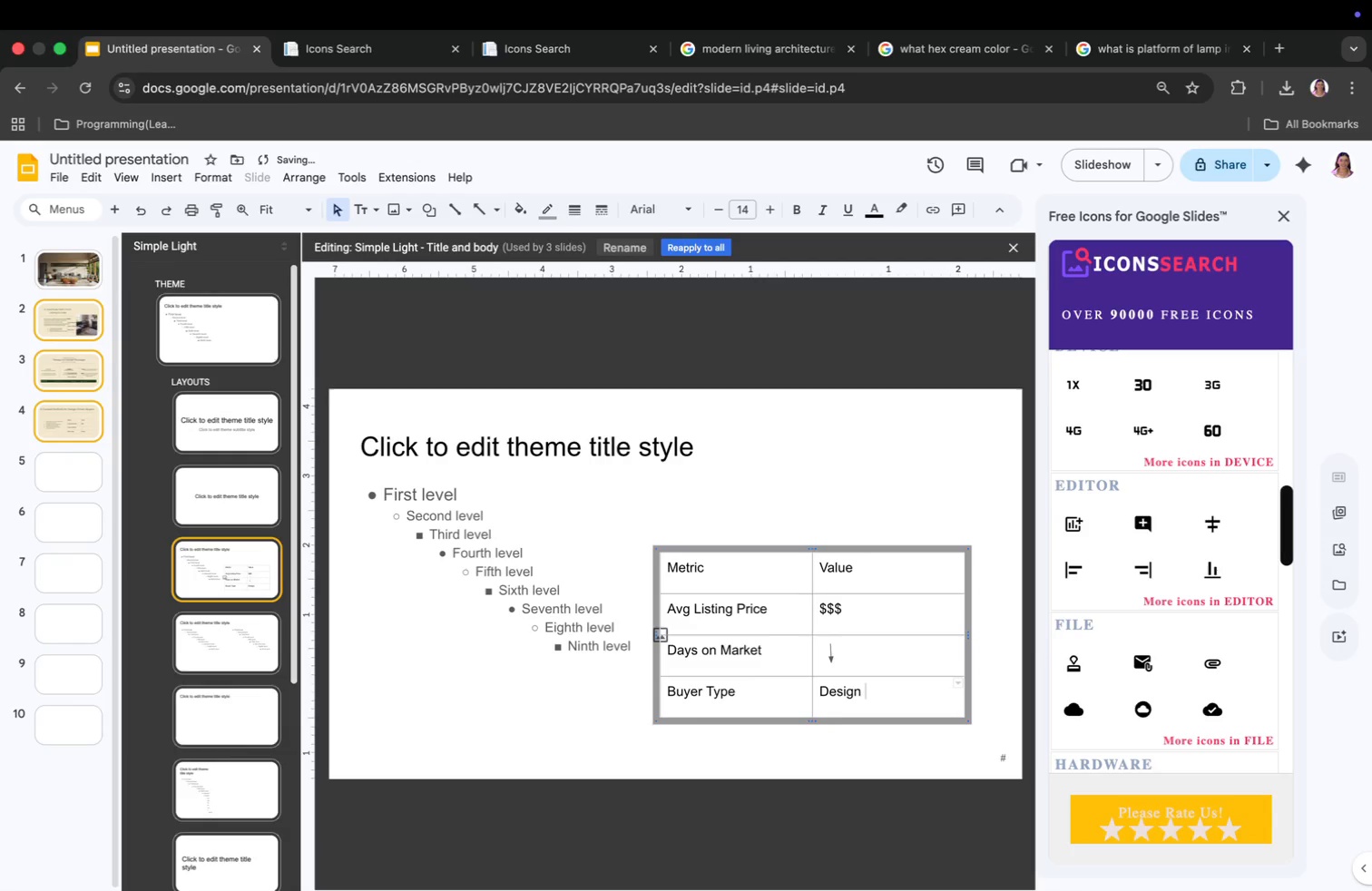 
wait(5.32)
 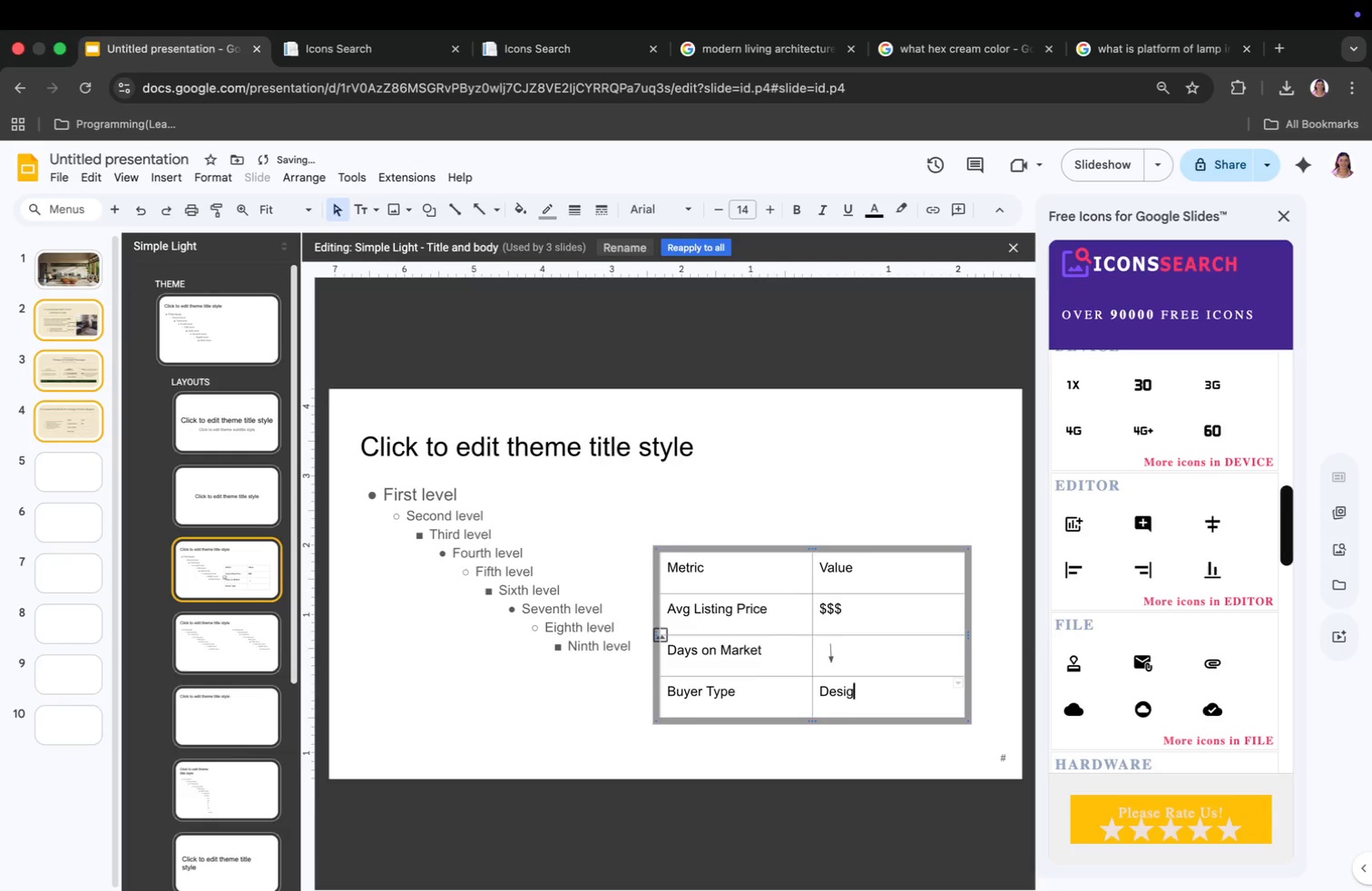 
key(Backspace)
type(-conscioud)
key(Backspace)
type(s)
 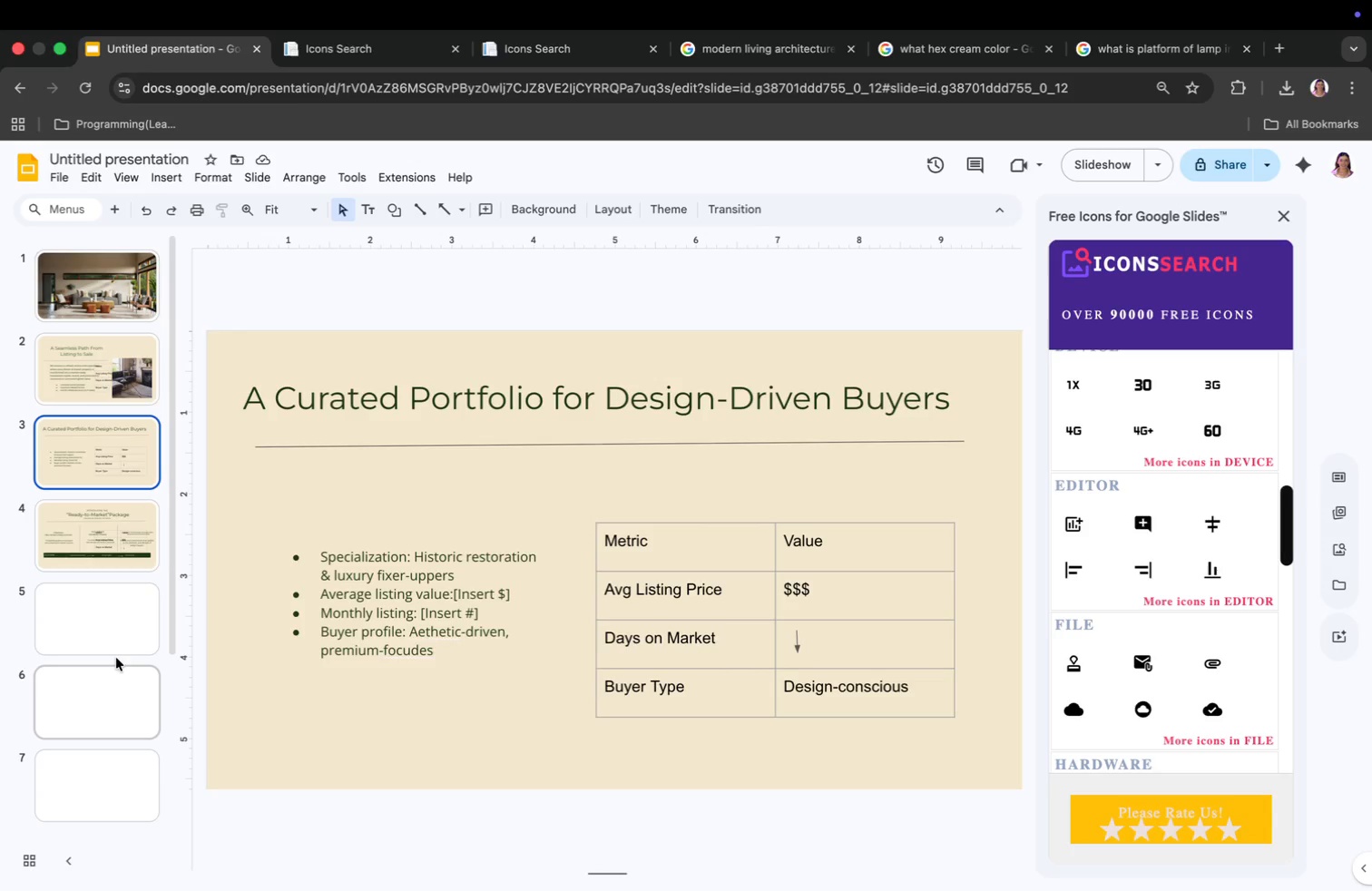 
wait(36.75)
 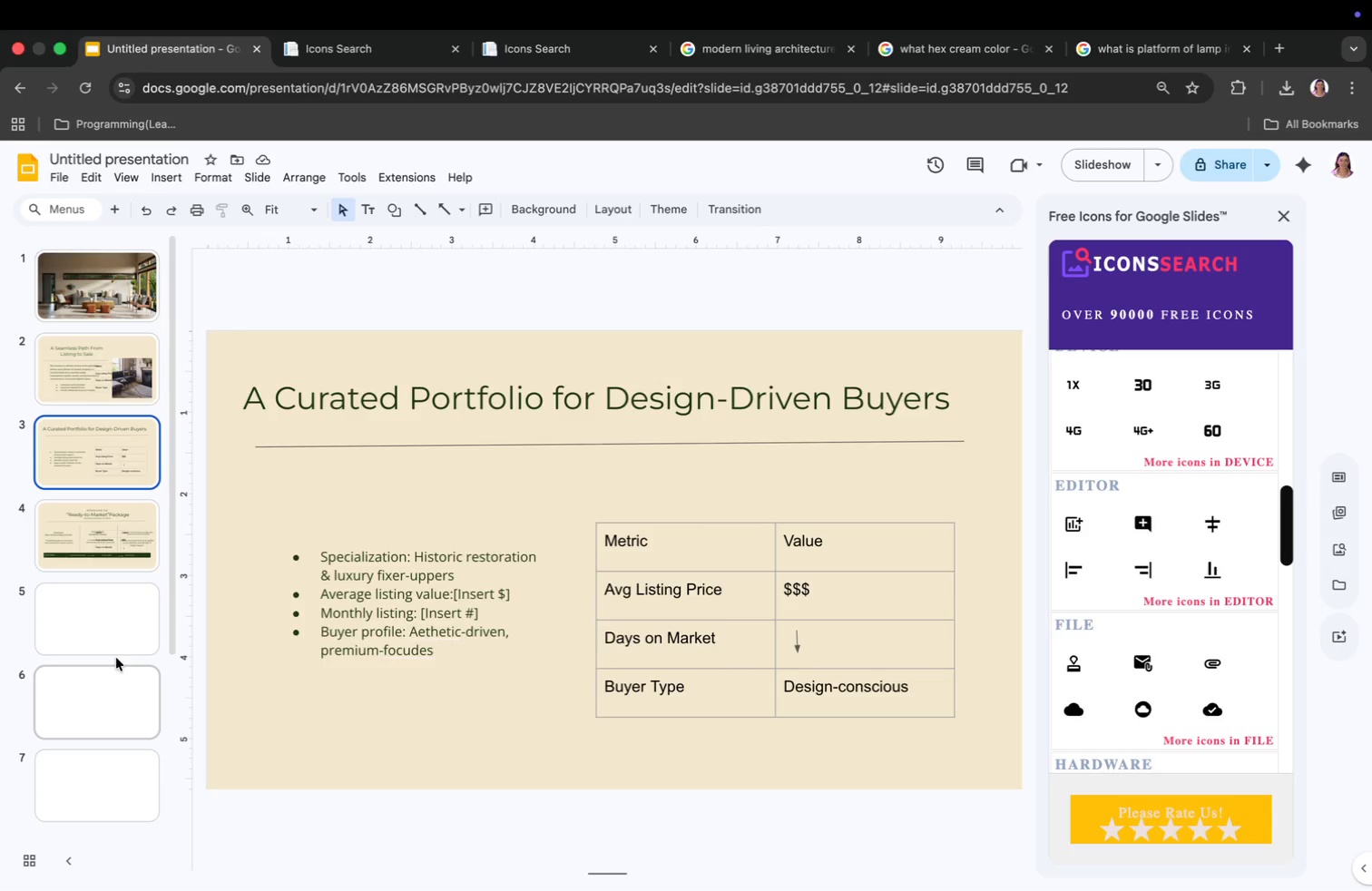 
left_click([601, 442])
 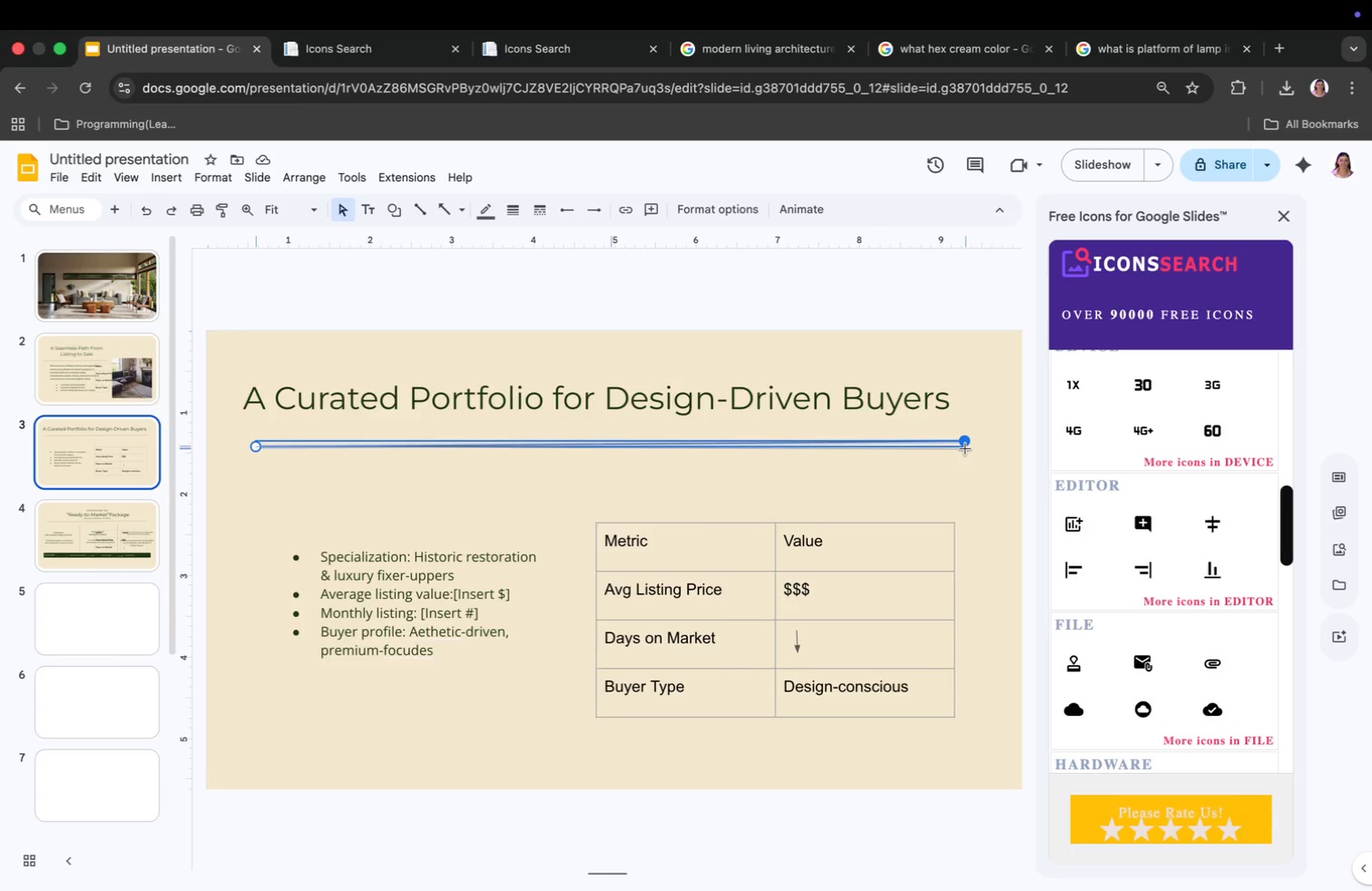 
wait(12.22)
 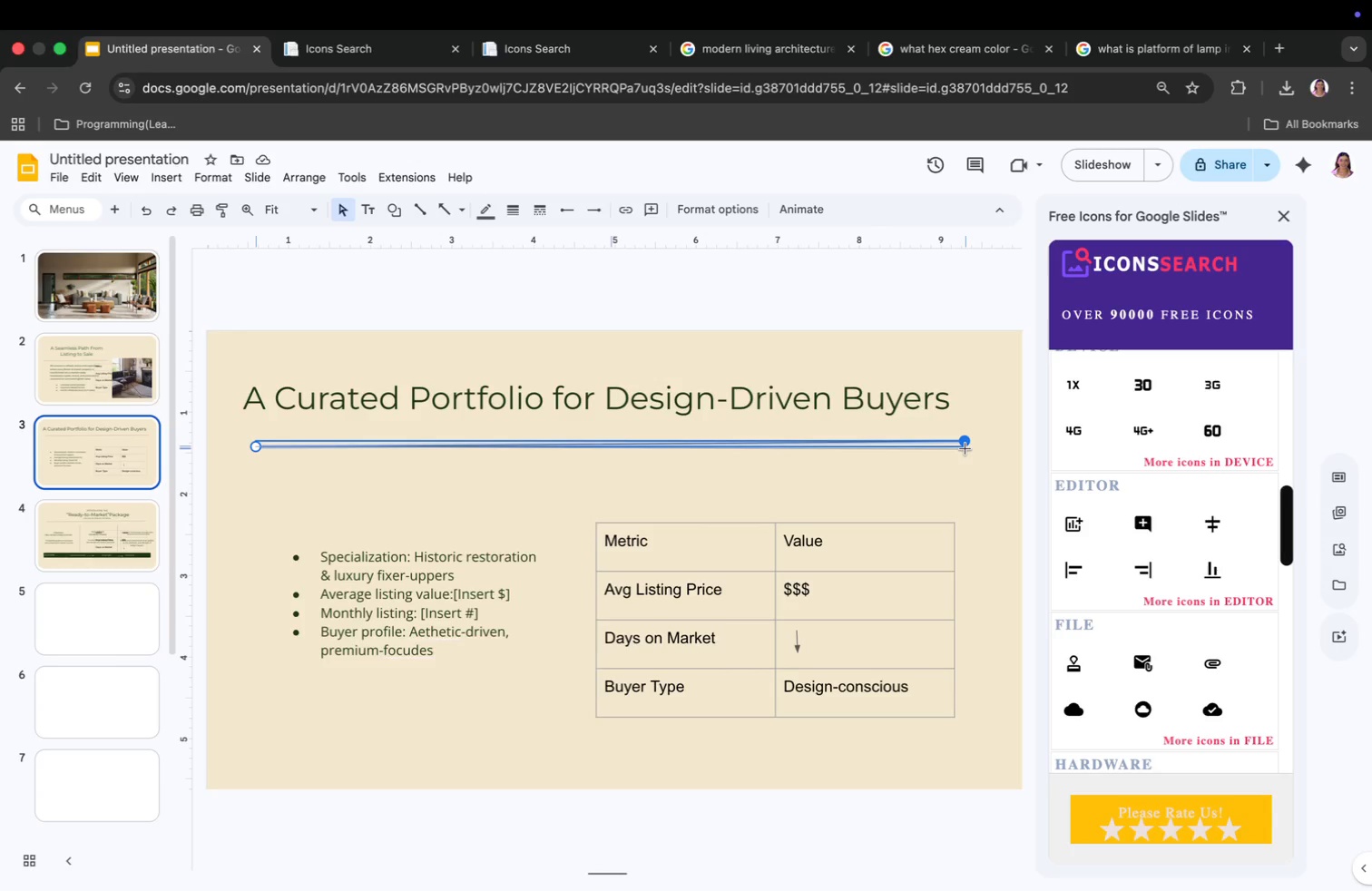 
left_click([649, 470])
 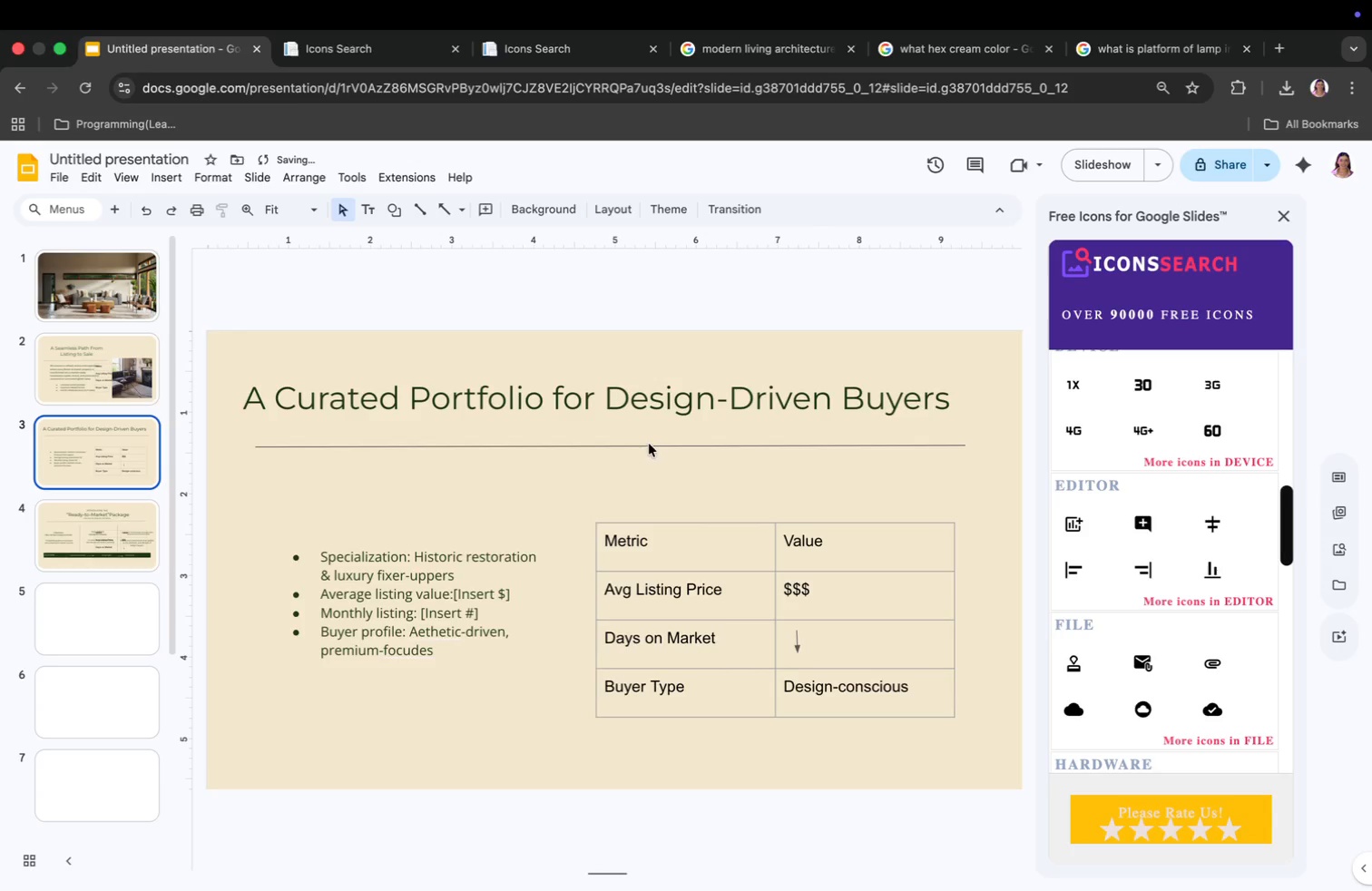 
left_click([649, 444])
 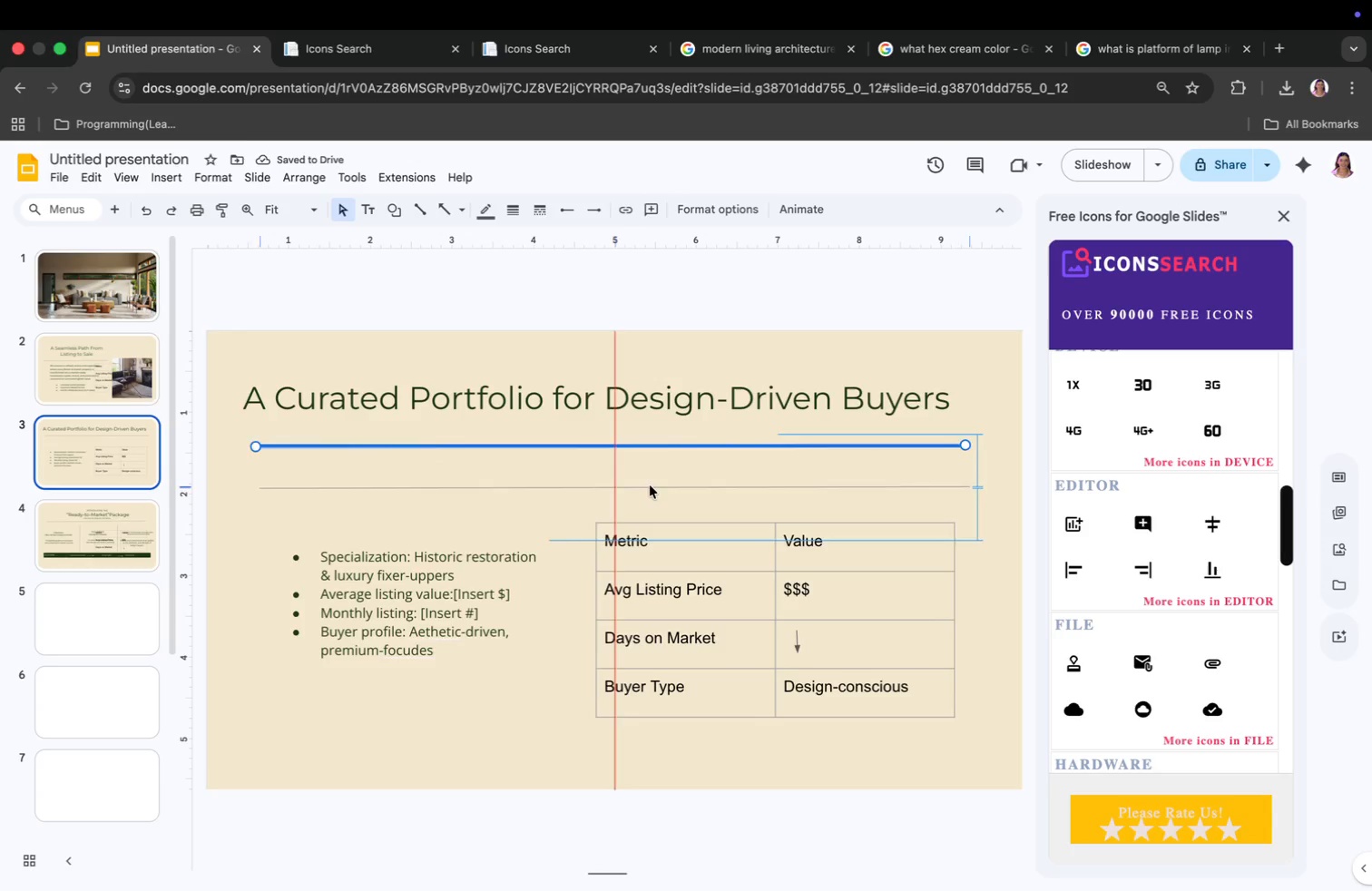 
left_click_drag(start_coordinate=[649, 444], to_coordinate=[650, 485])
 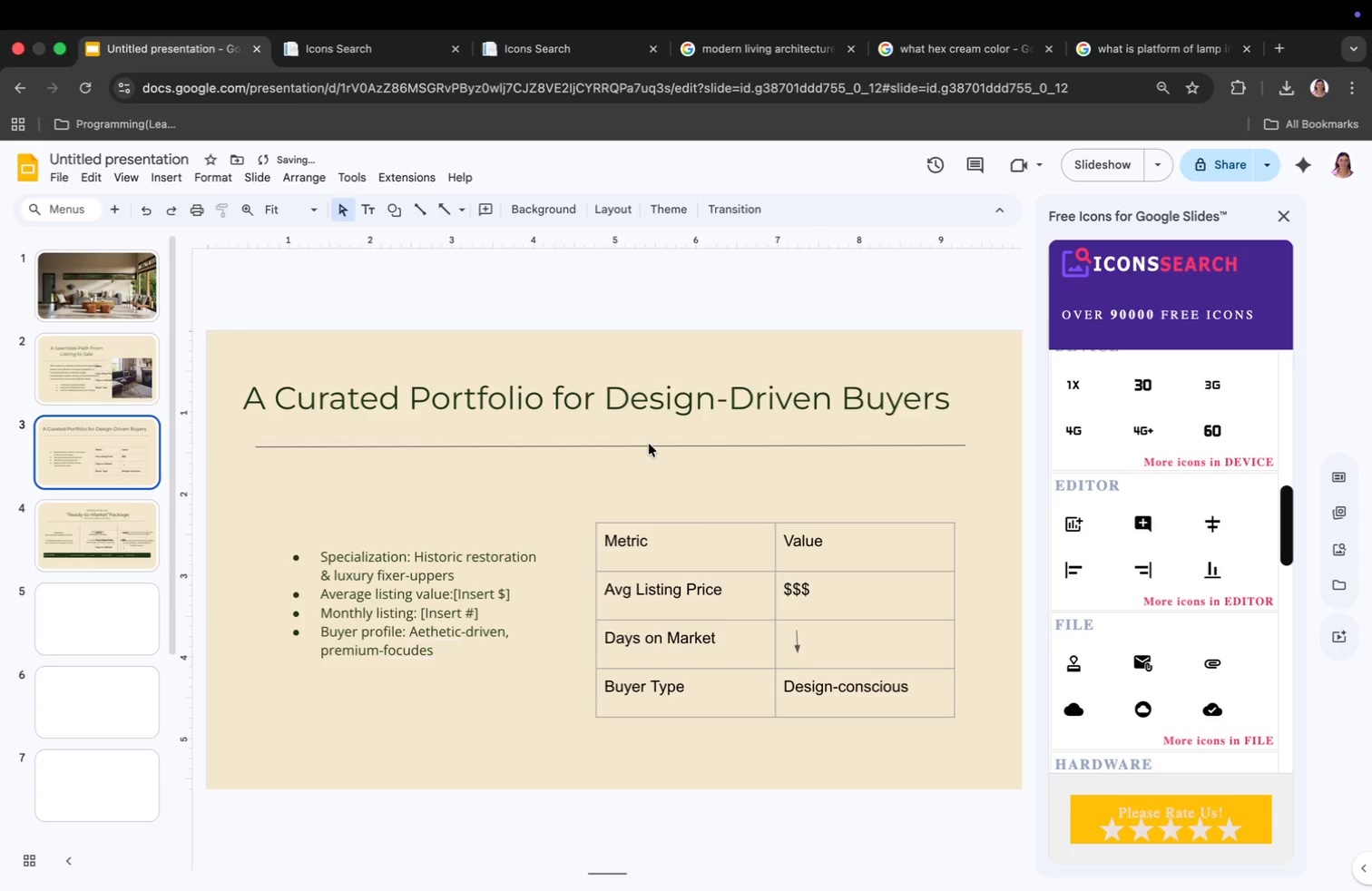 
left_click([655, 411])
 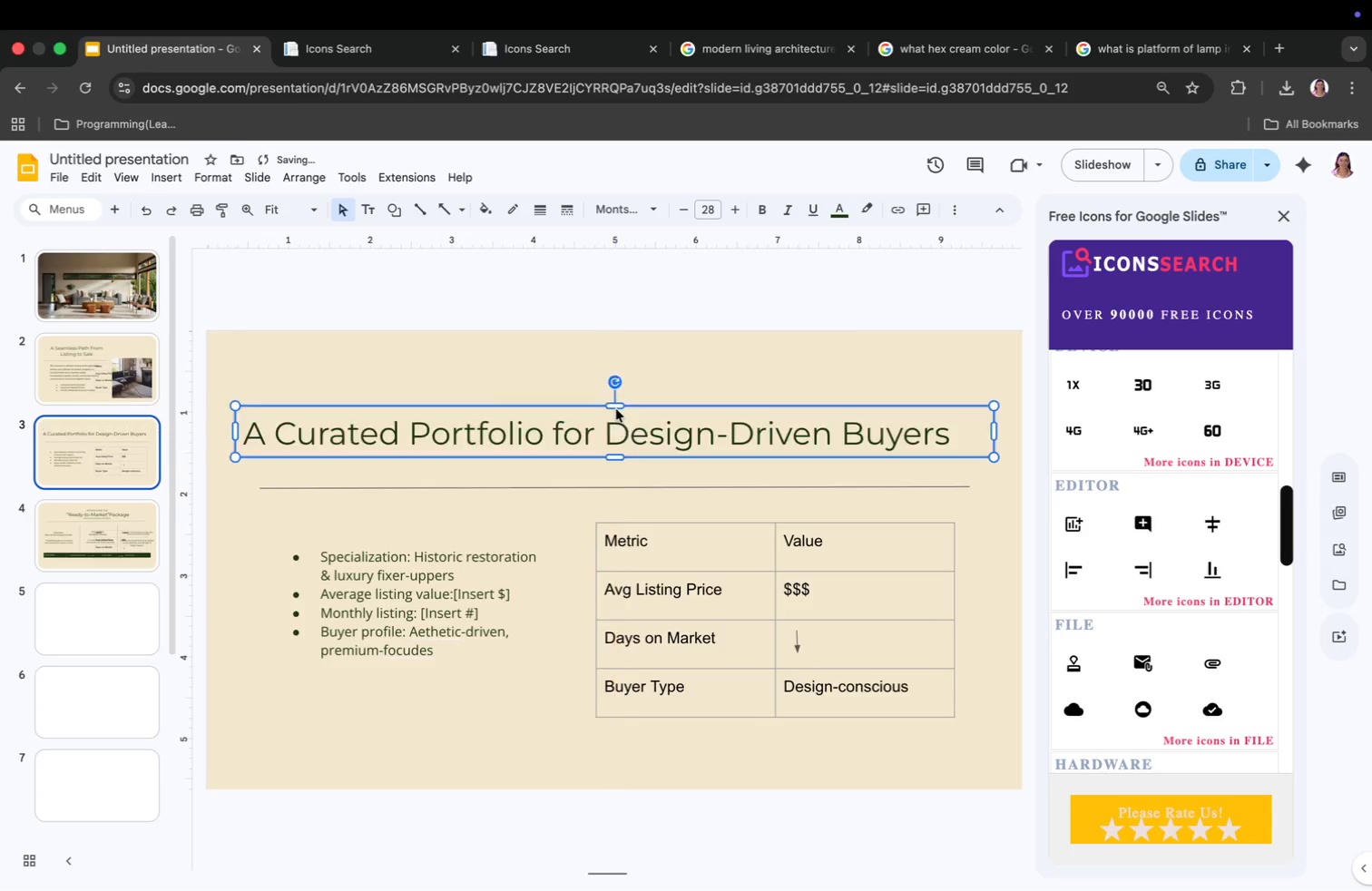 
left_click_drag(start_coordinate=[614, 374], to_coordinate=[616, 409])
 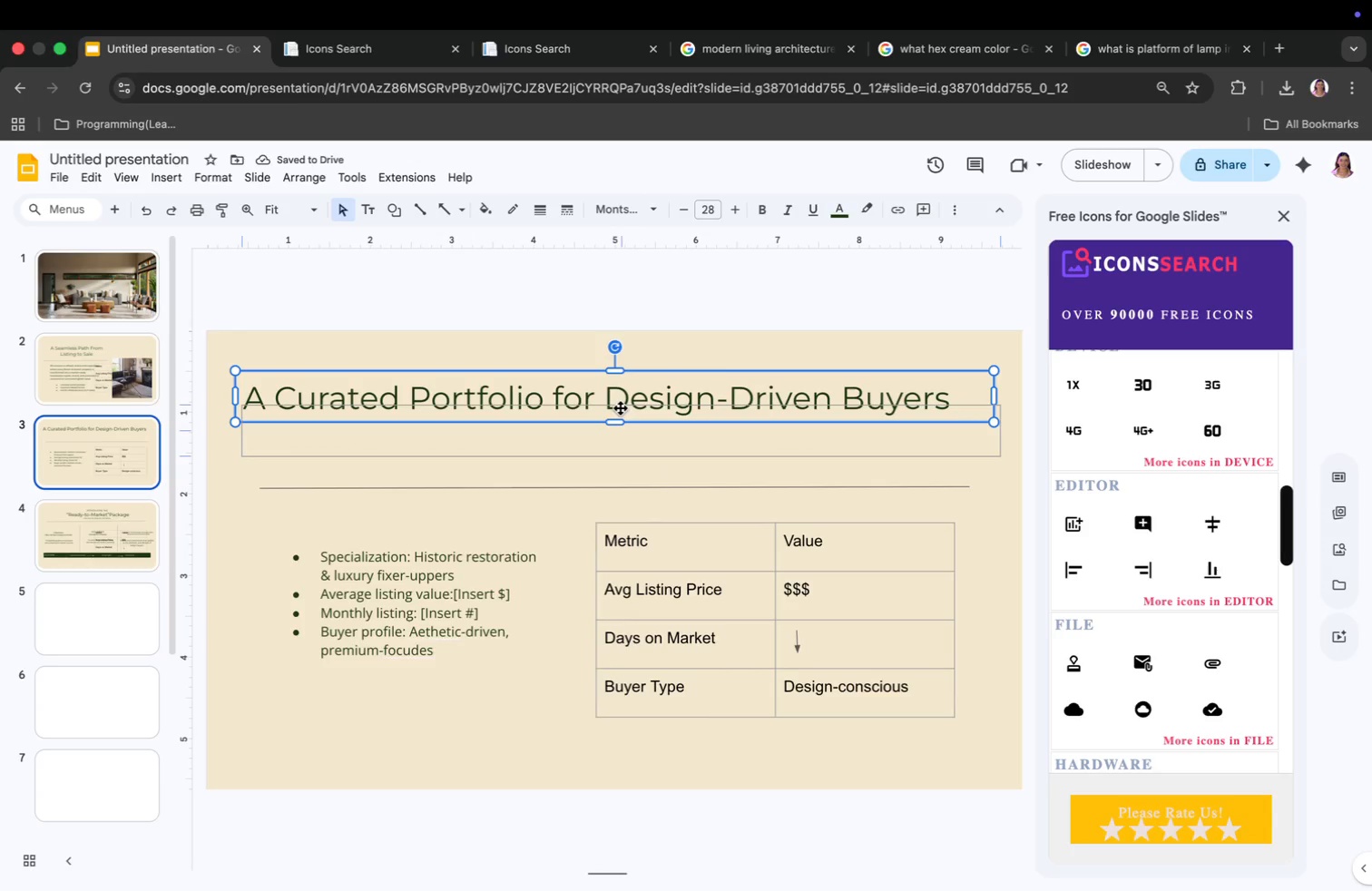 
left_click([568, 769])
 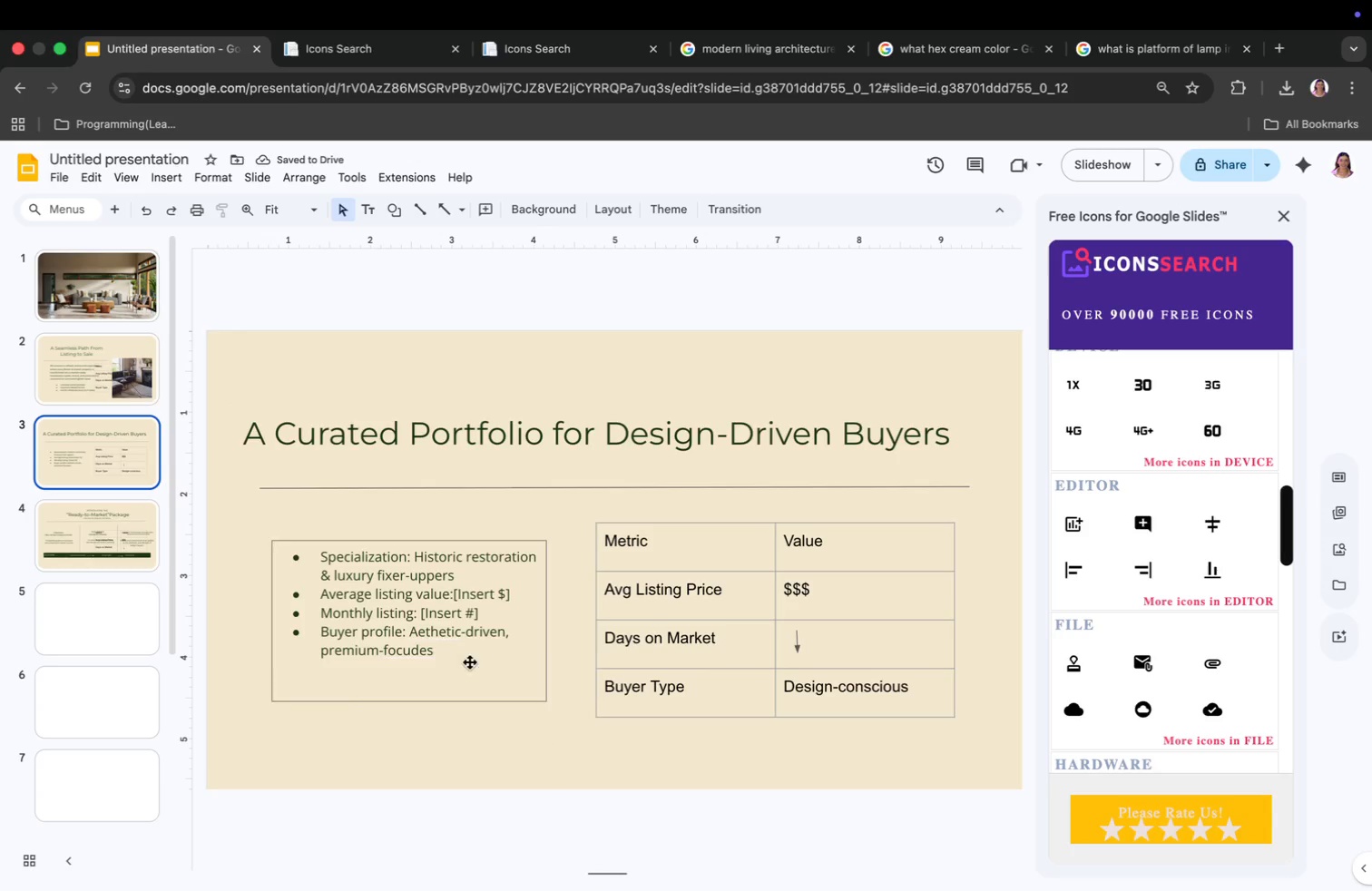 
left_click([102, 591])
 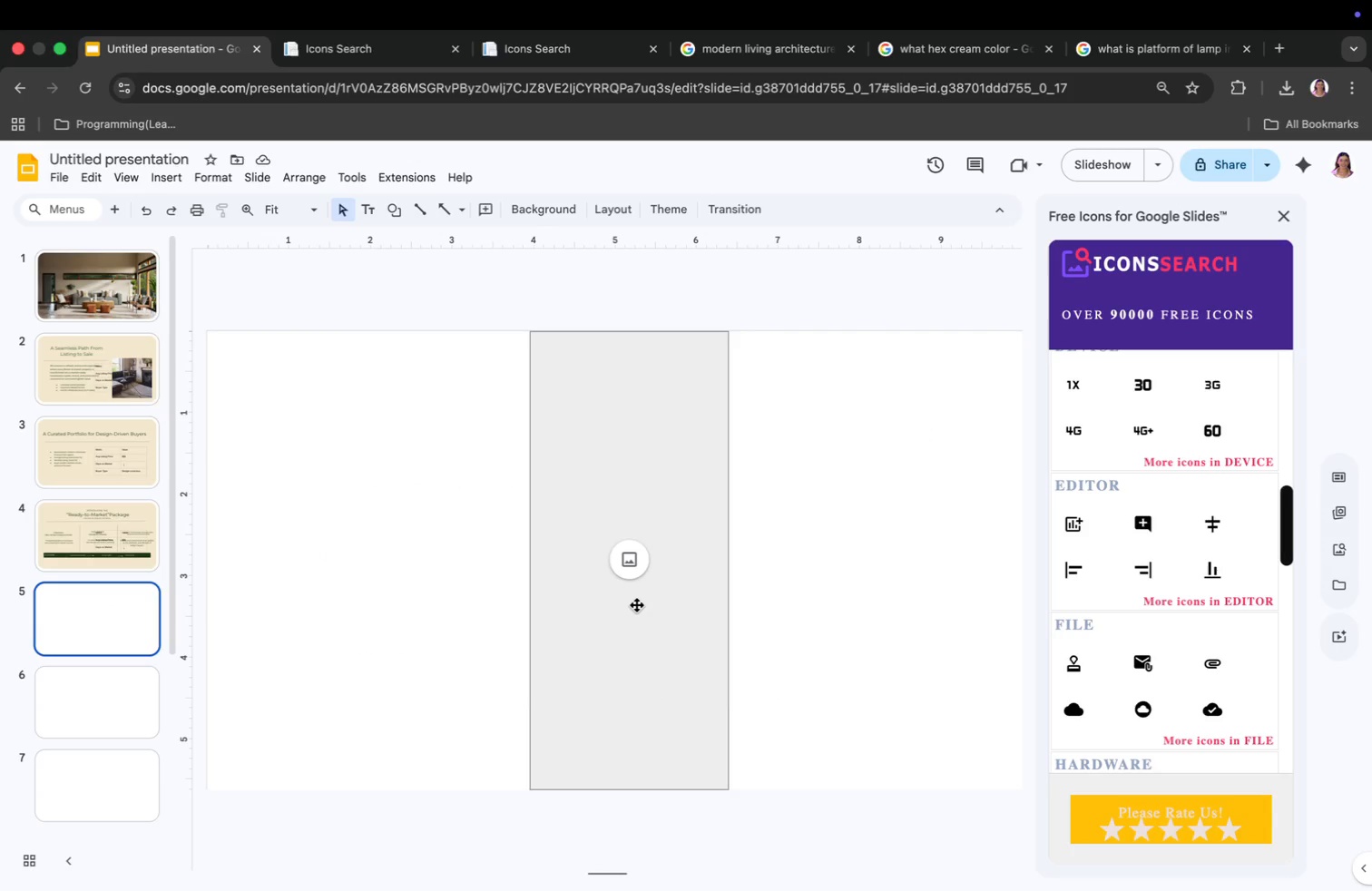 
key(Backspace)
 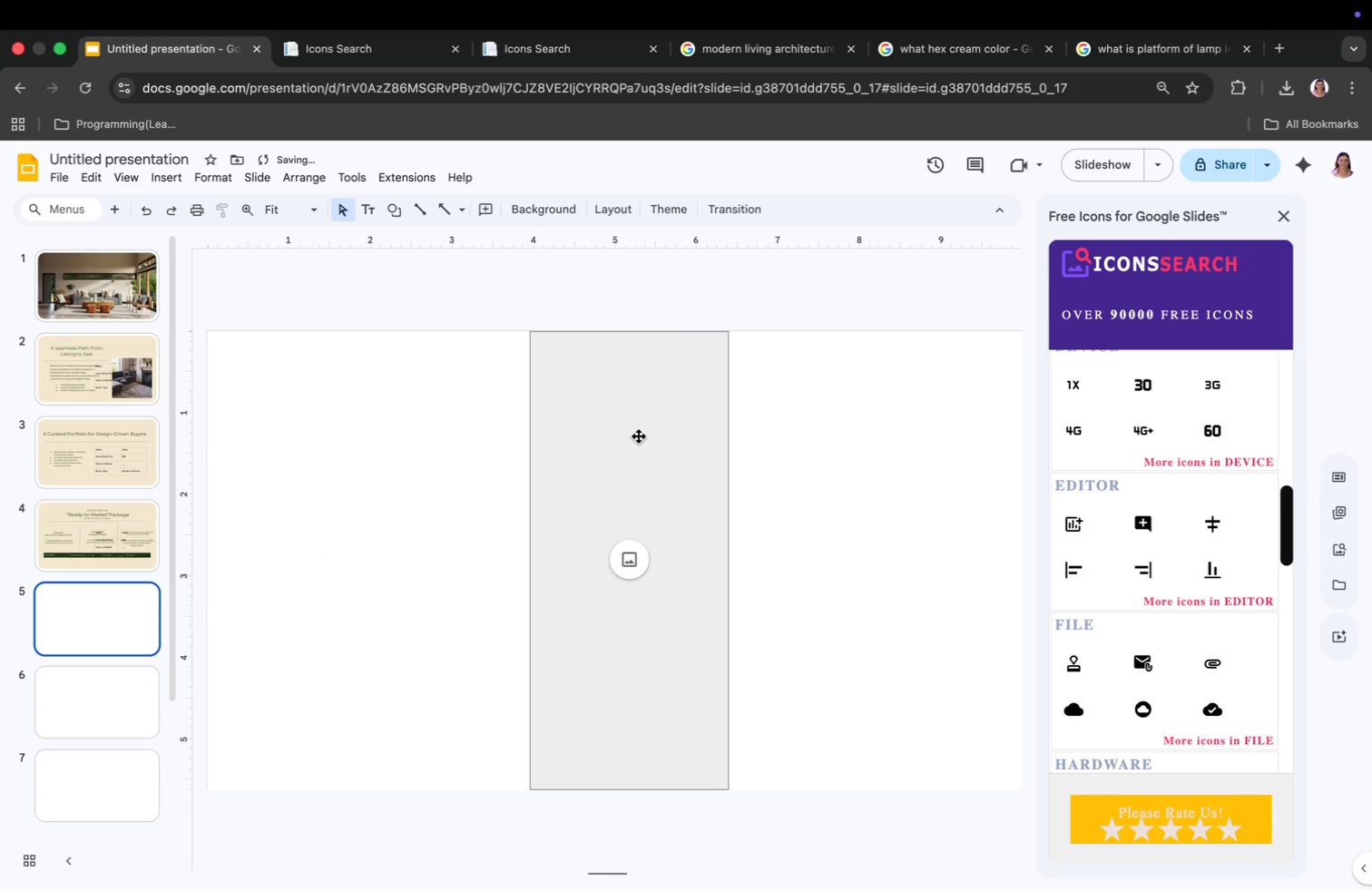 
right_click([634, 511])
 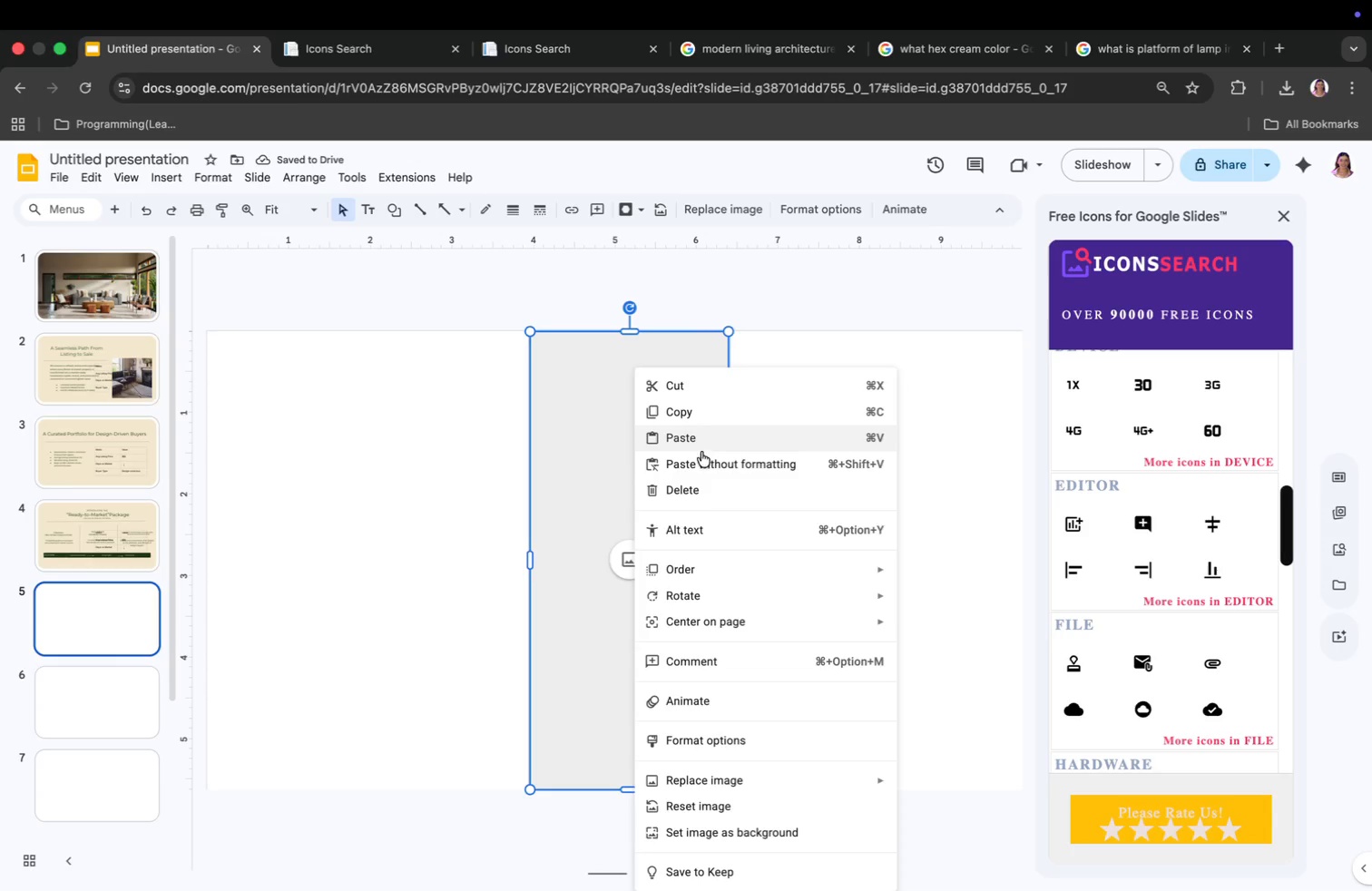 
left_click([700, 490])
 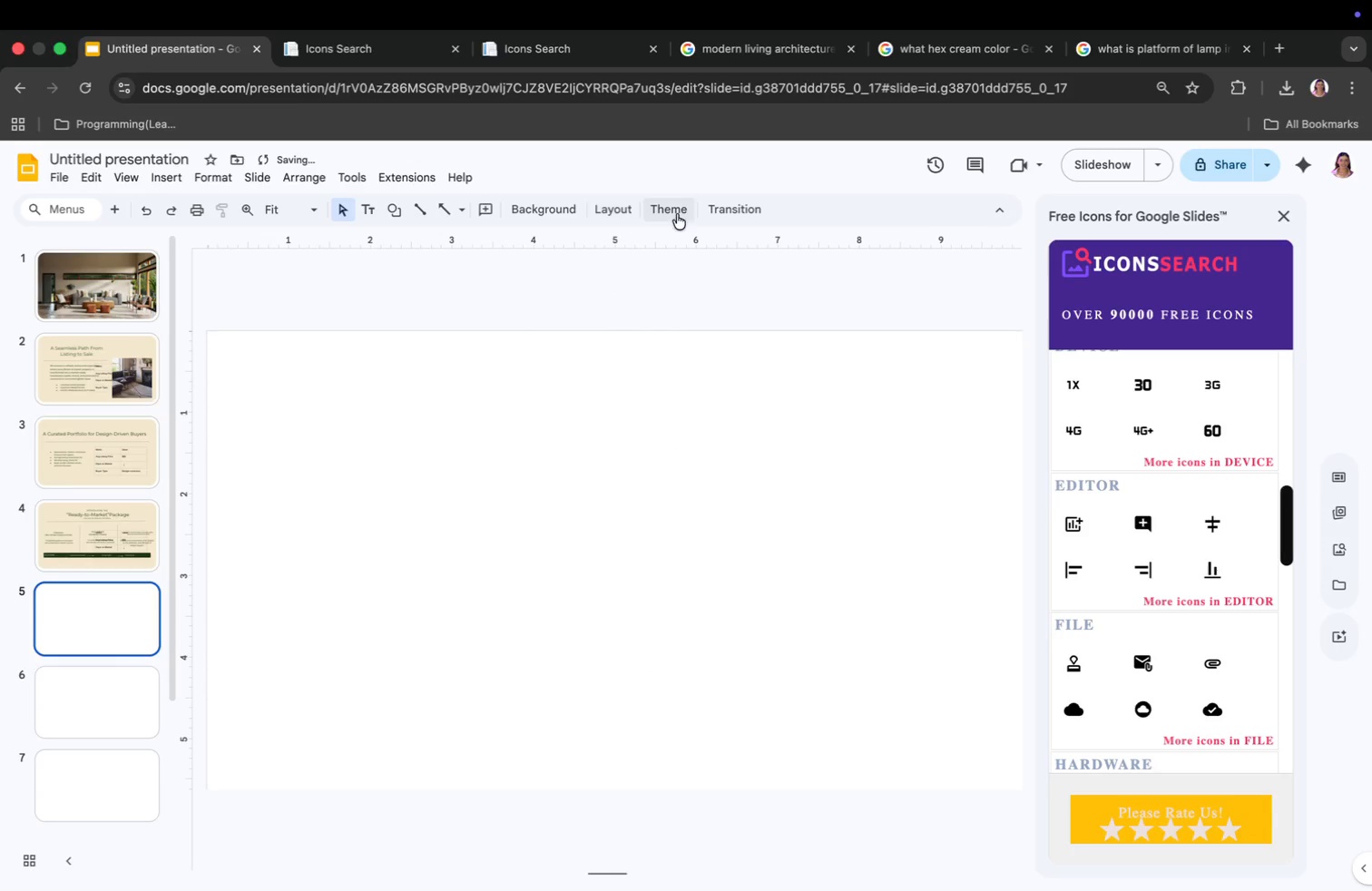 
left_click([625, 214])
 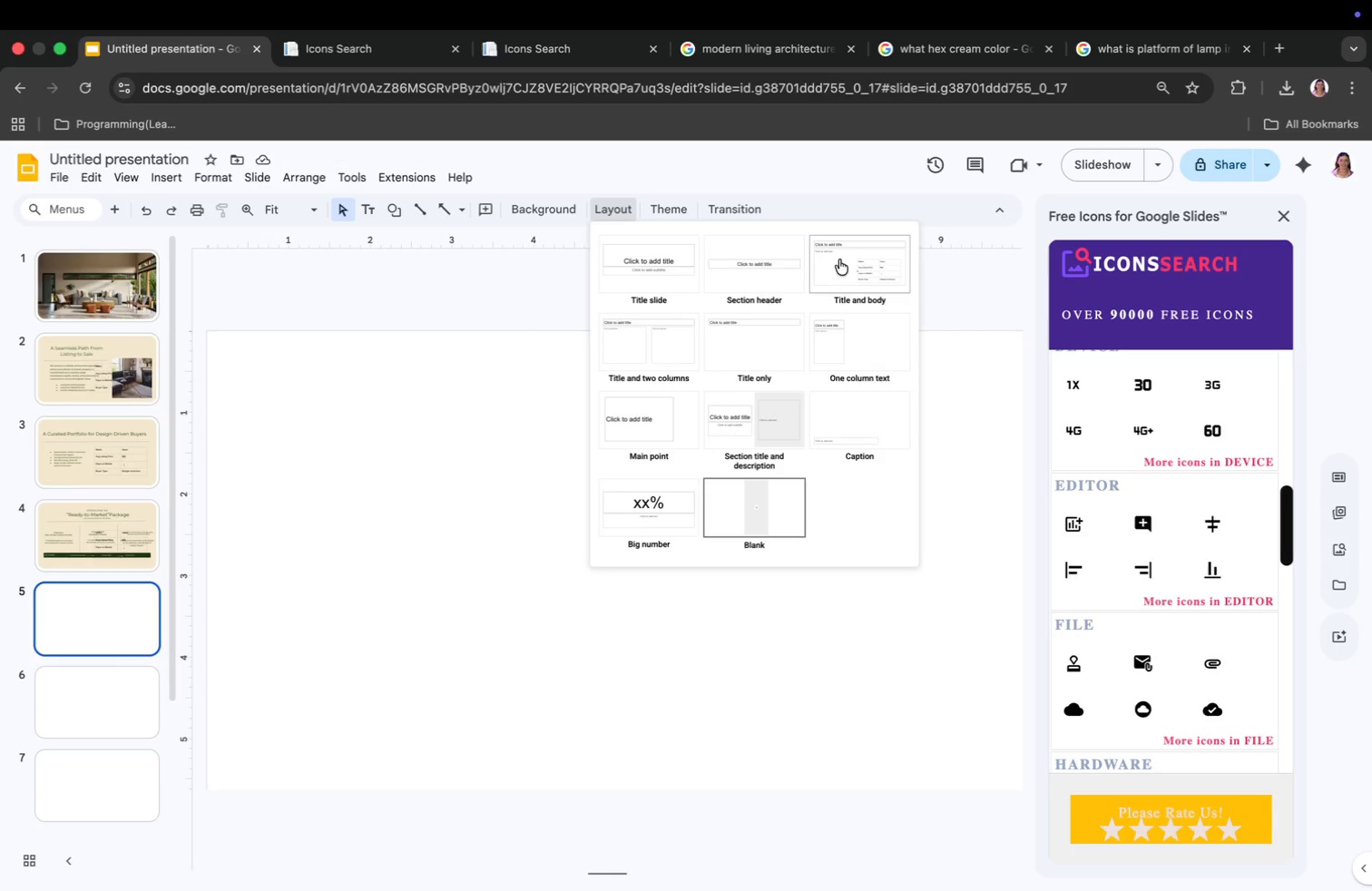 
wait(8.47)
 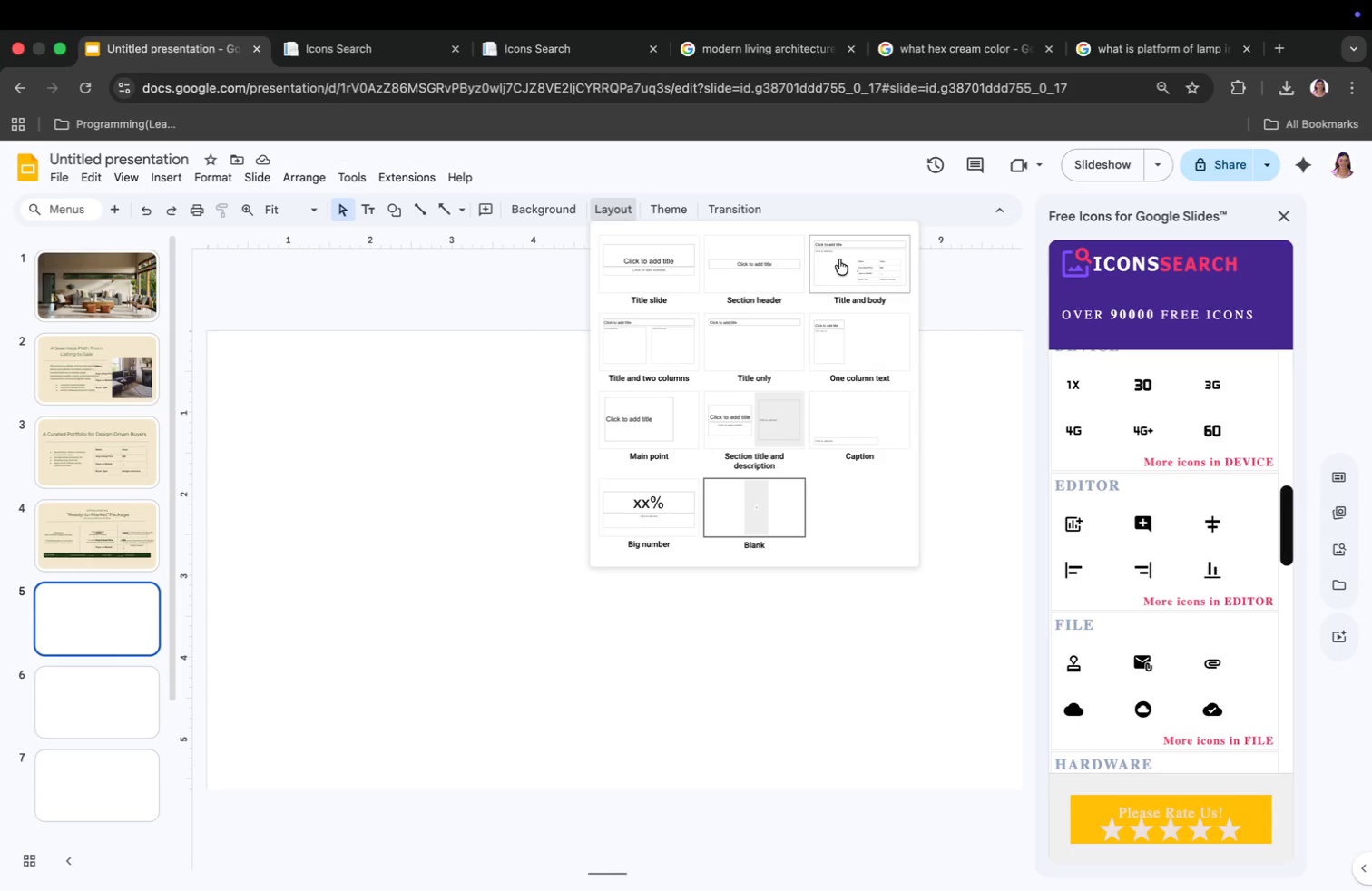 
left_click([832, 252])
 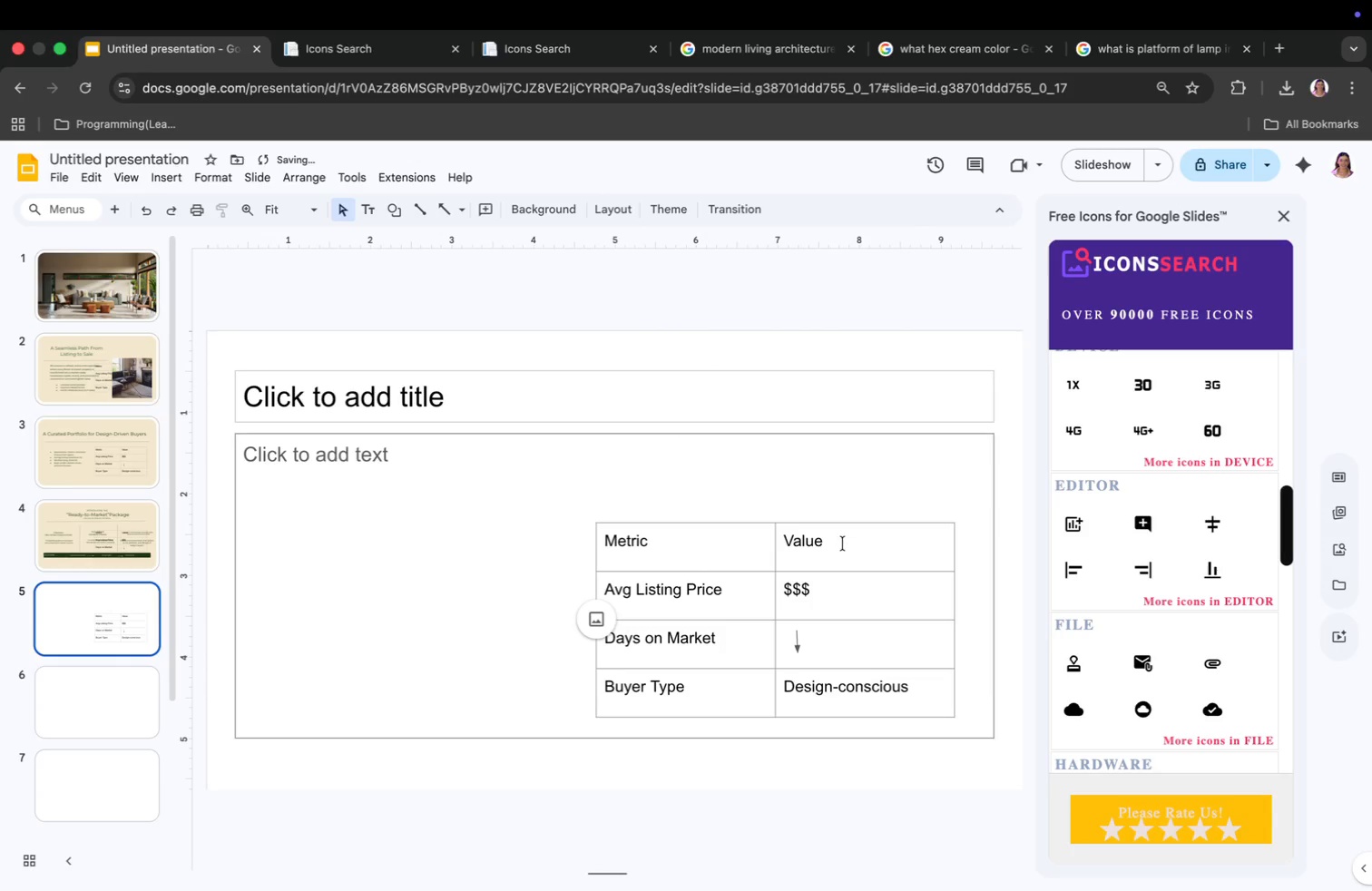 
left_click([842, 545])
 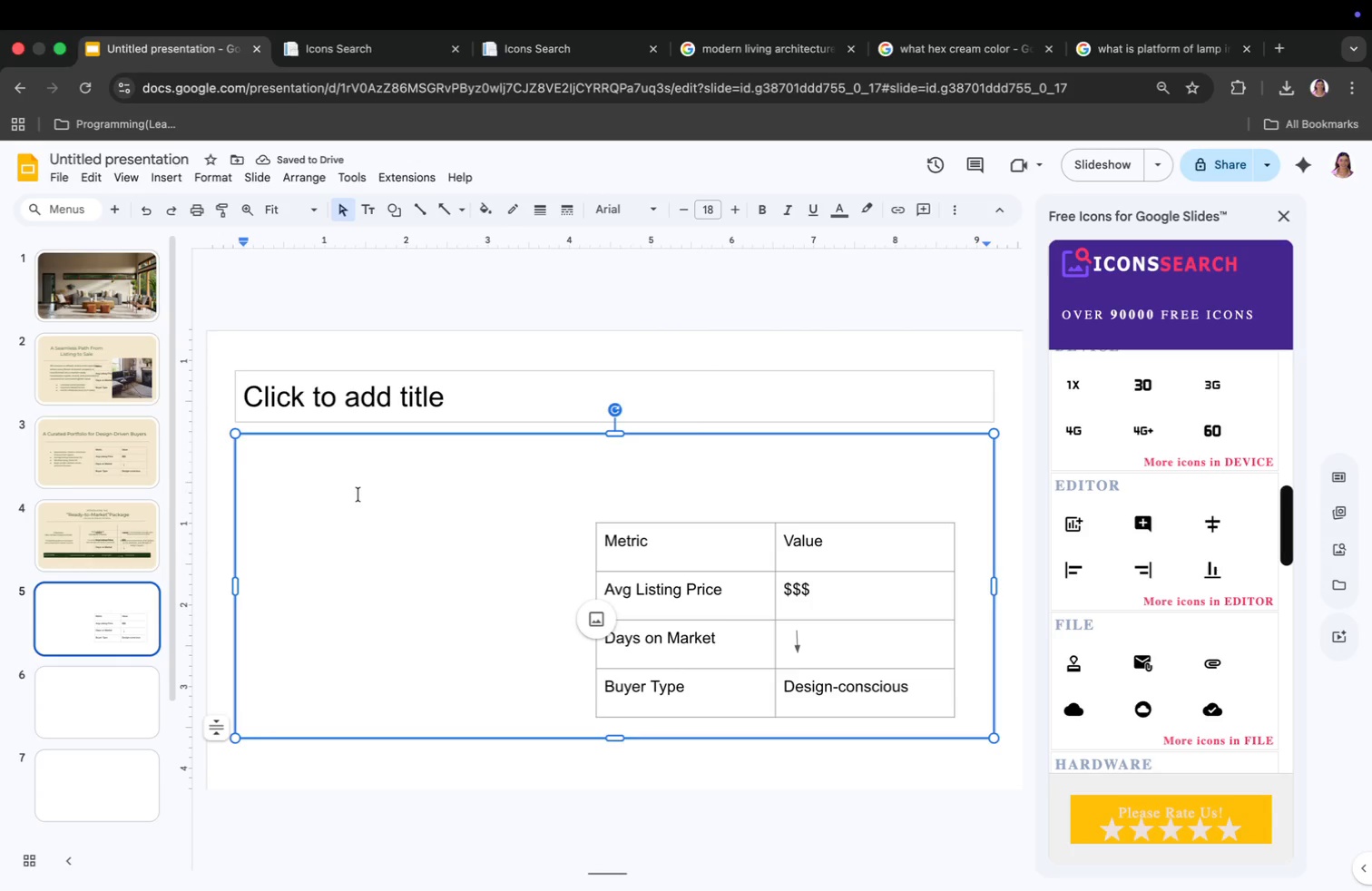 
key(Meta+CommandLeft)
 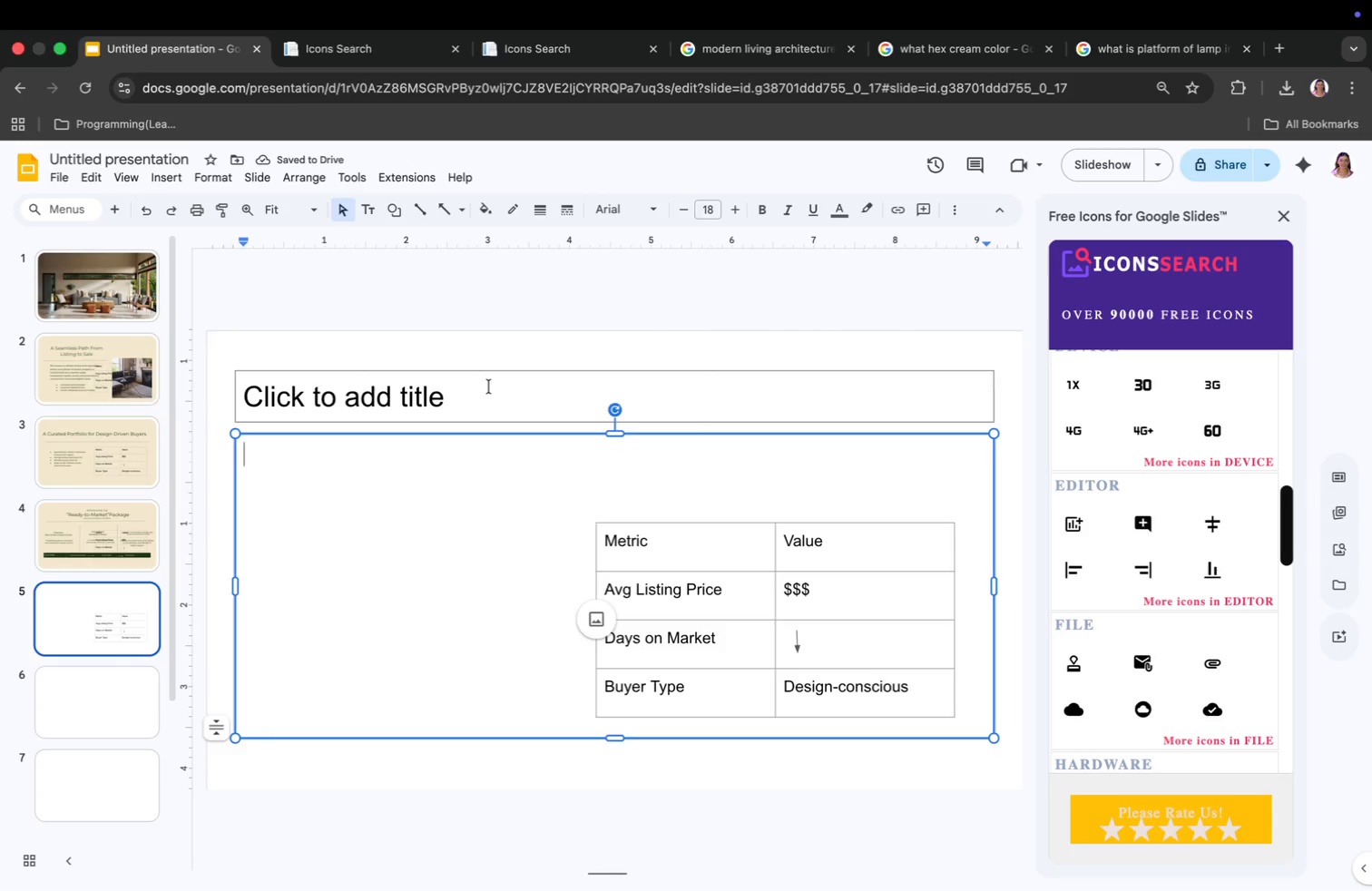 
key(Meta+Z)
 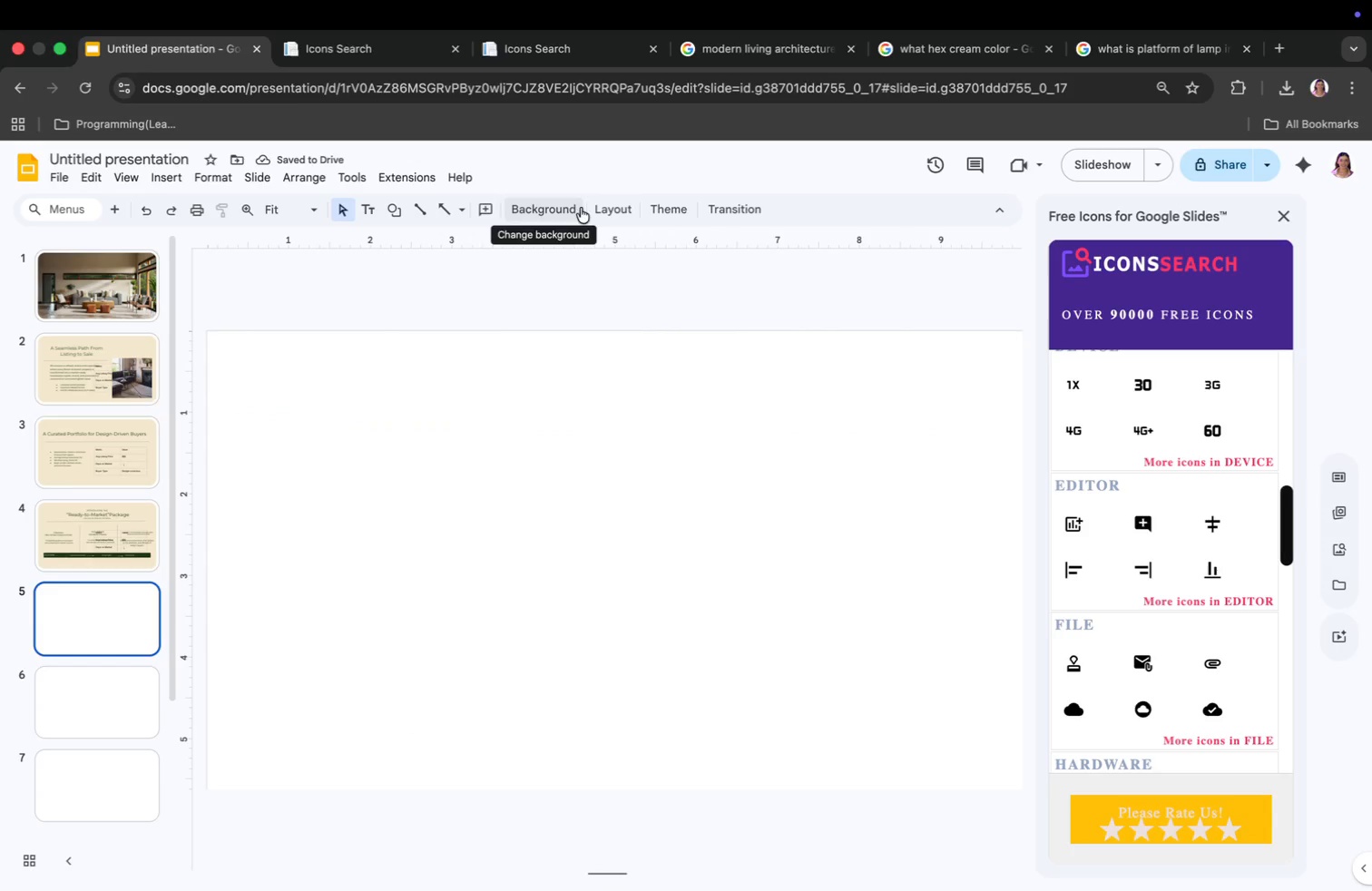 
left_click([609, 212])
 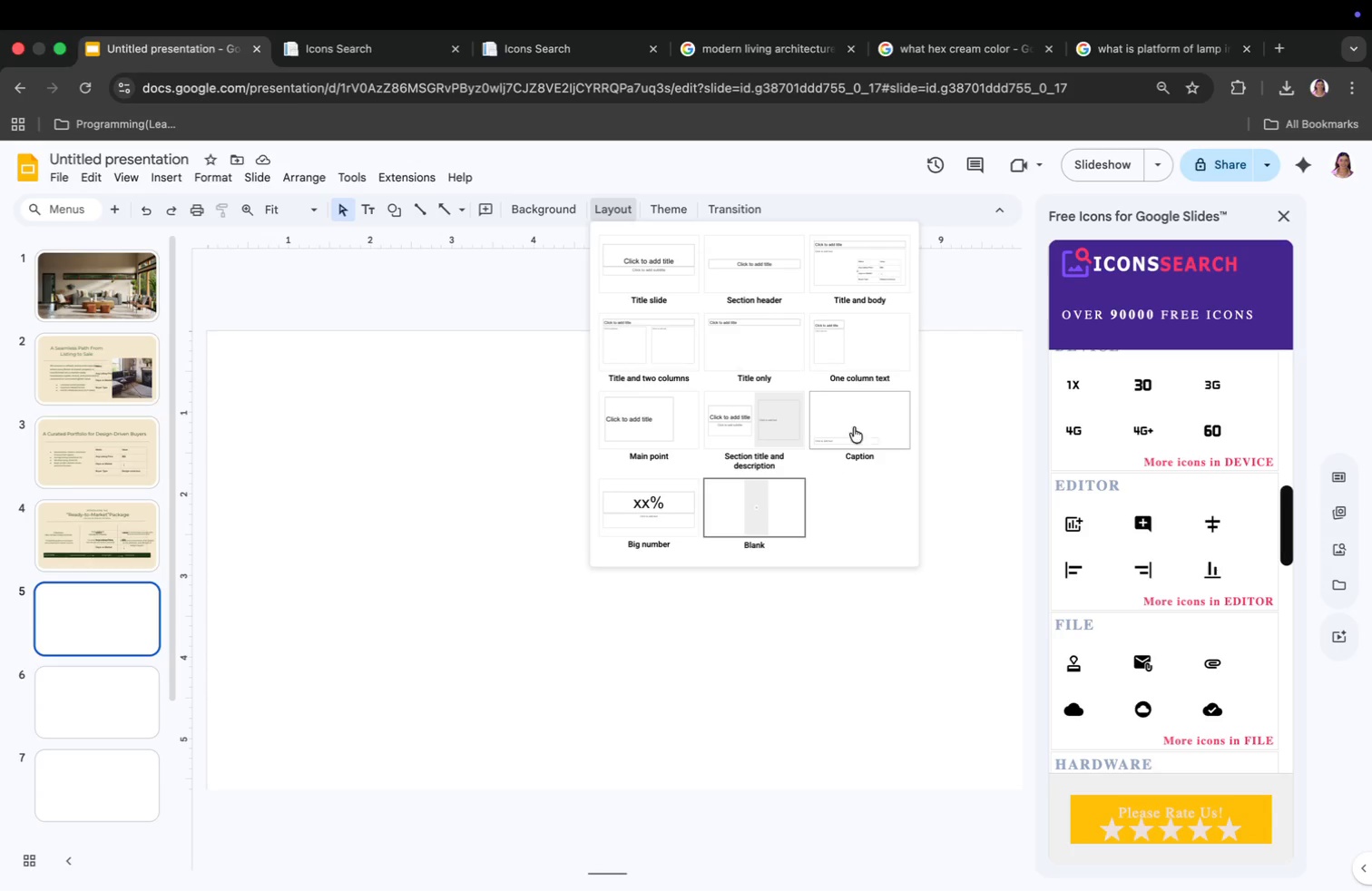 
left_click([848, 338])
 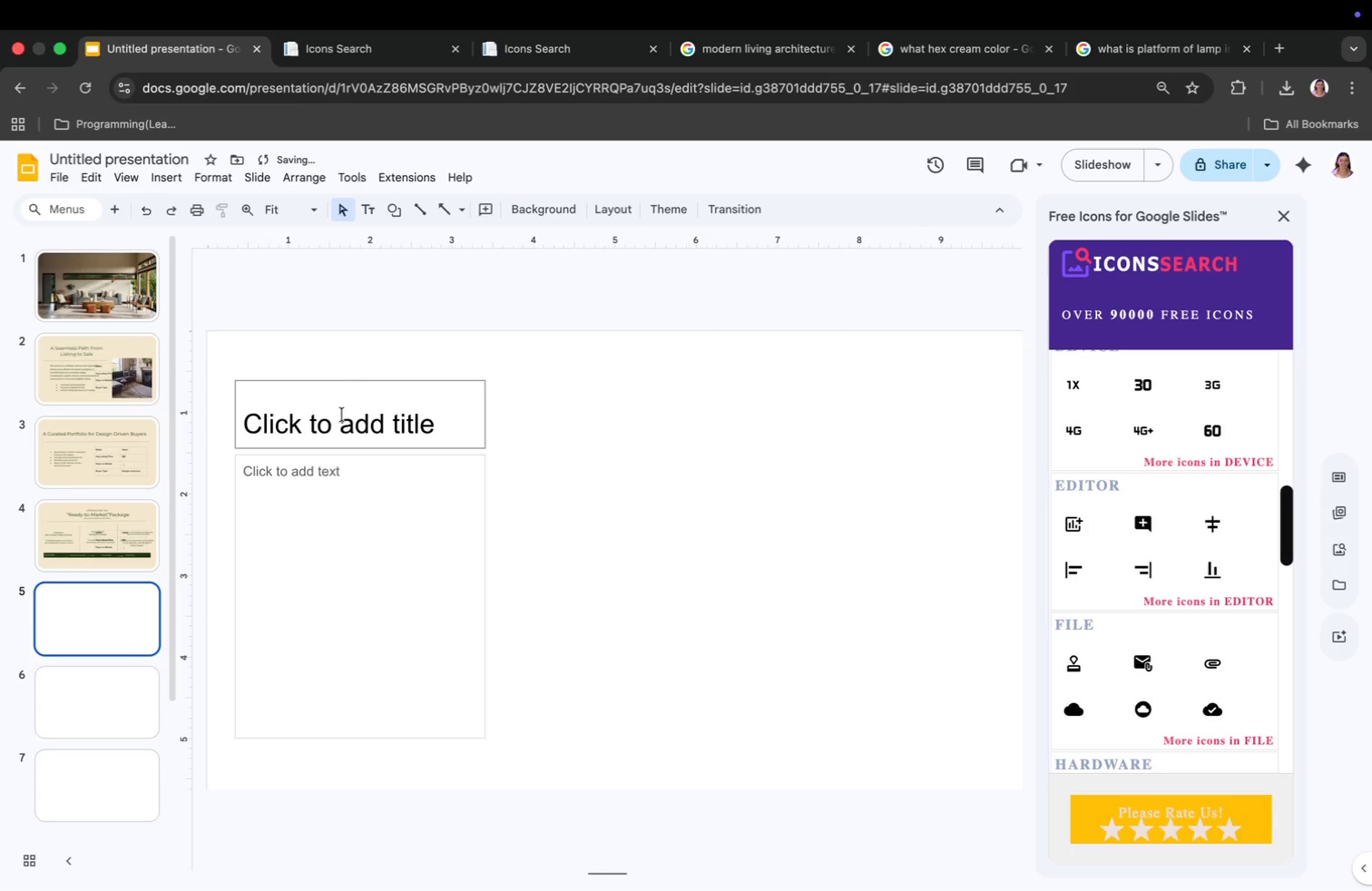 
left_click([342, 415])
 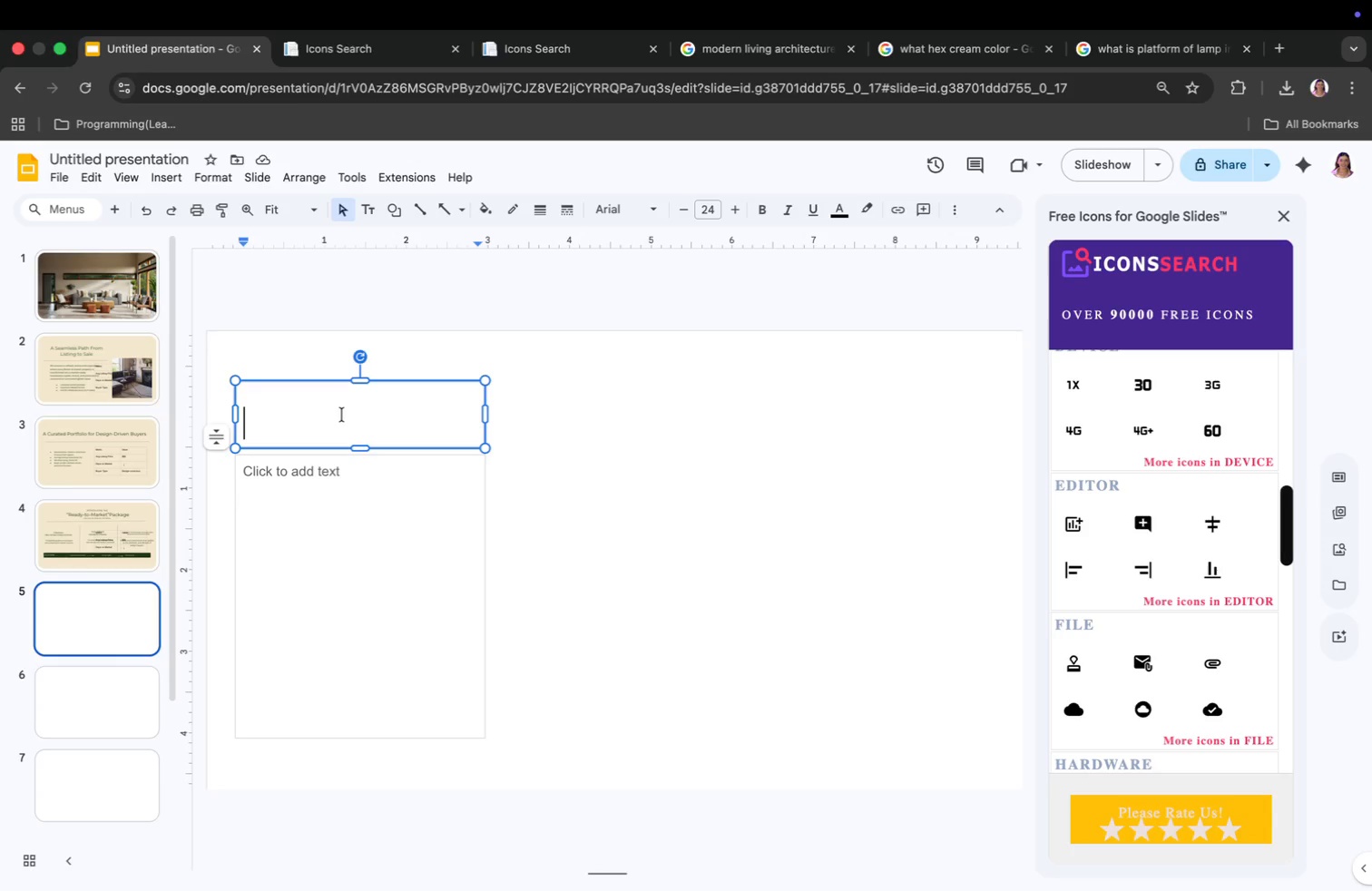 
wait(15.29)
 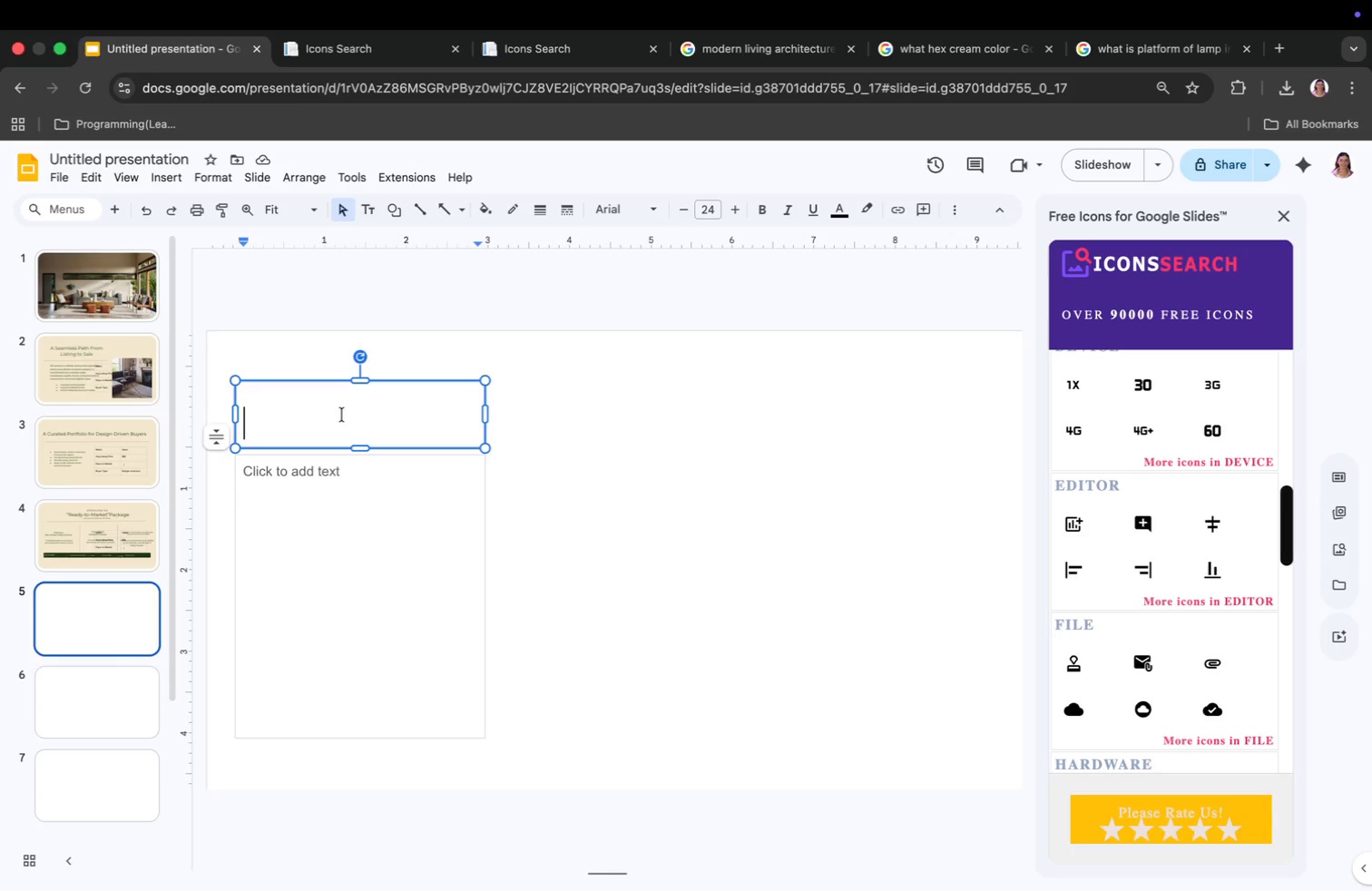 
type(The)
key(Backspace)
key(Backspace)
 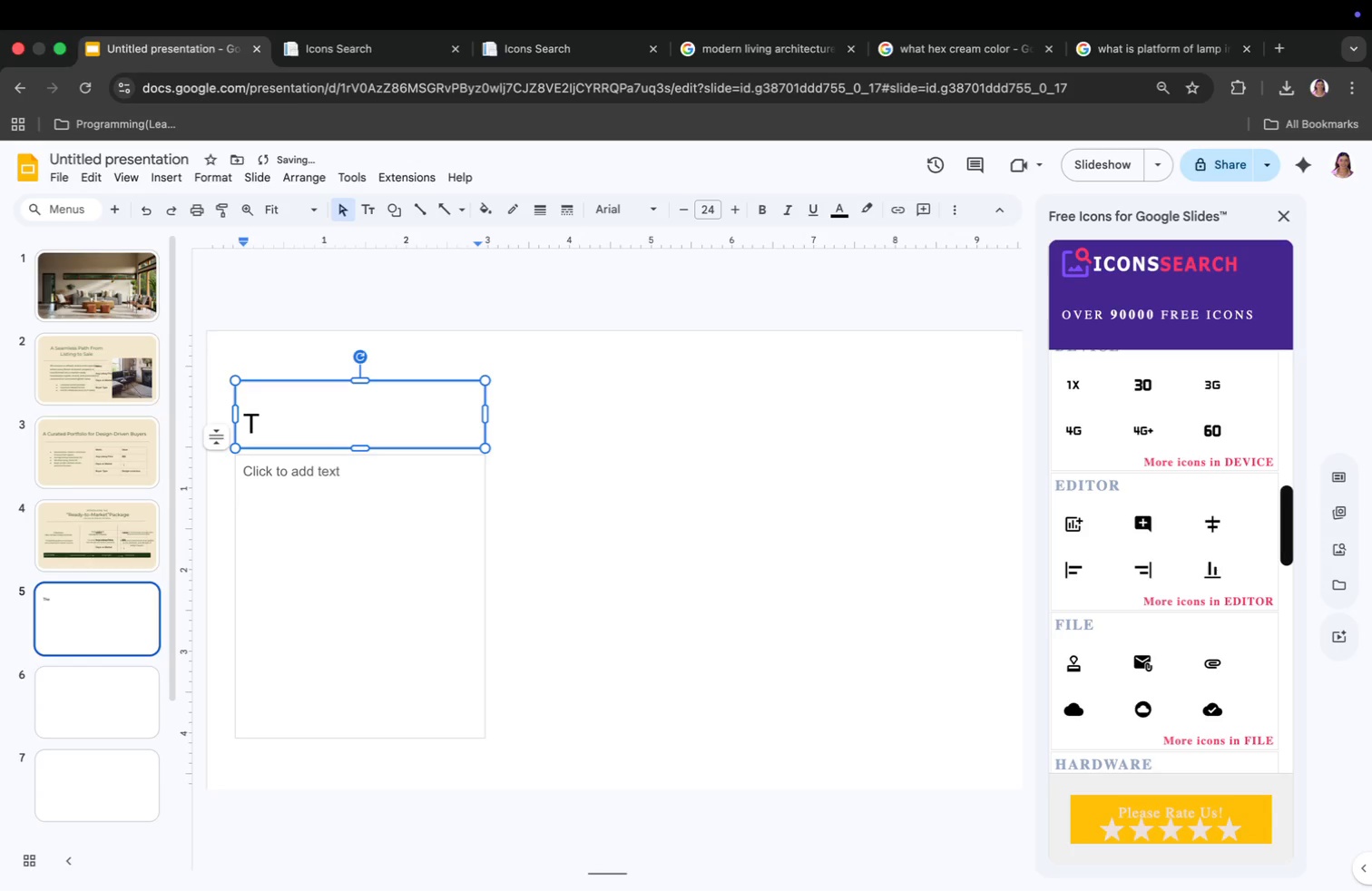 
type(HE MARKET OPPR)
key(Backspace)
type(ORTUNITY)
 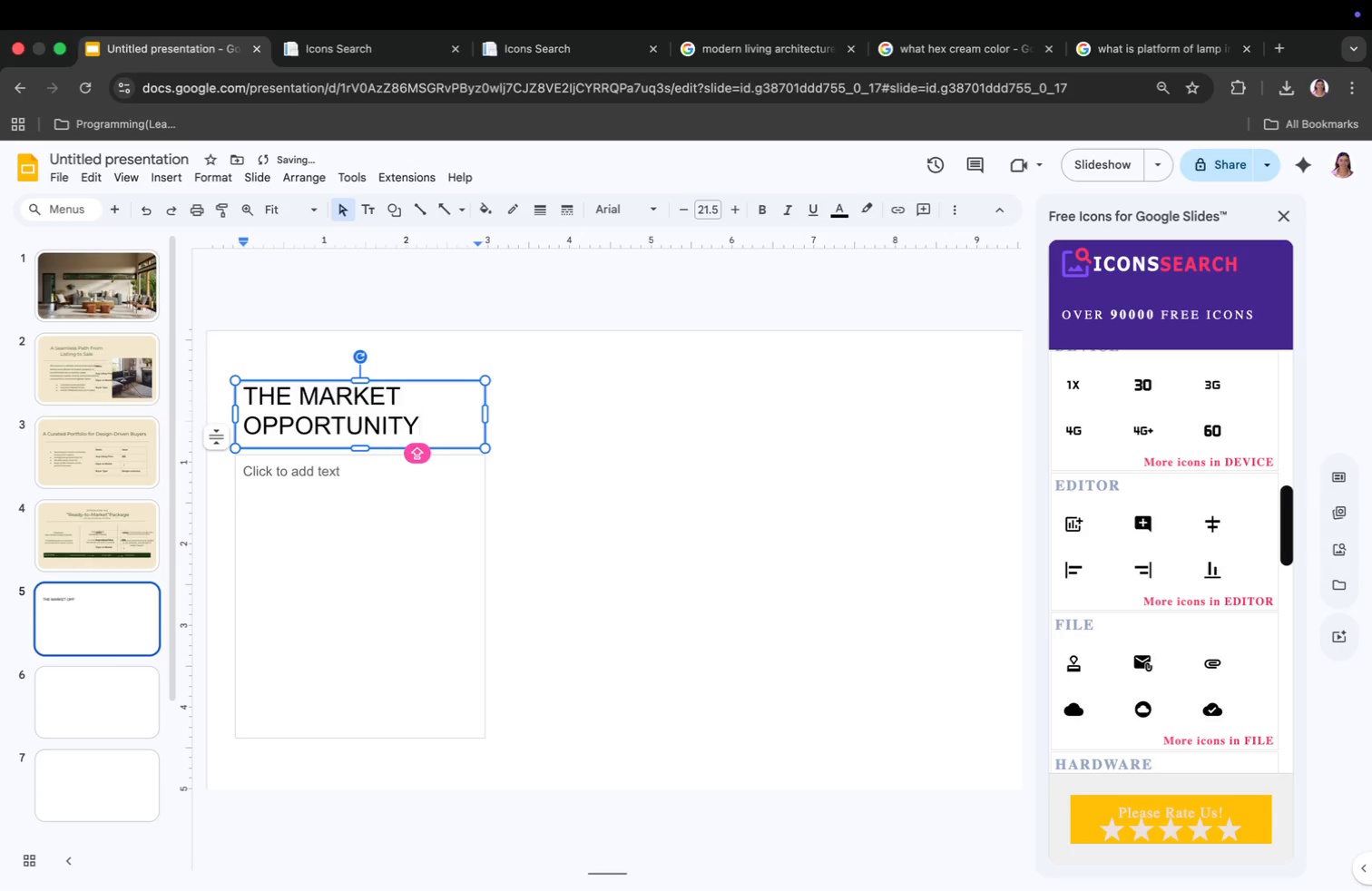 
left_click_drag(start_coordinate=[484, 409], to_coordinate=[675, 417])
 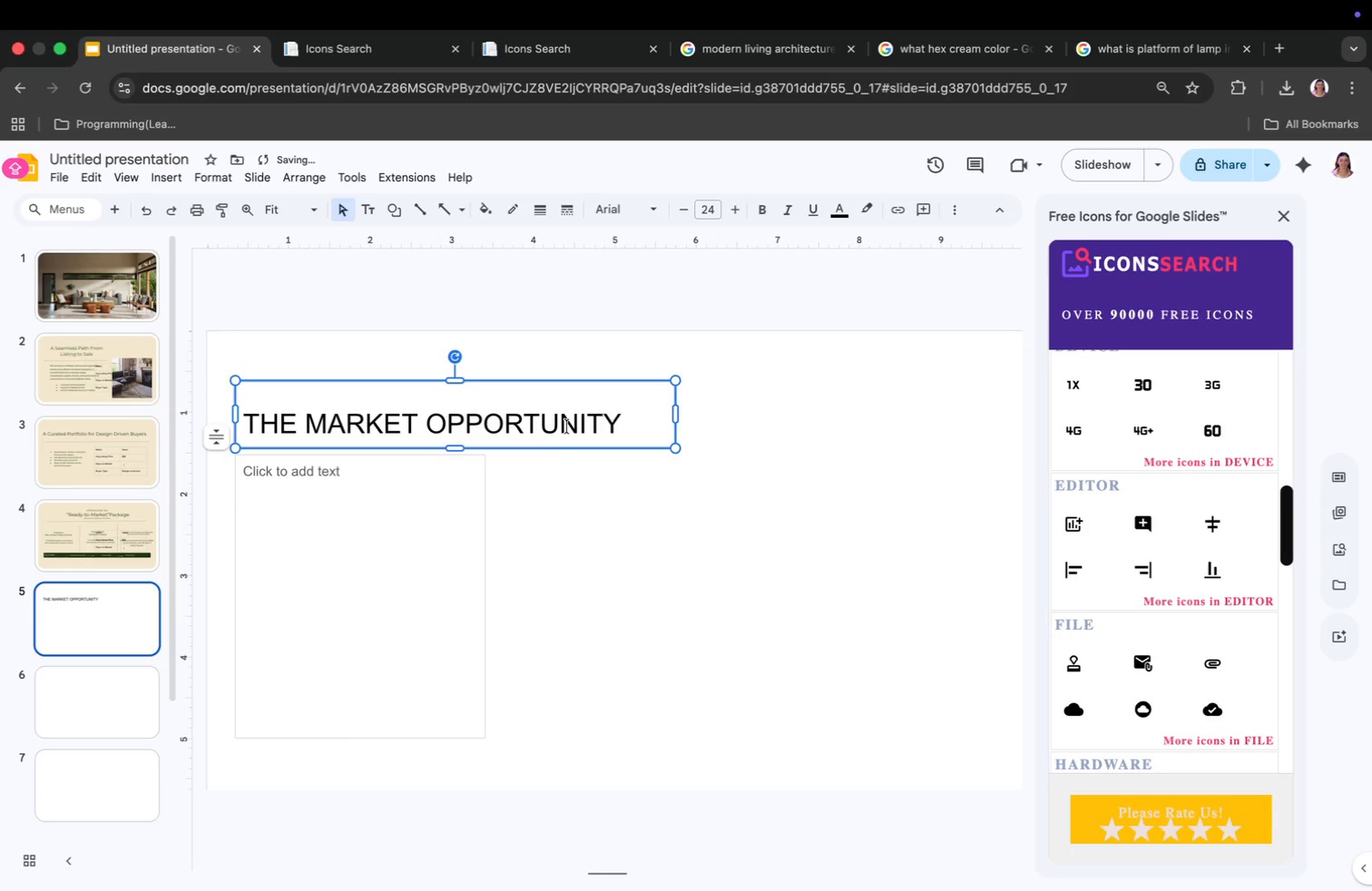 
left_click_drag(start_coordinate=[249, 423], to_coordinate=[664, 437])
 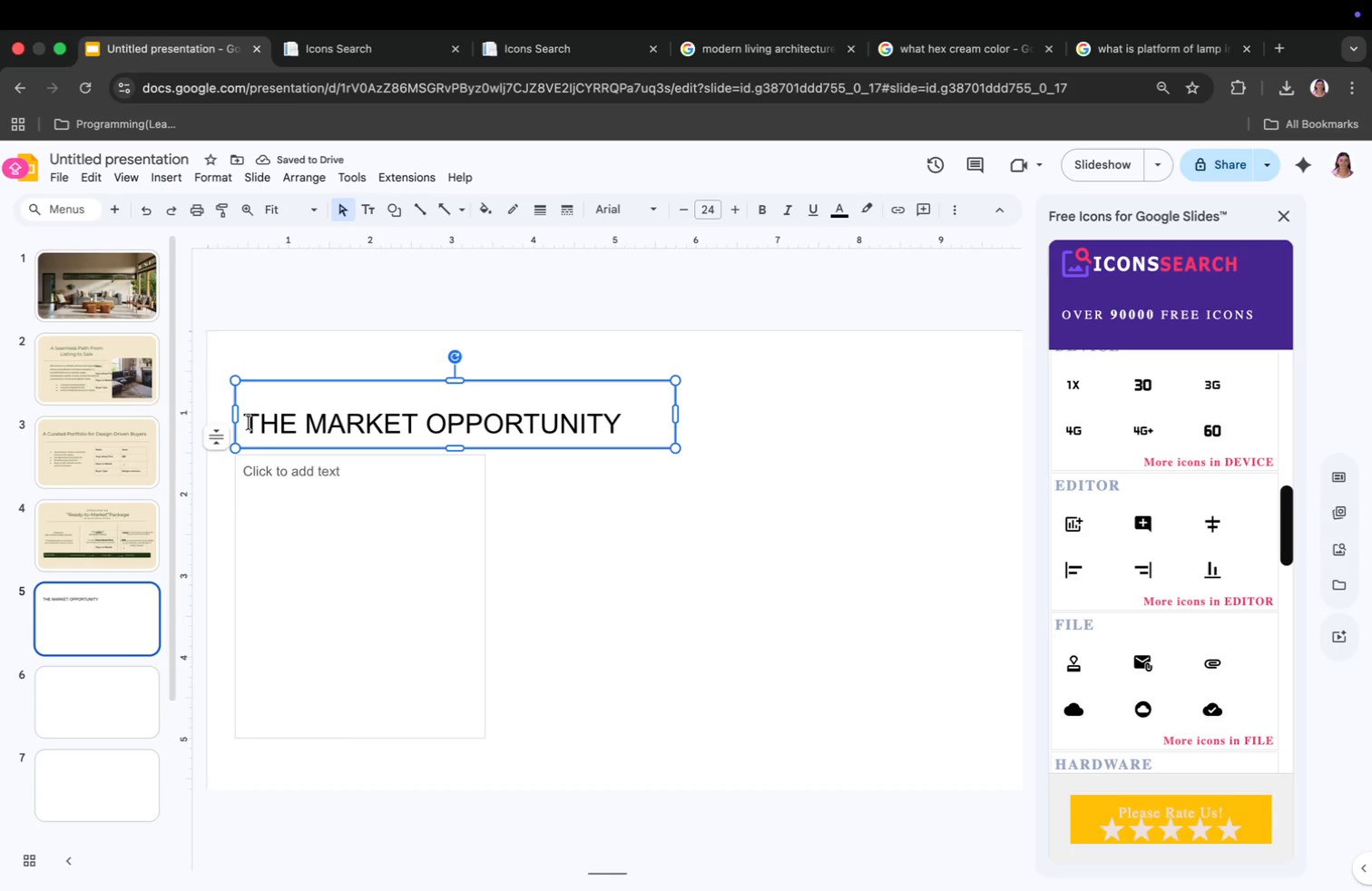 
left_click([708, 209])
 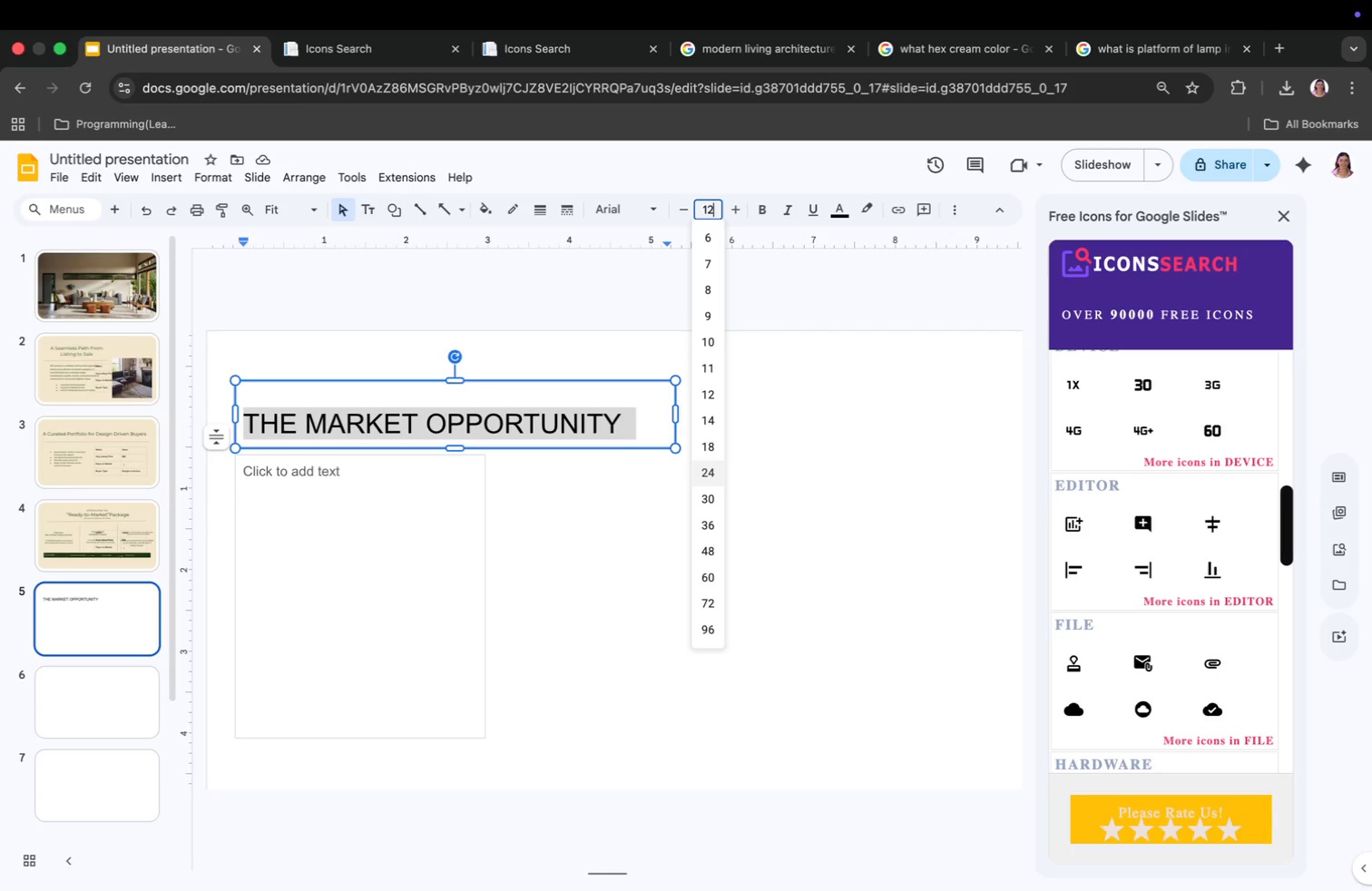 
type(12)
 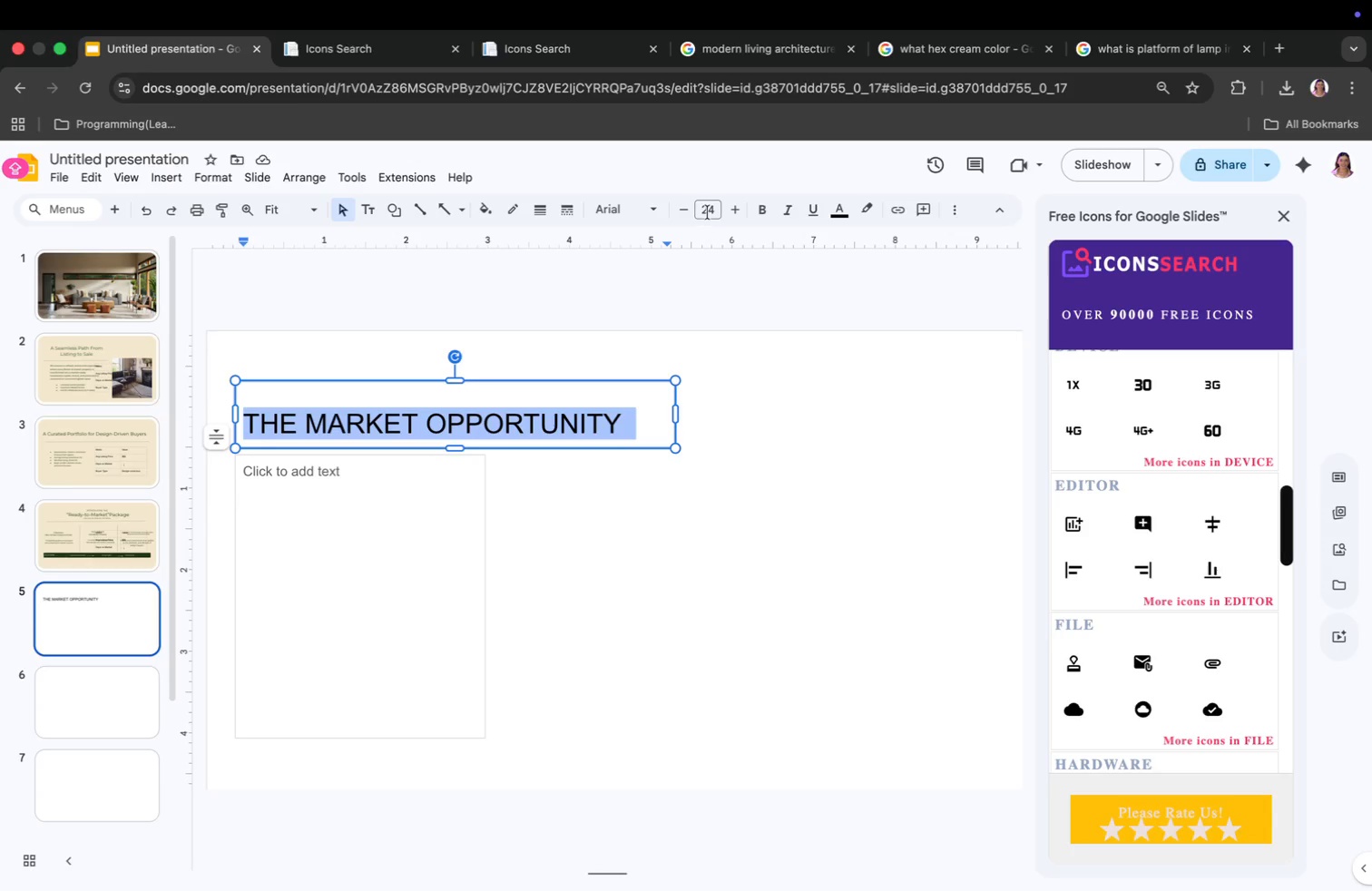 
key(Enter)
 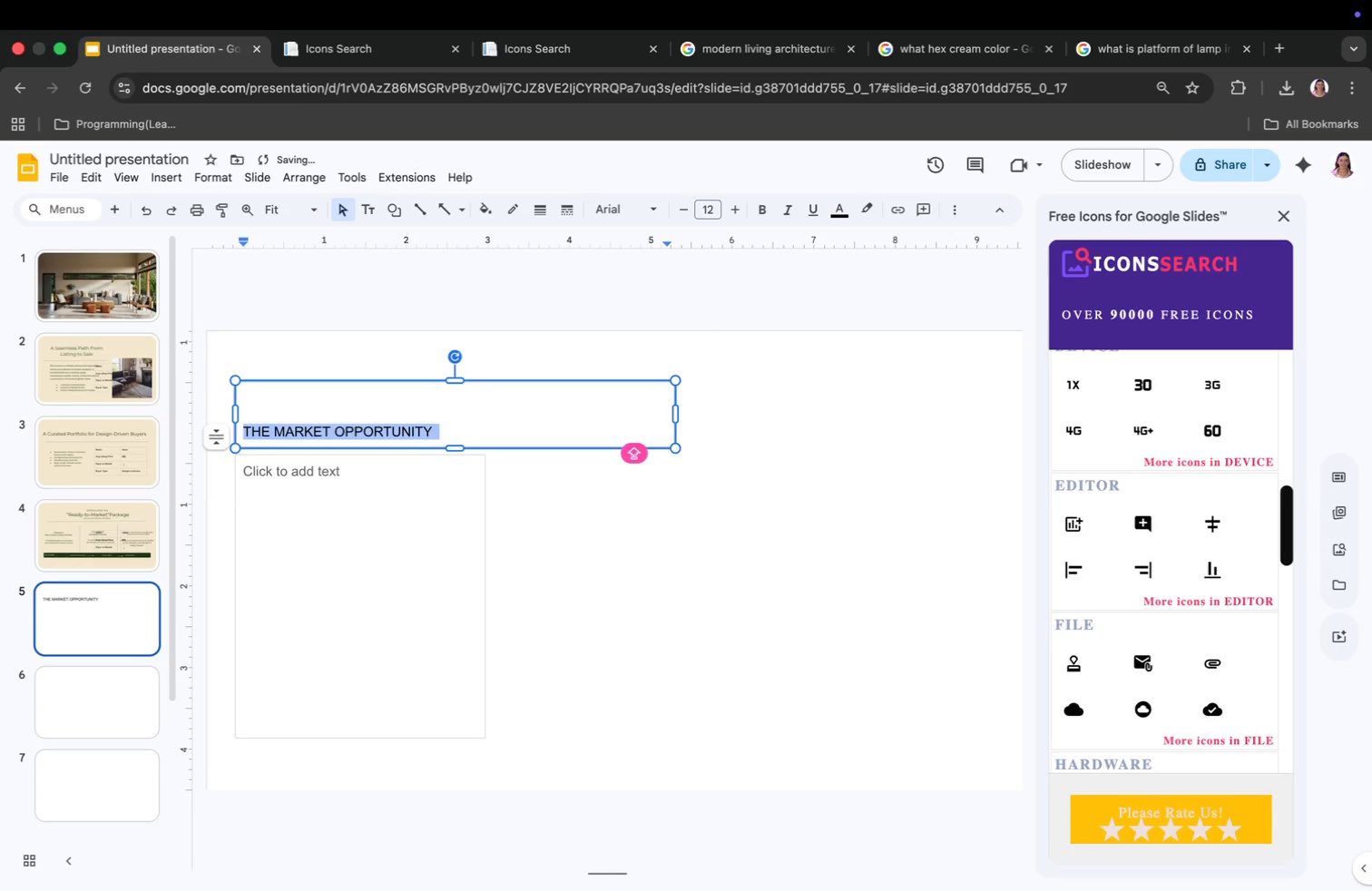 
left_click_drag(start_coordinate=[456, 379], to_coordinate=[456, 410])
 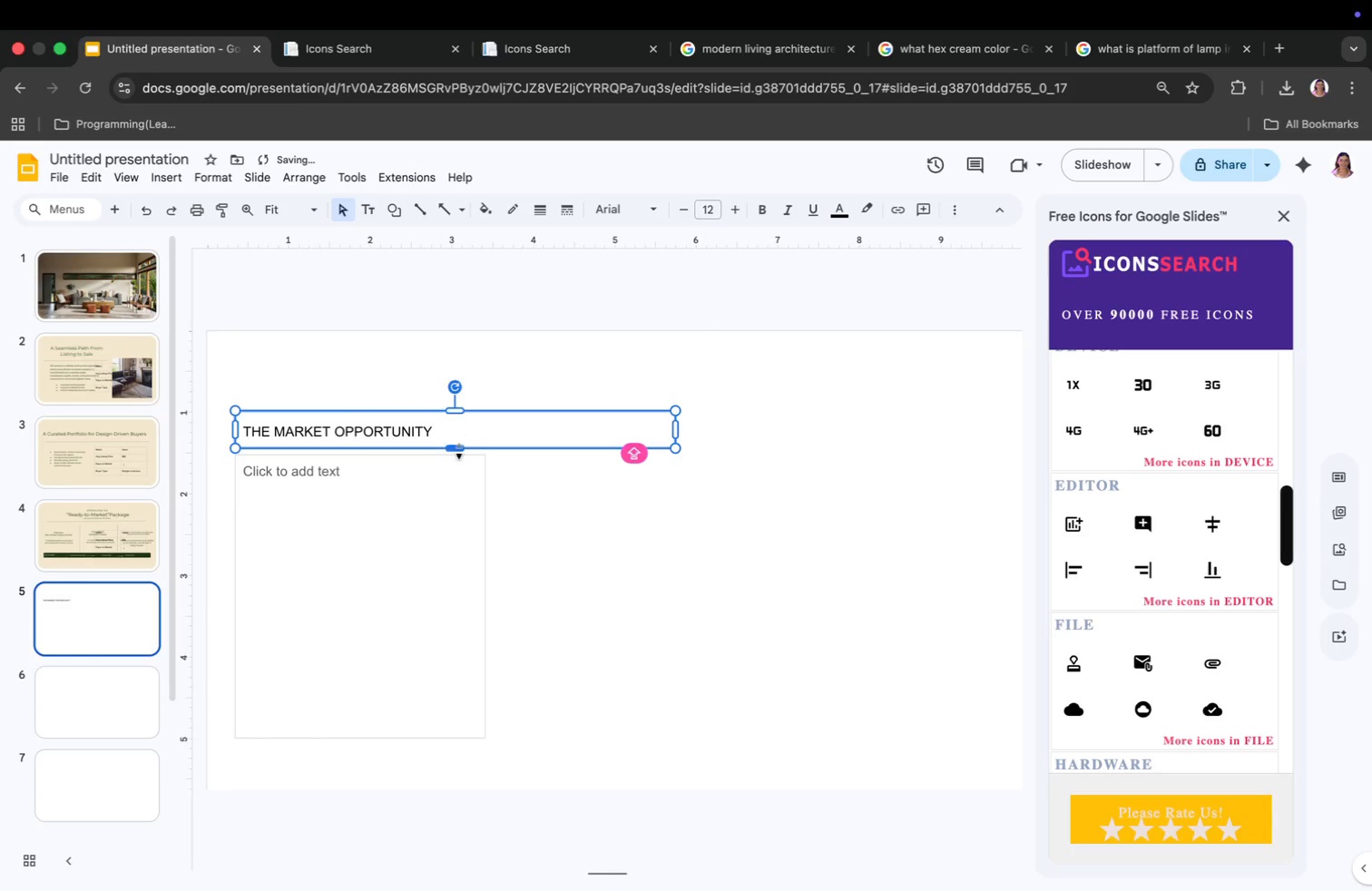 
left_click([451, 436])
 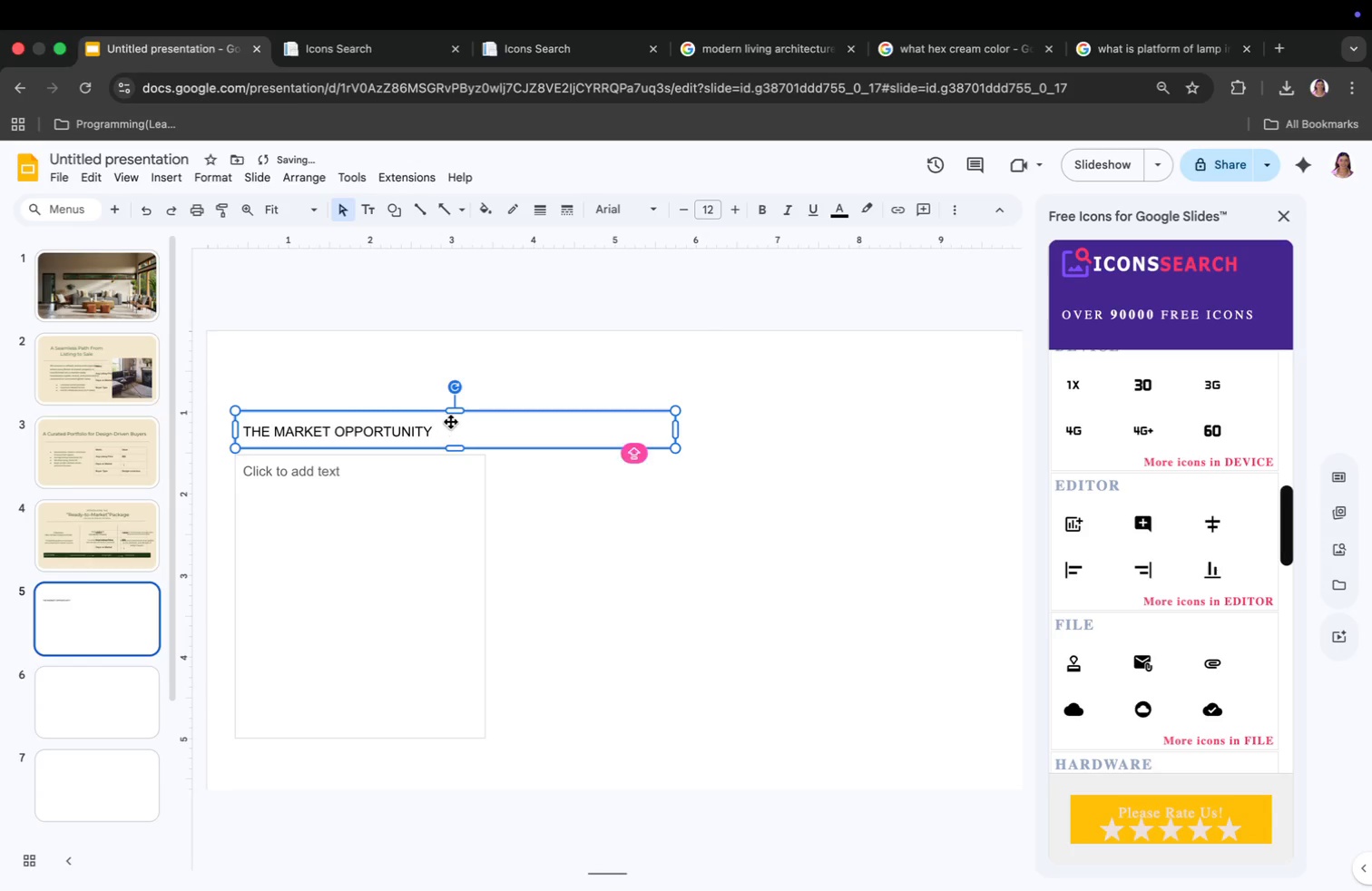 
left_click([451, 422])
 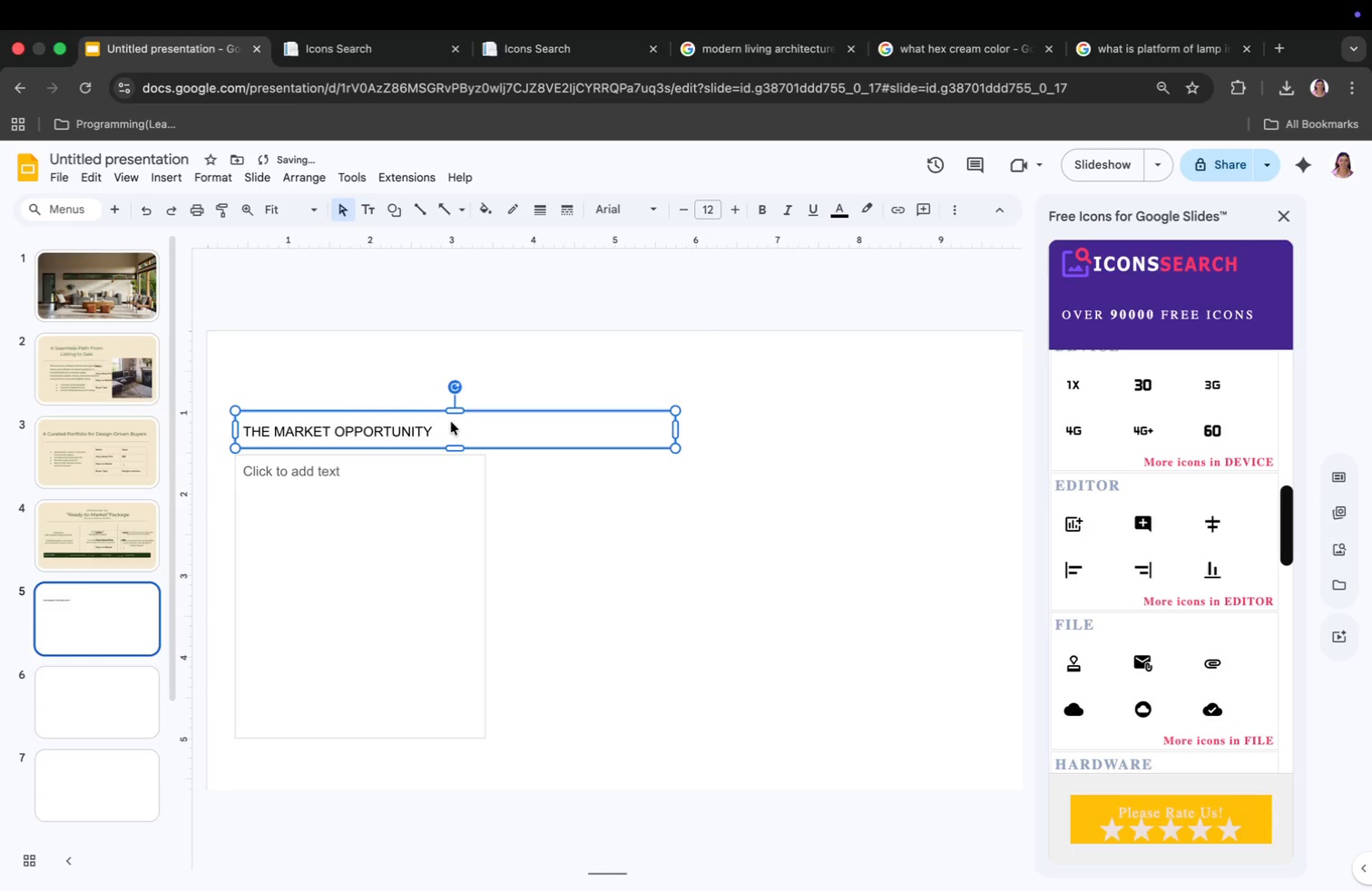 
left_click_drag(start_coordinate=[455, 439], to_coordinate=[453, 391])
 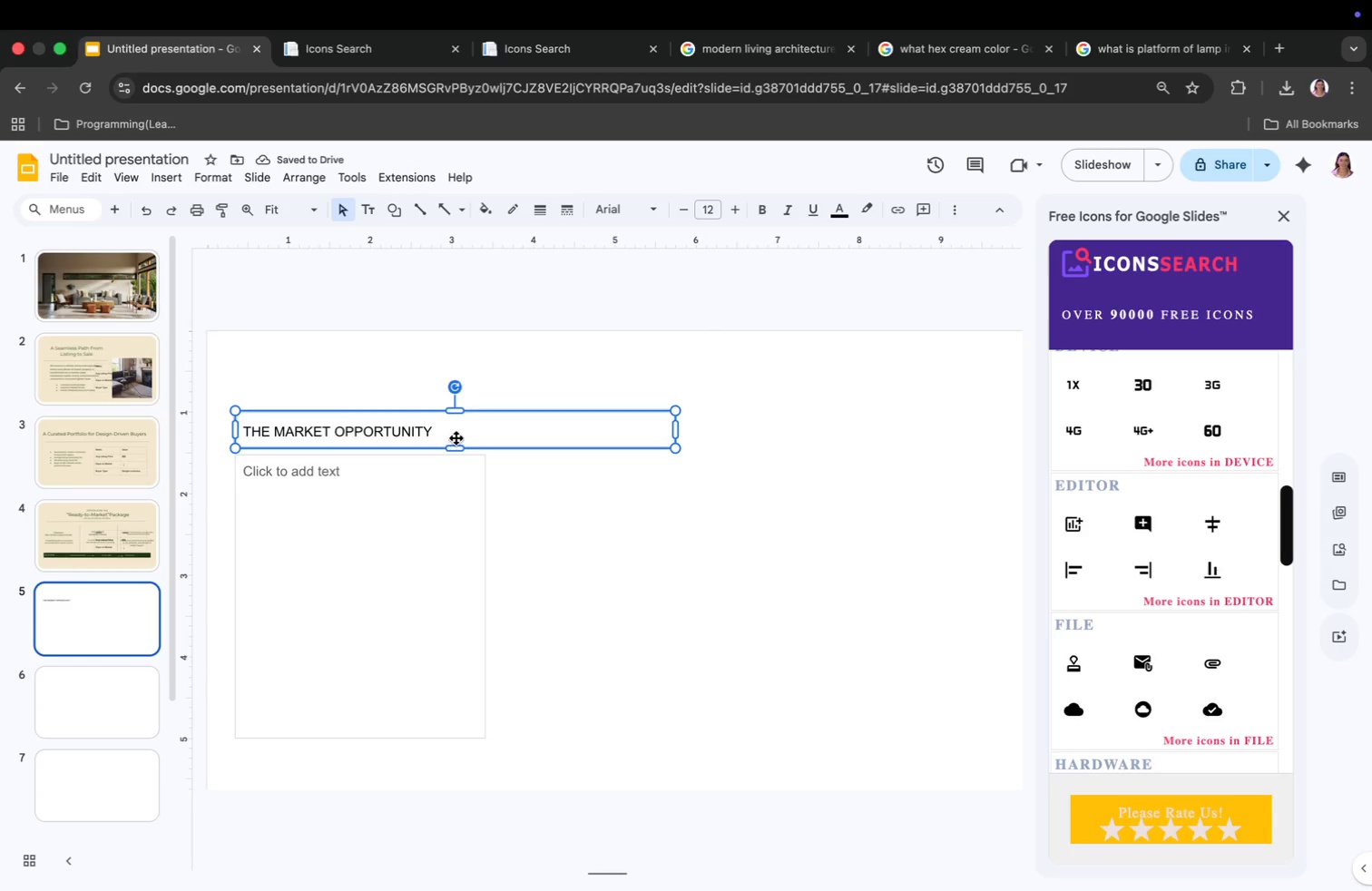 
left_click_drag(start_coordinate=[453, 399], to_coordinate=[458, 445])
 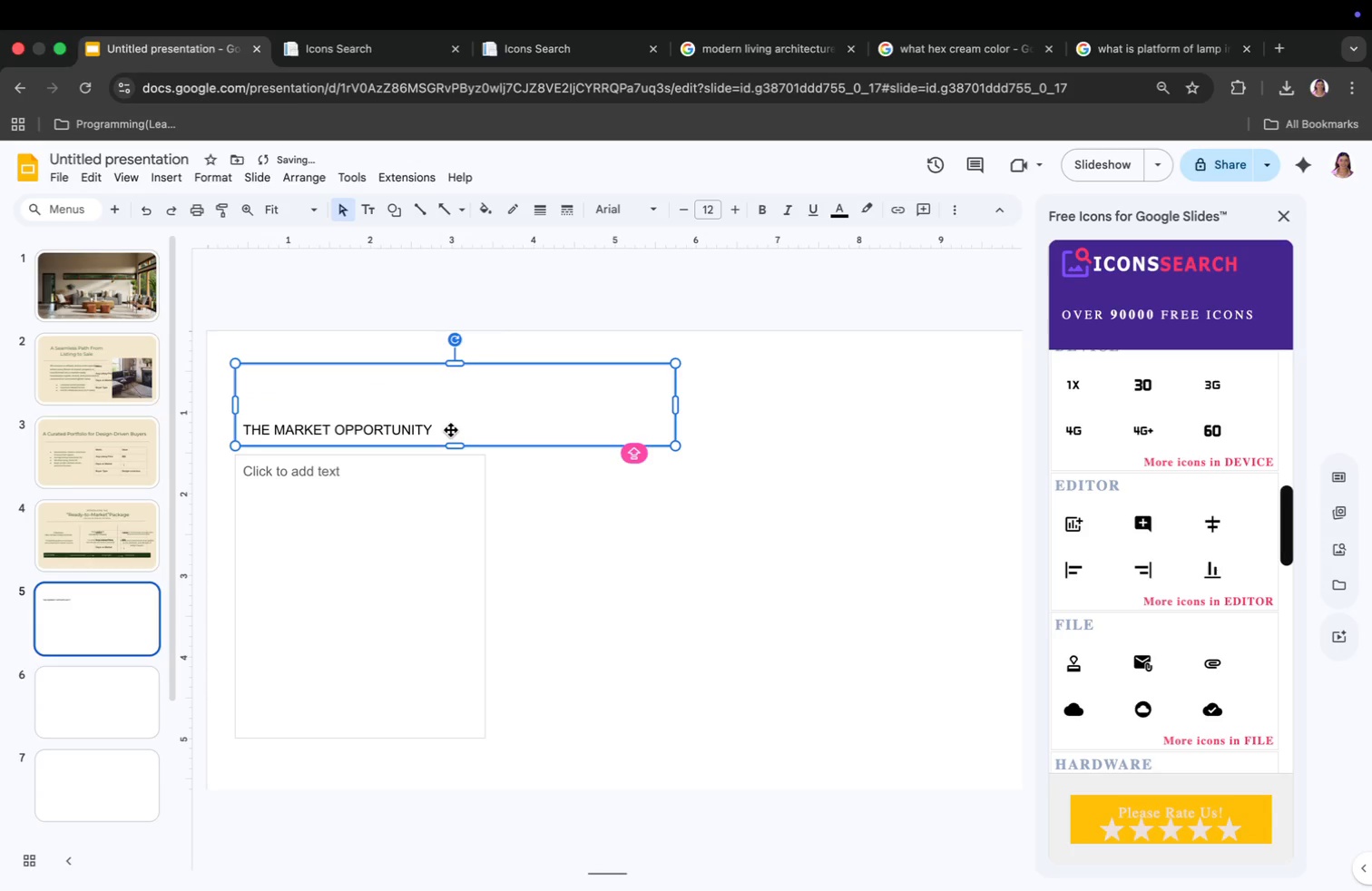 
double_click([451, 426])
 